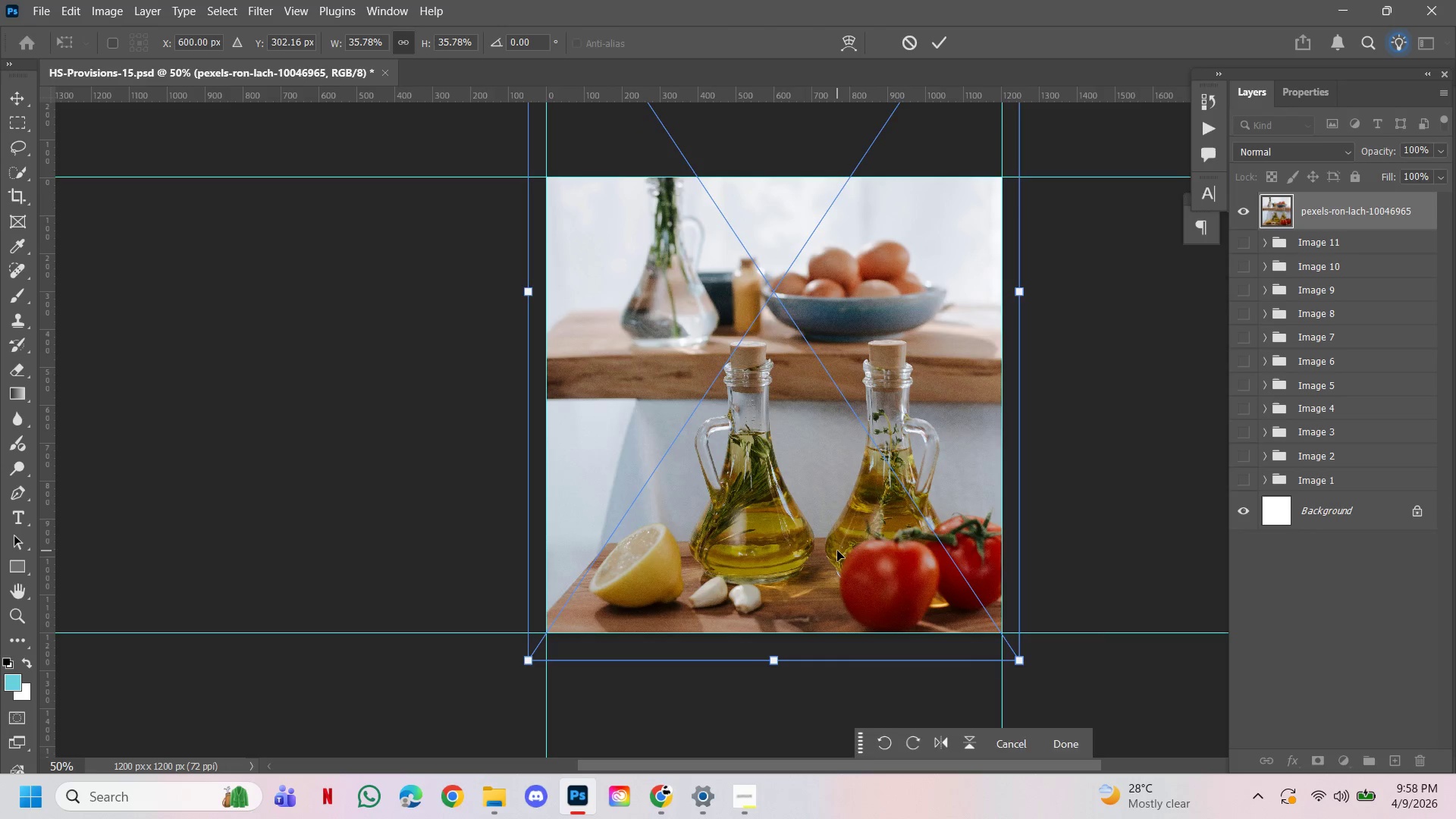 
left_click_drag(start_coordinate=[837, 551], to_coordinate=[840, 529])
 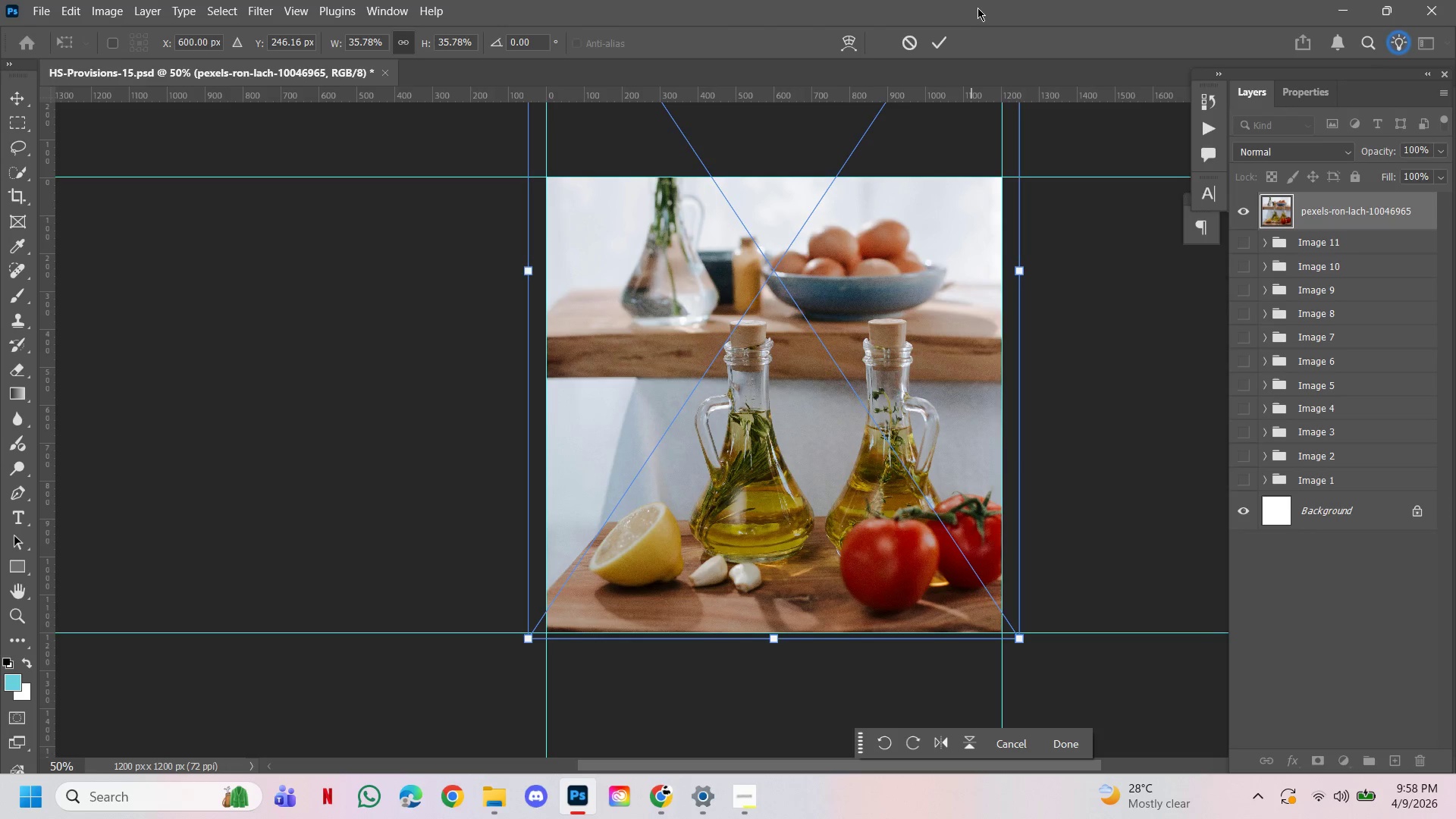 
left_click([945, 44])
 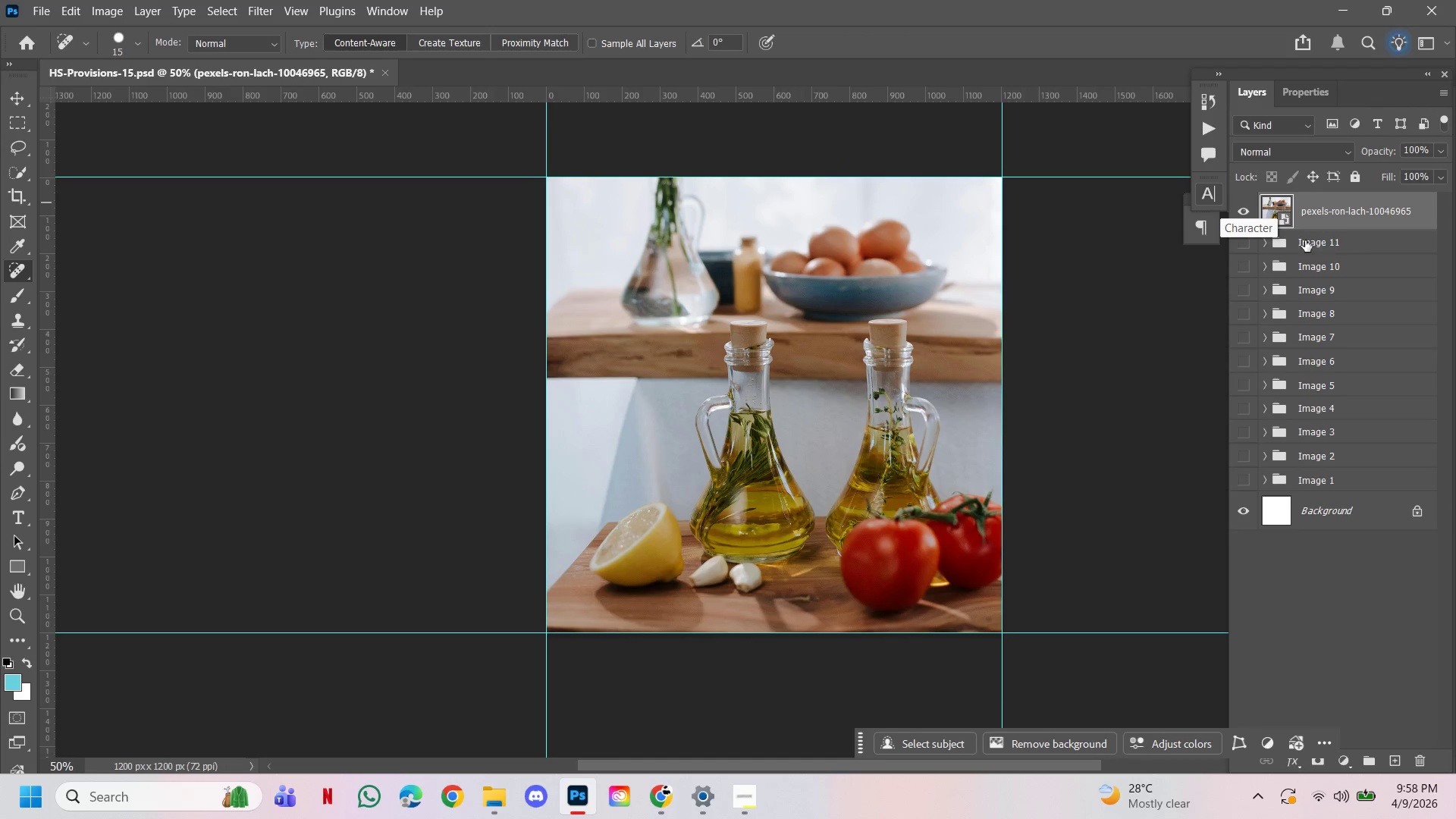 
mouse_move([1365, 218])
 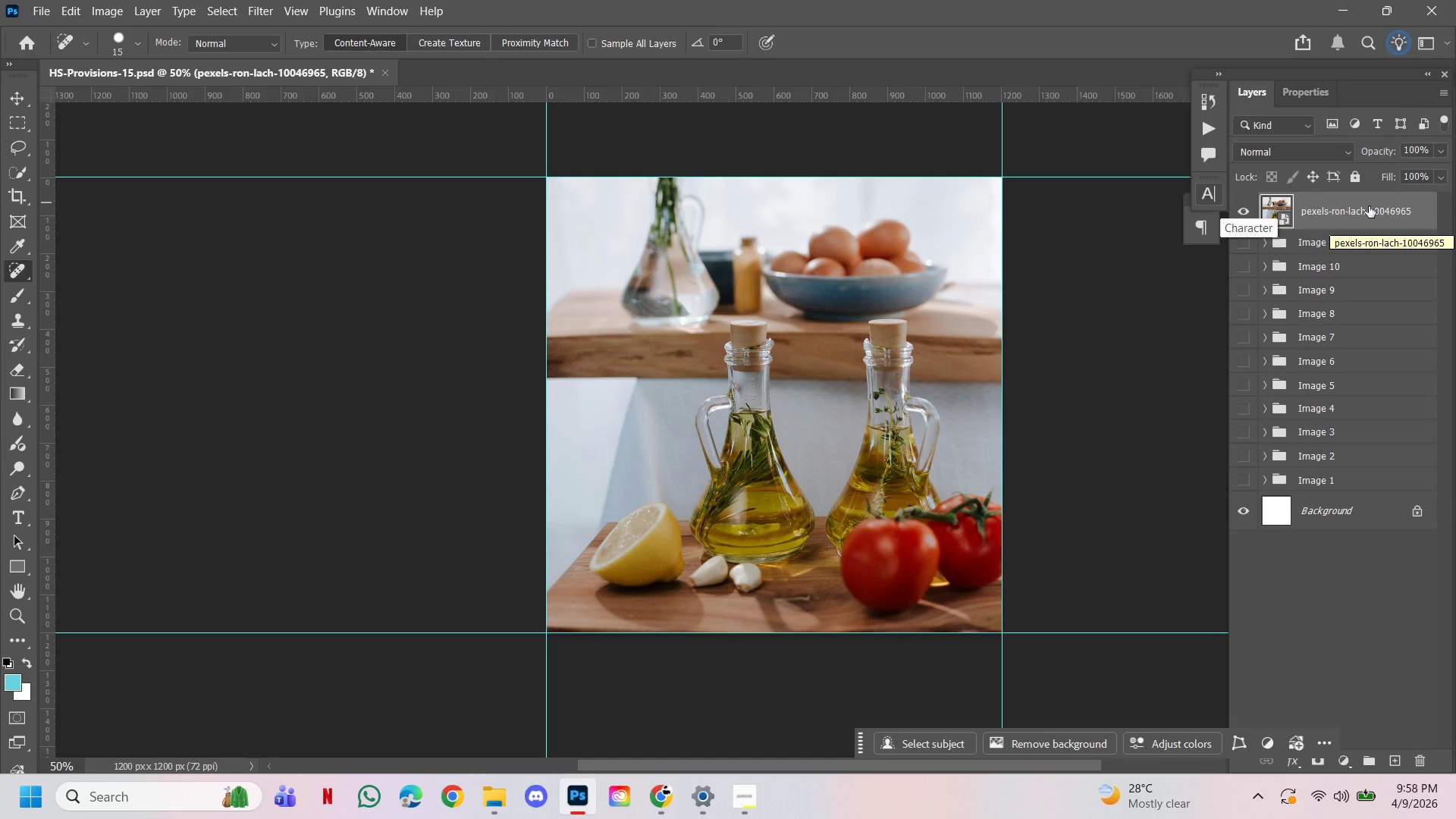 
hold_key(key=AltLeft, duration=0.92)
left_click_drag(start_coordinate=[1369, 206], to_coordinate=[1365, 196])
 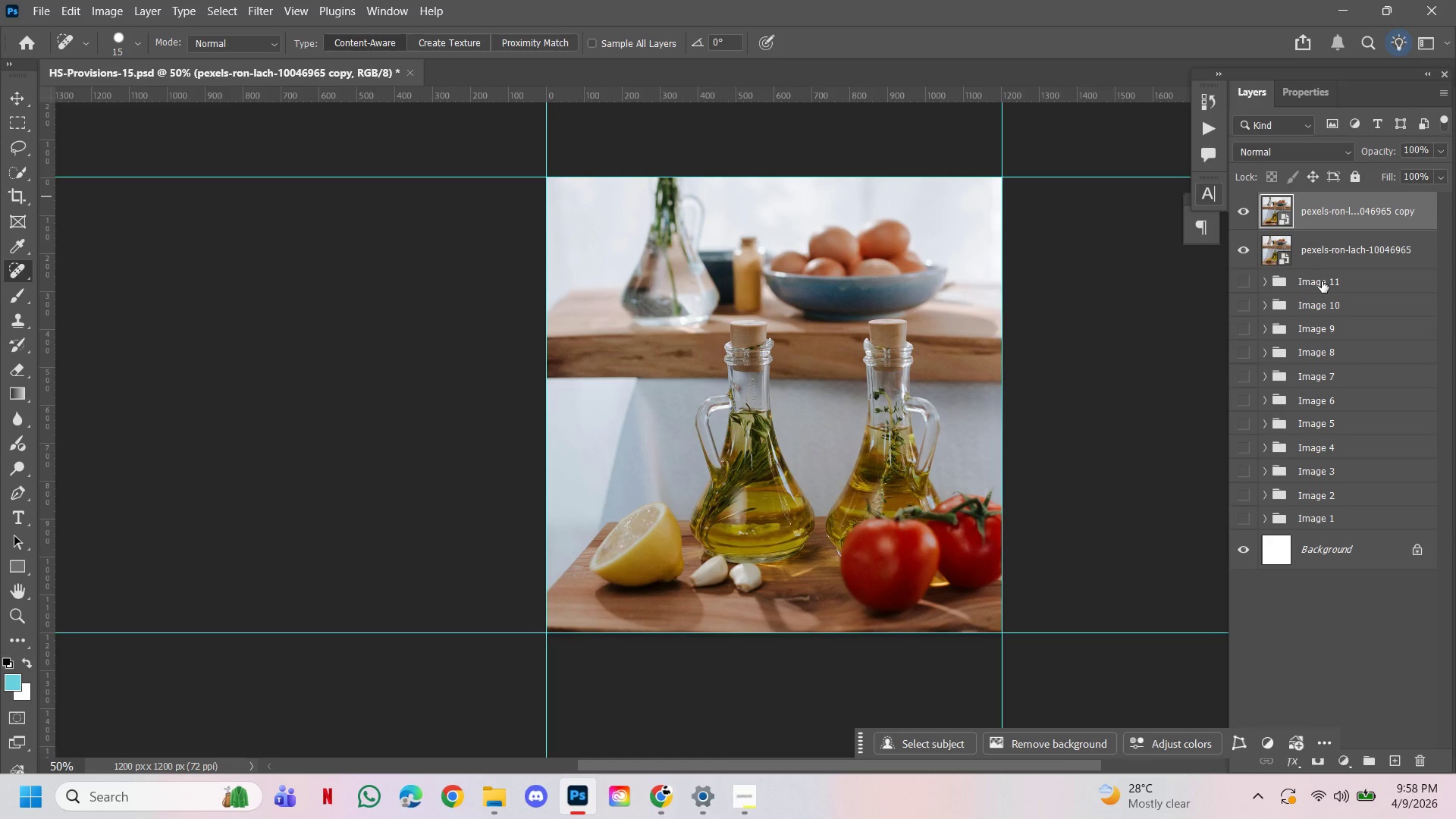 
left_click([1321, 281])
 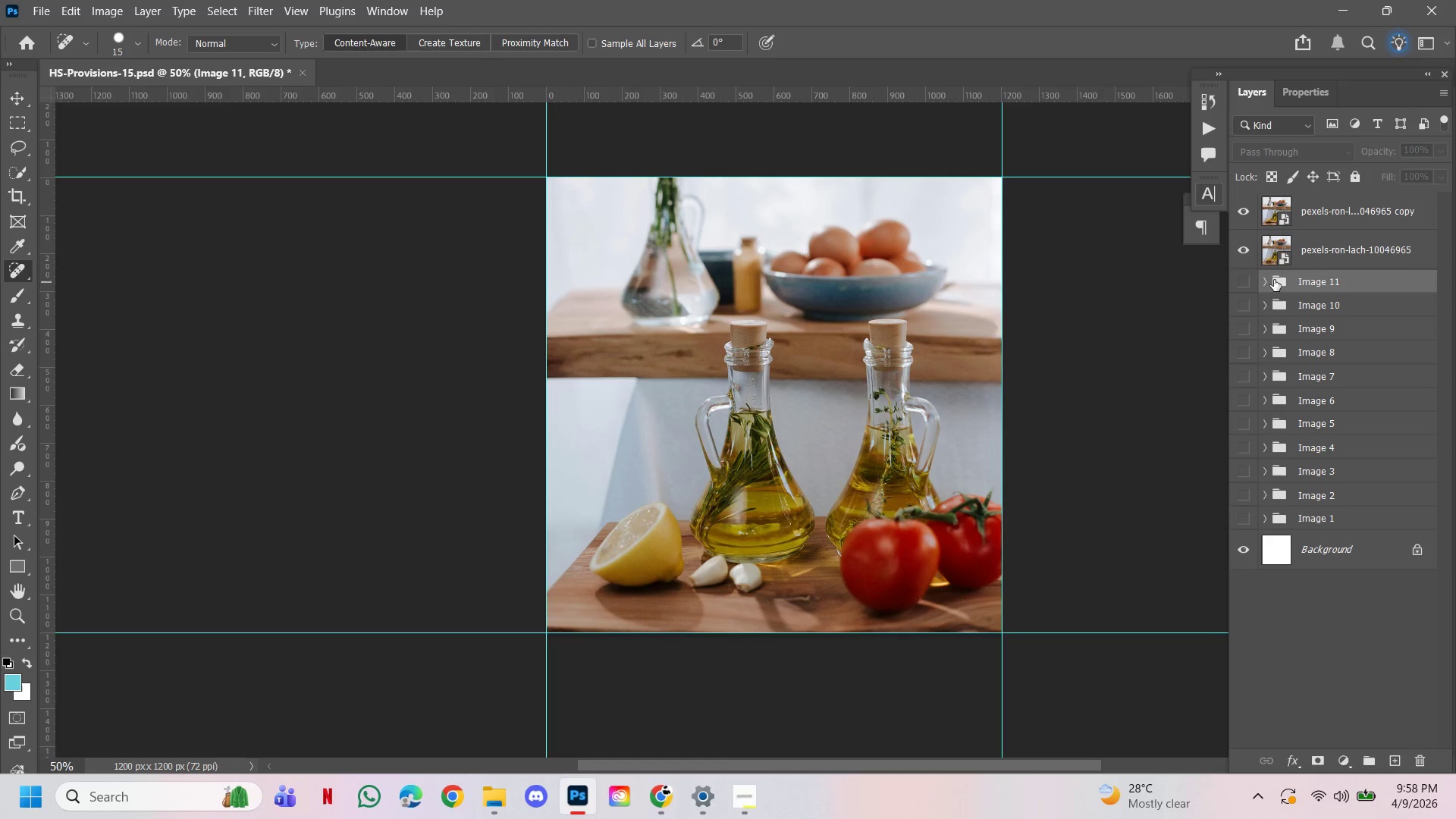 
left_click([1267, 280])
 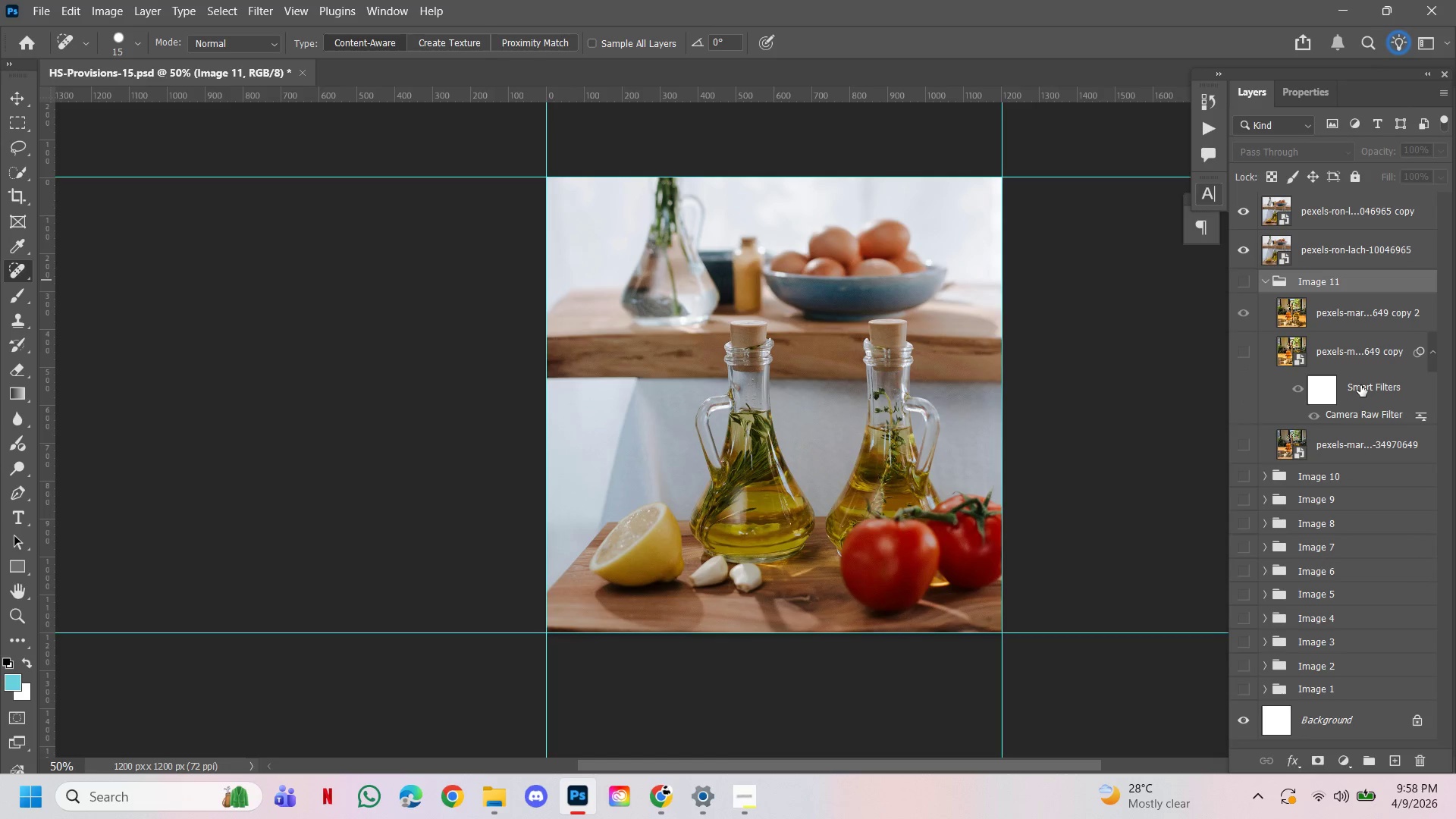 
hold_key(key=AltLeft, duration=1.94)
left_click_drag(start_coordinate=[1370, 387], to_coordinate=[1370, 221])
 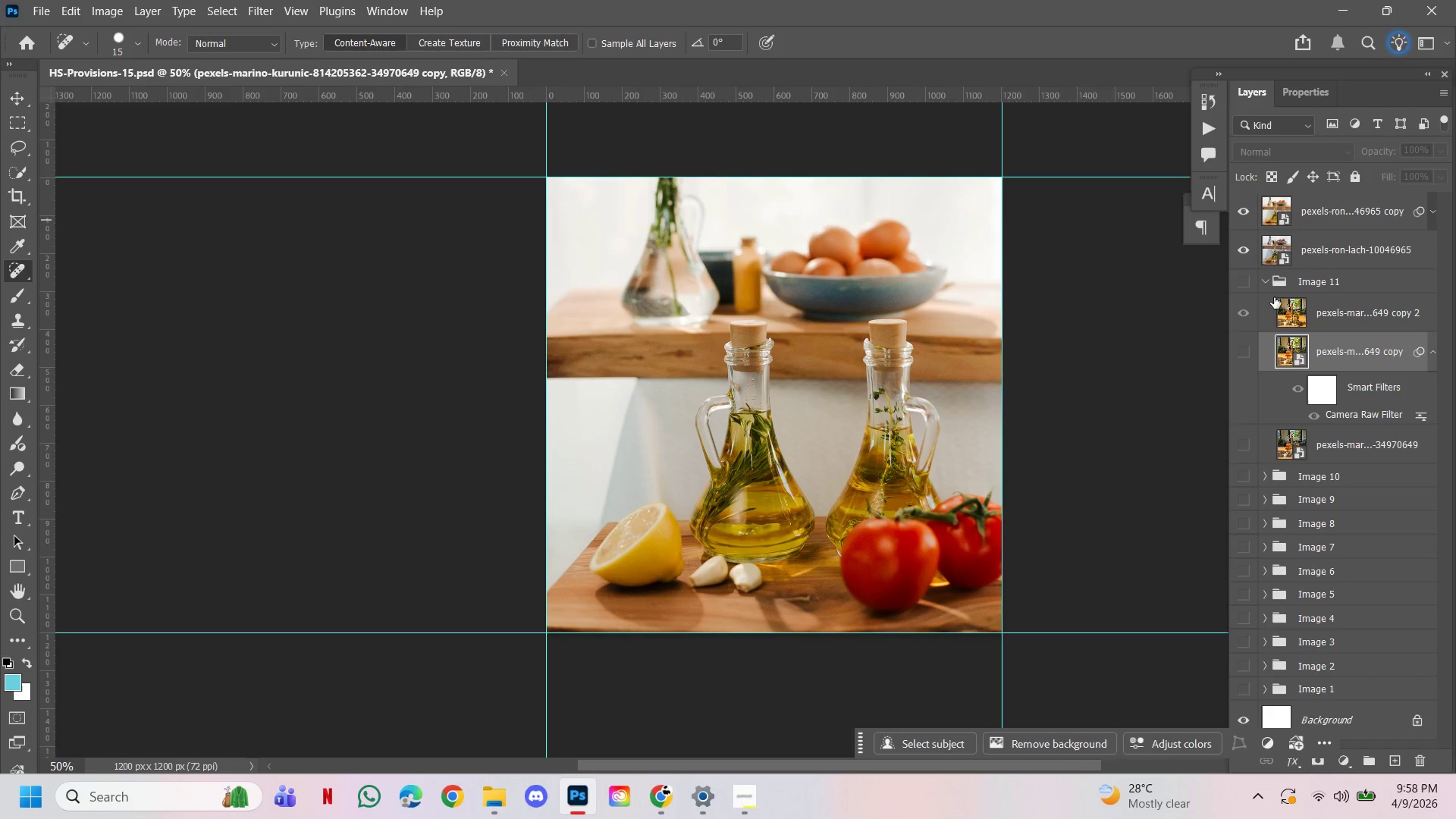 
left_click([1266, 284])
 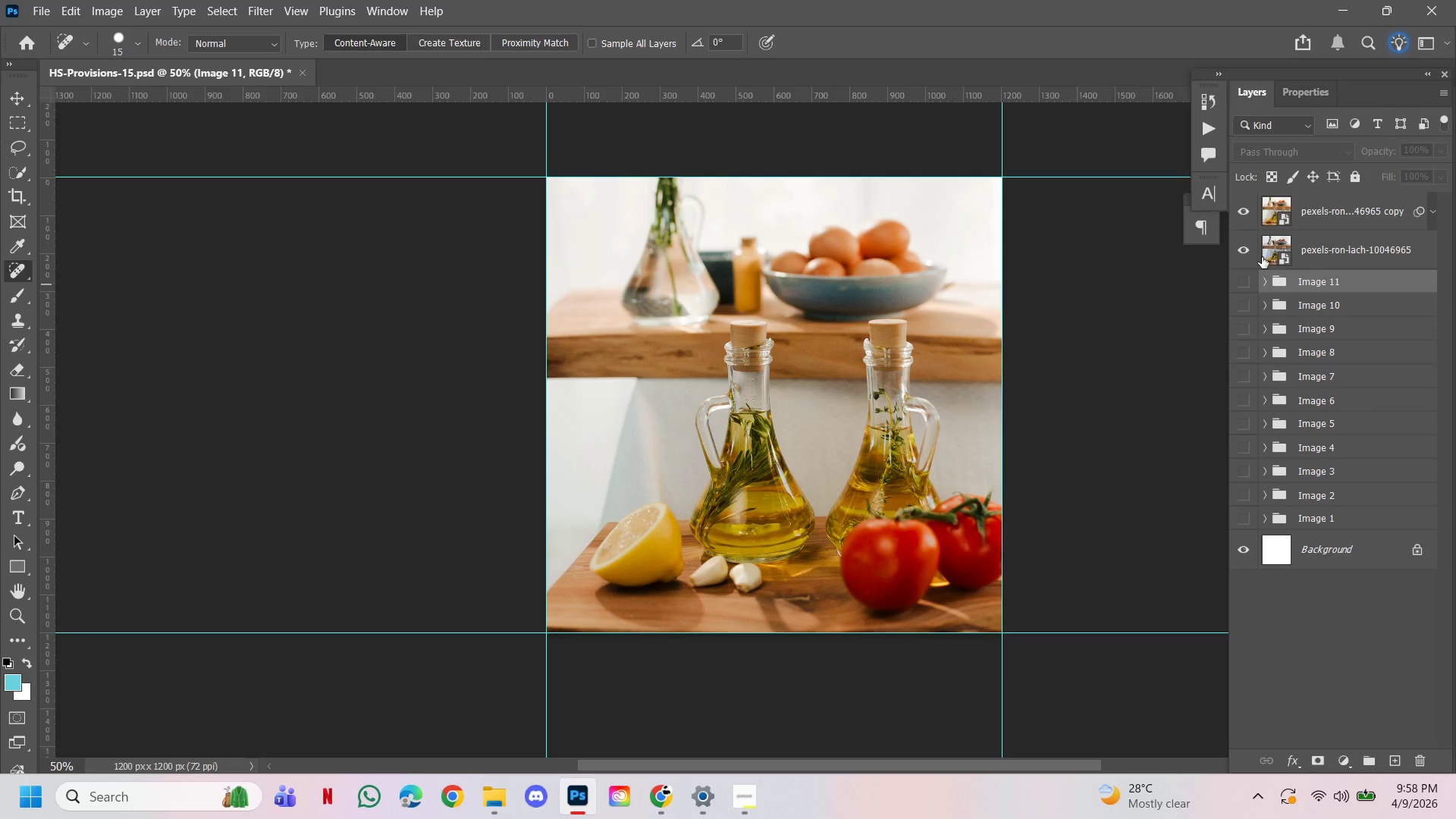 
left_click([1352, 243])
 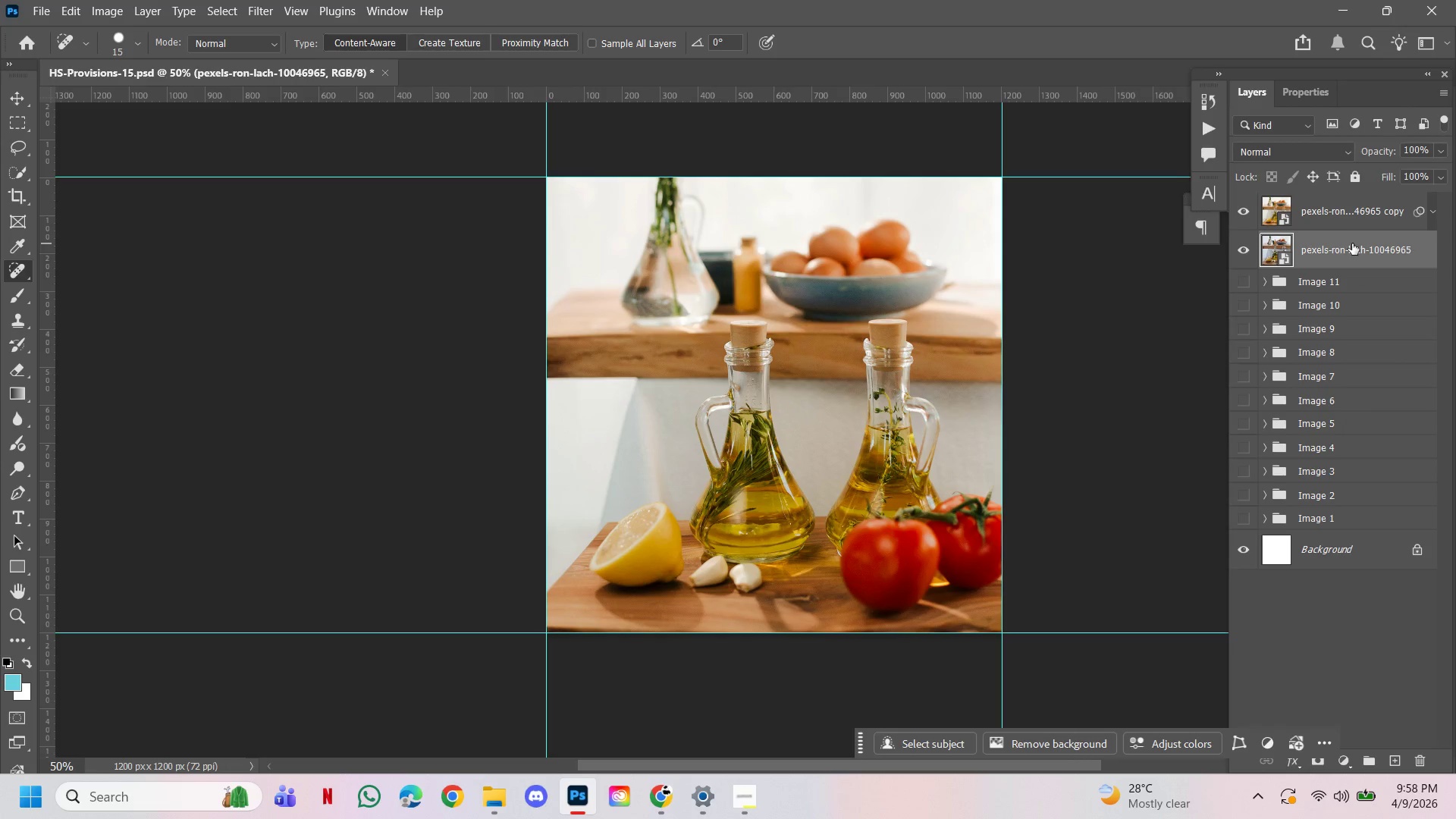 
hold_key(key=ControlLeft, duration=0.5)
left_click([1351, 222])
 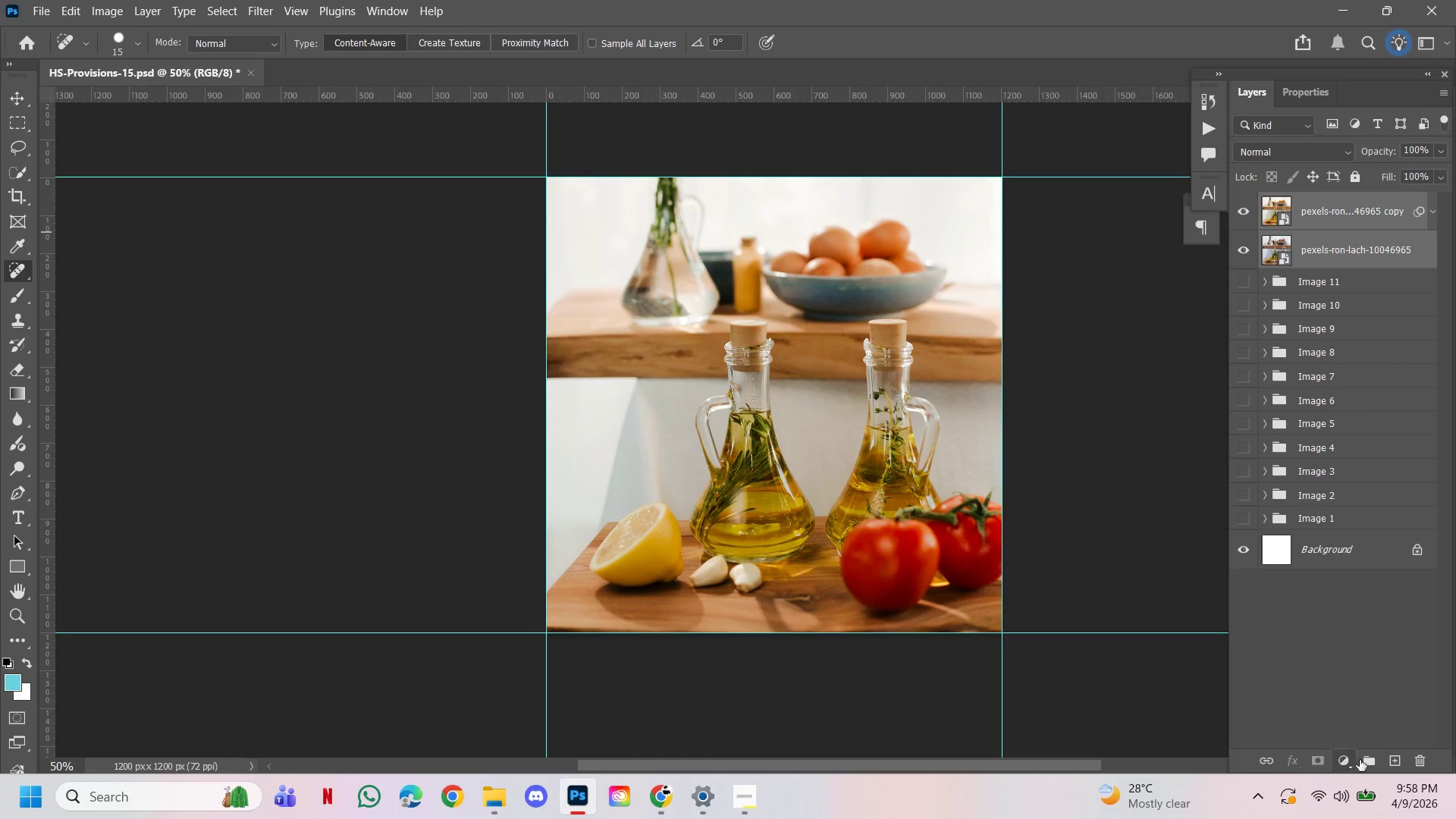 
left_click_drag(start_coordinate=[1362, 760], to_coordinate=[1363, 743])
 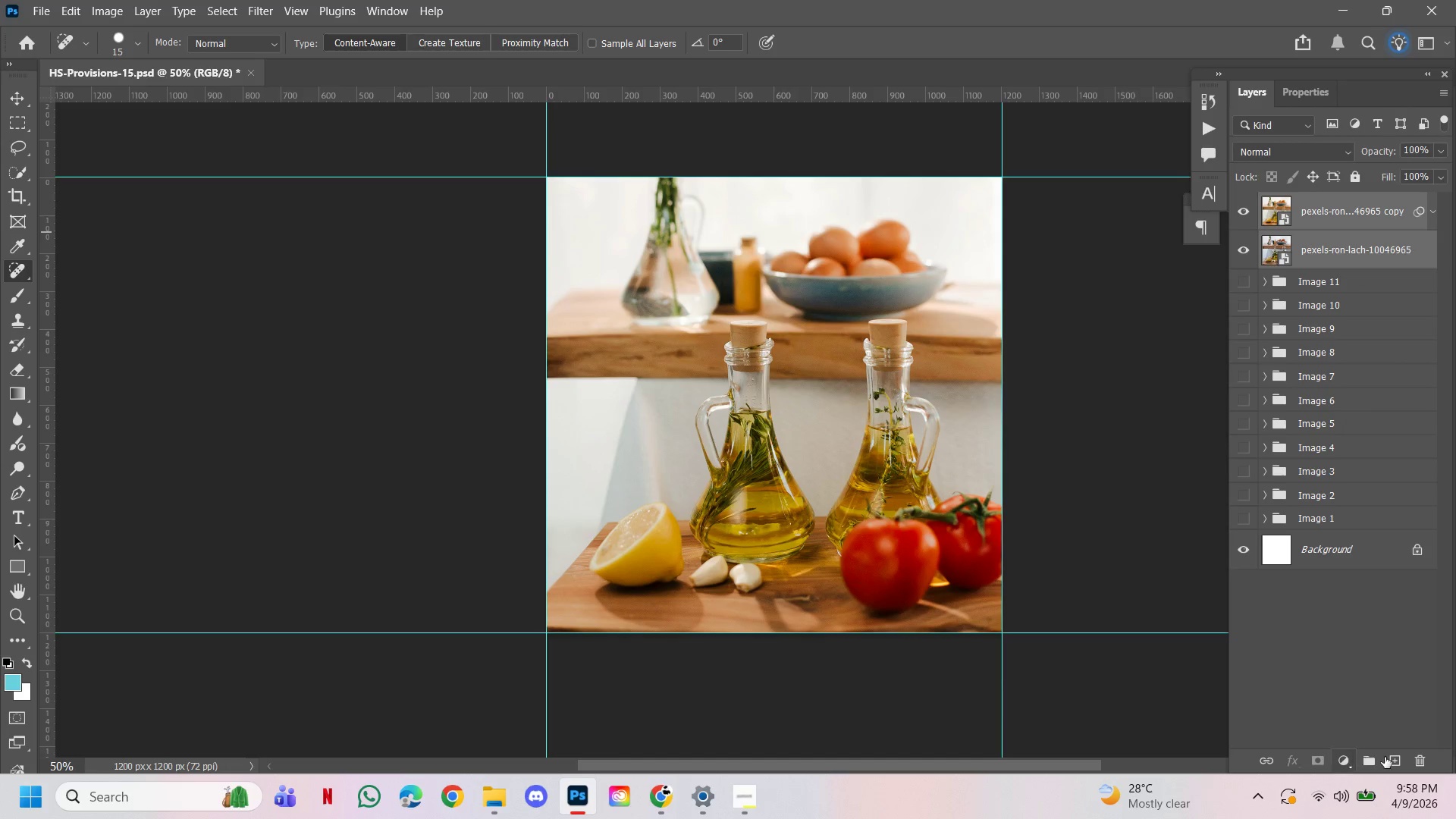 
left_click([1371, 758])
 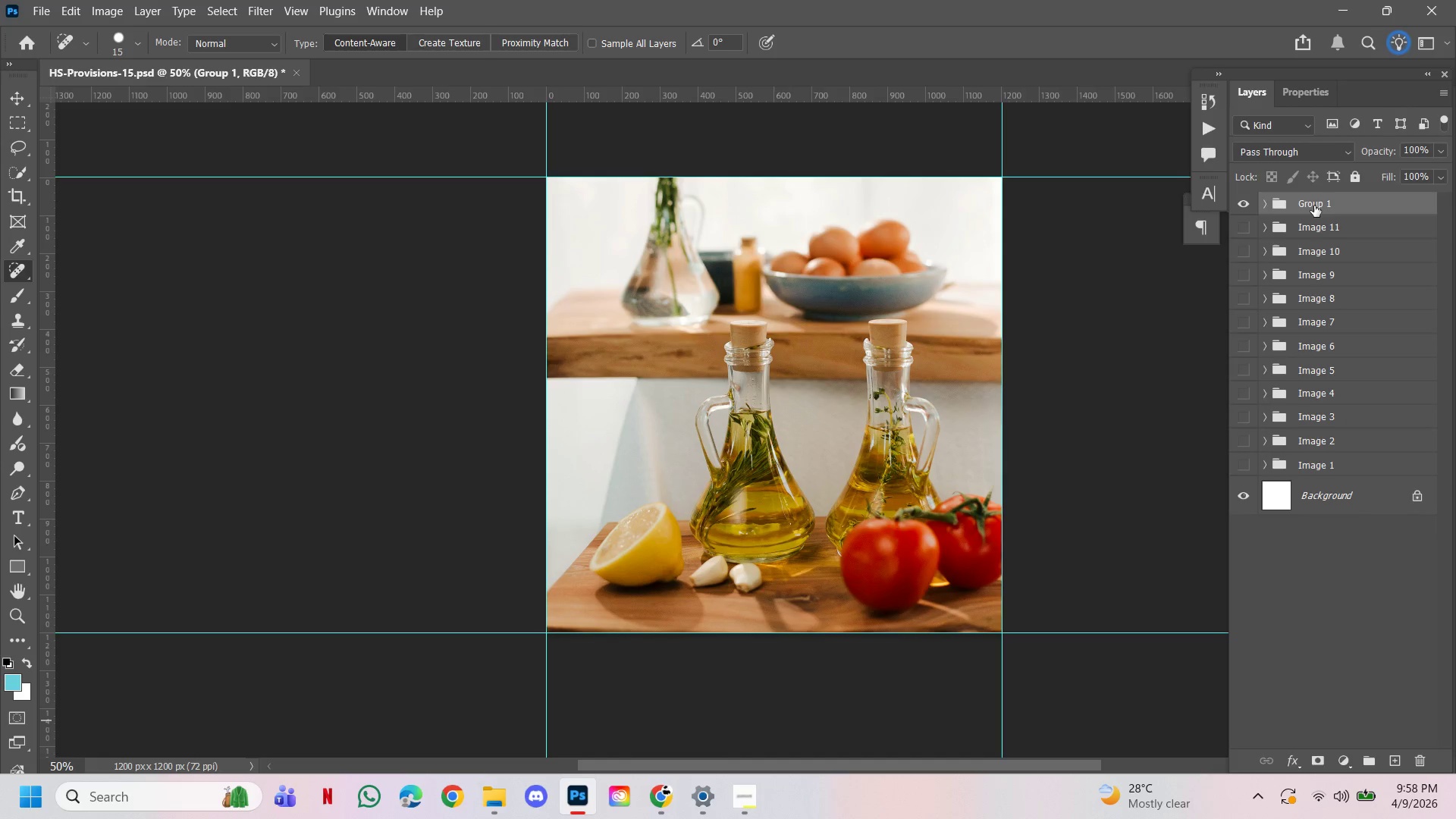 
double_click([1314, 206])
 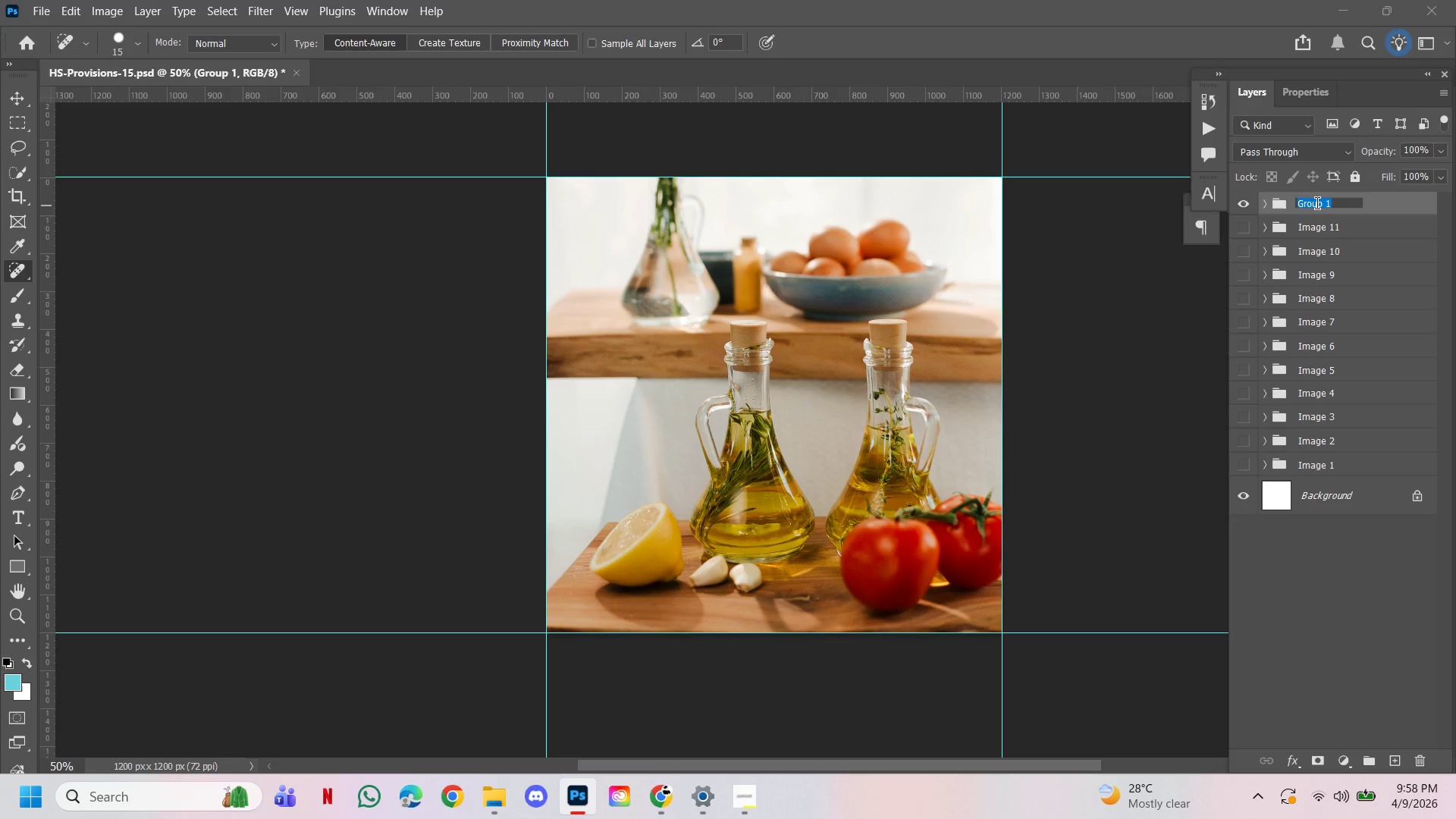 
type(Image 12)
 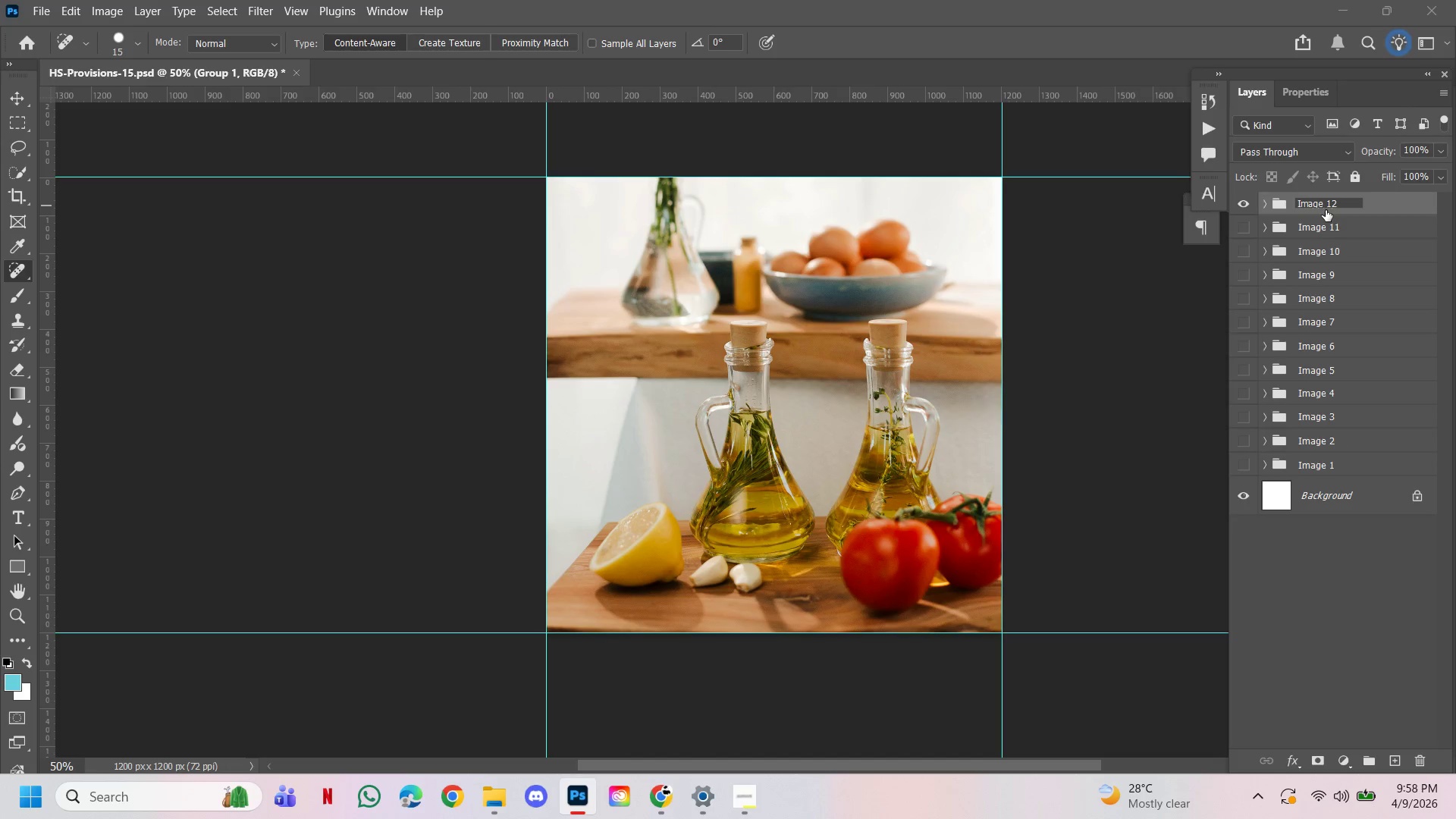 
key(Enter)
 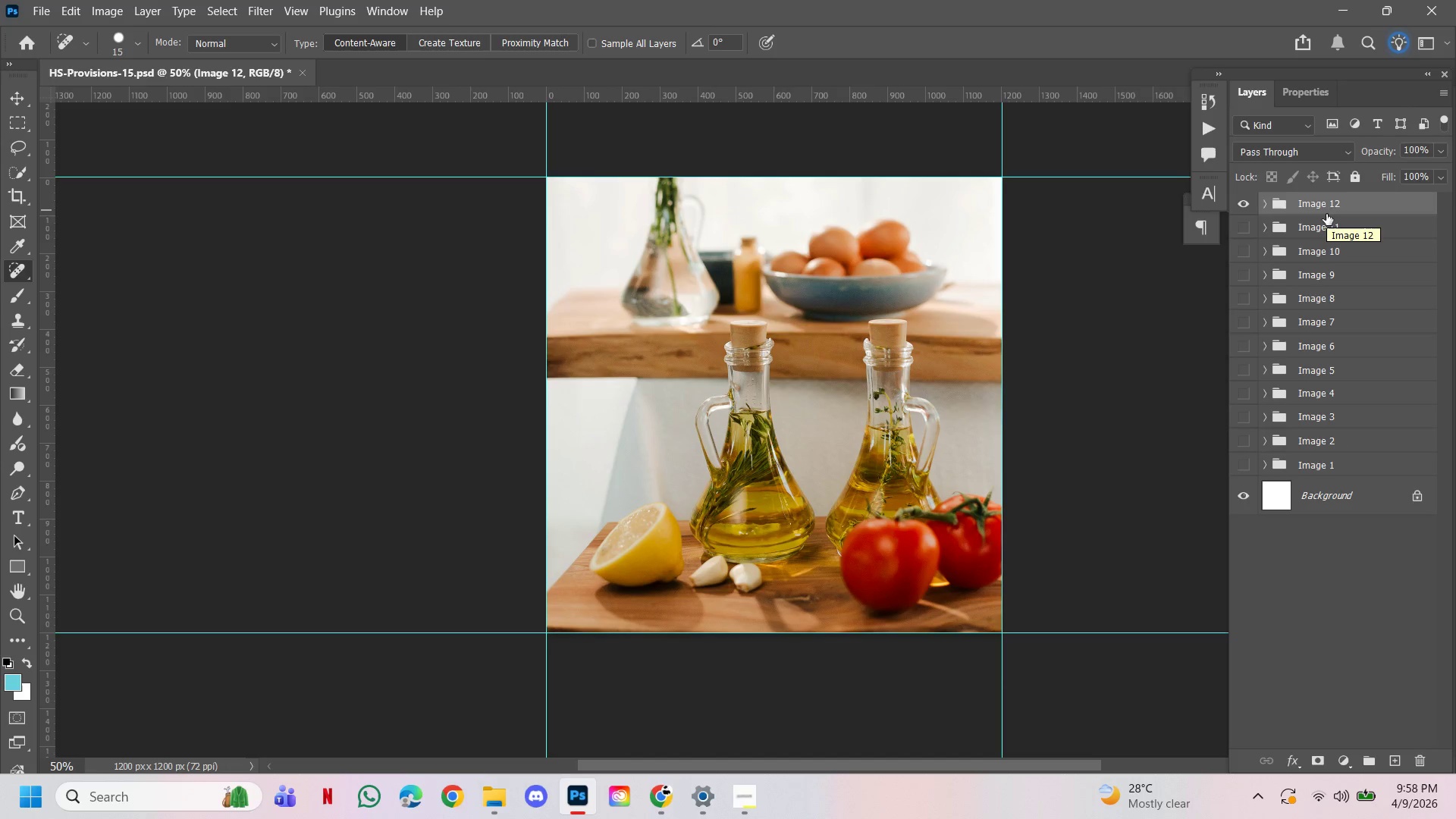 
left_click([1263, 204])
 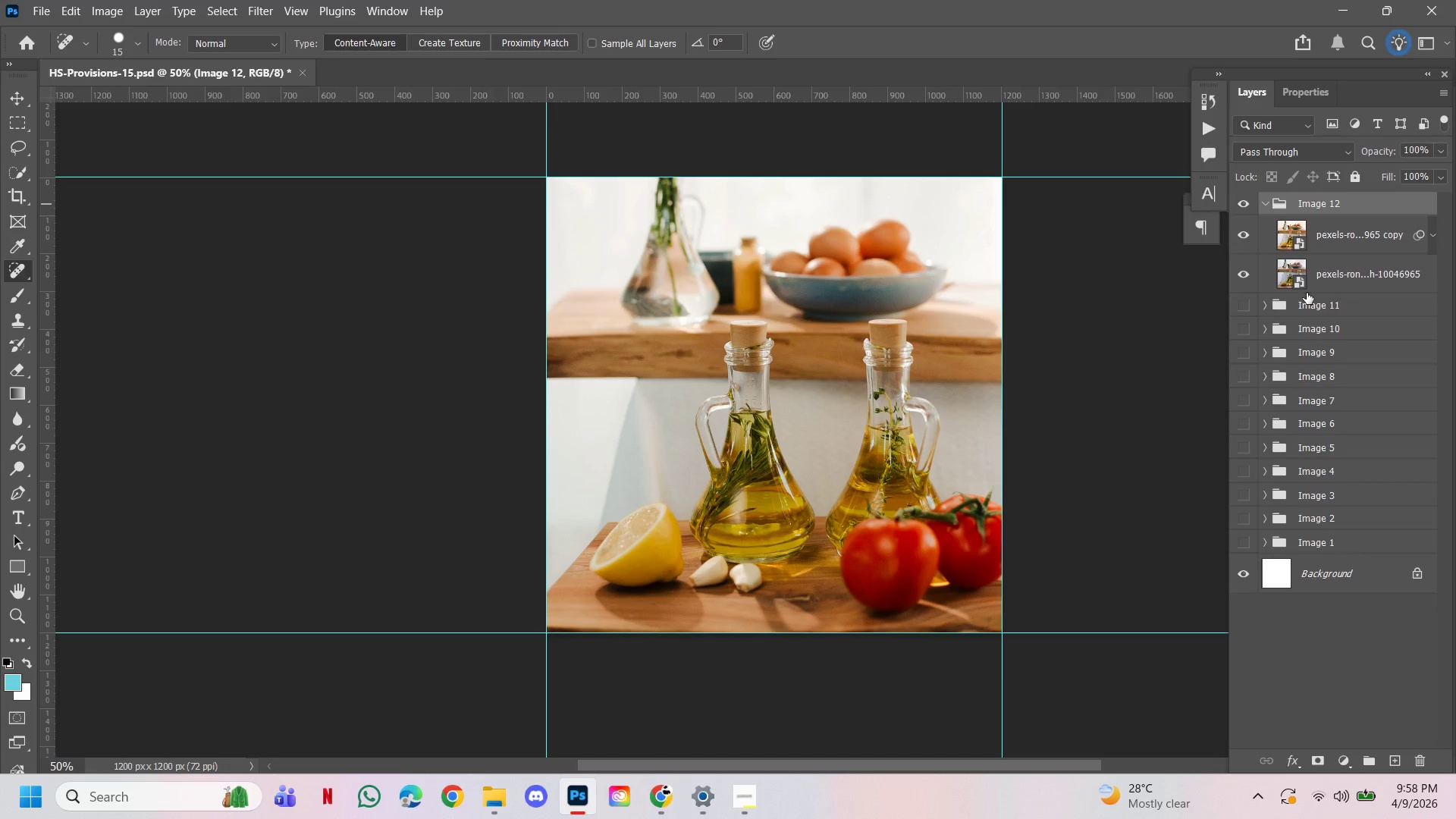 
left_click([1351, 282])
 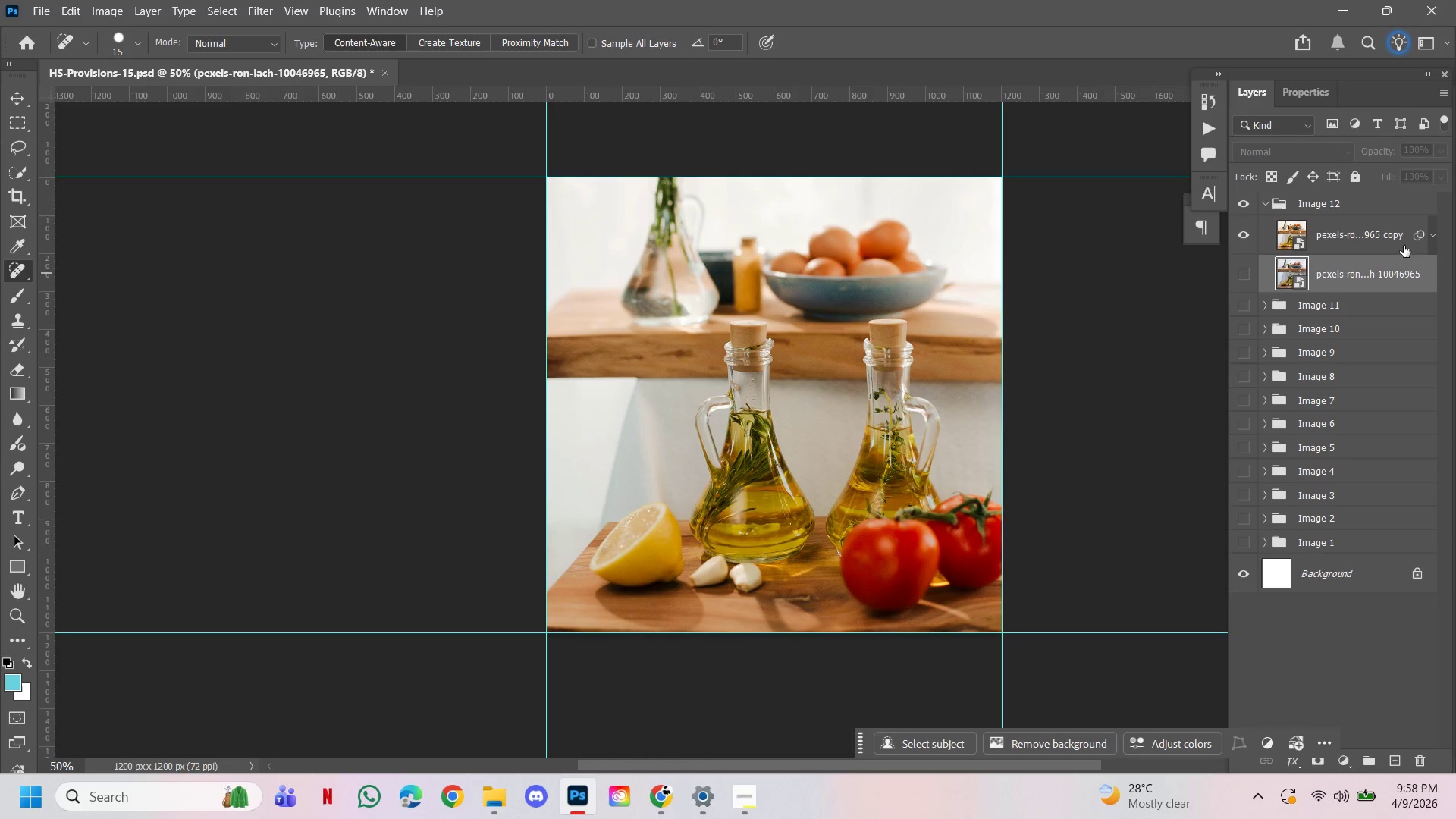 
left_click([1429, 243])
 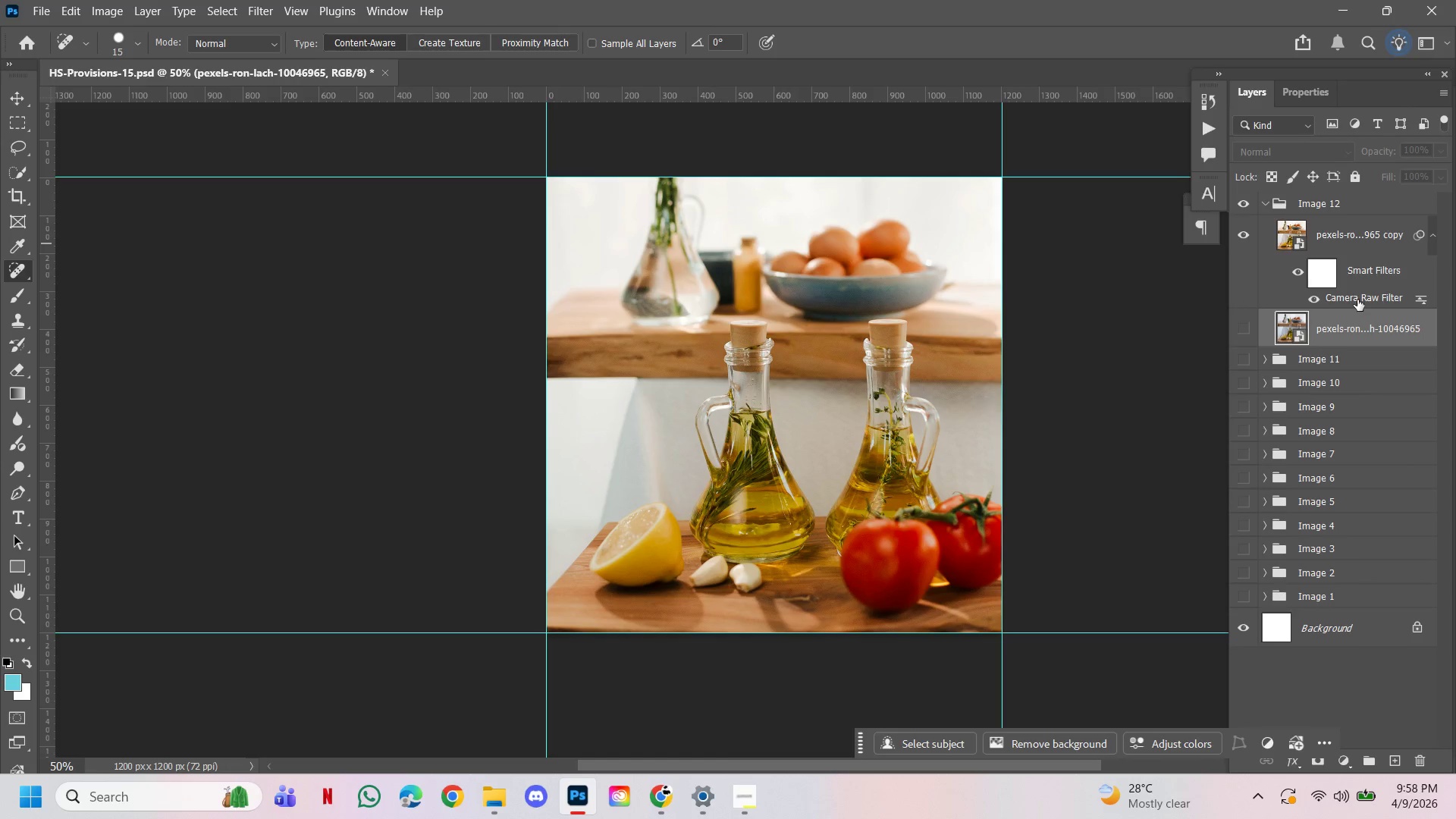 
double_click([1357, 300])
 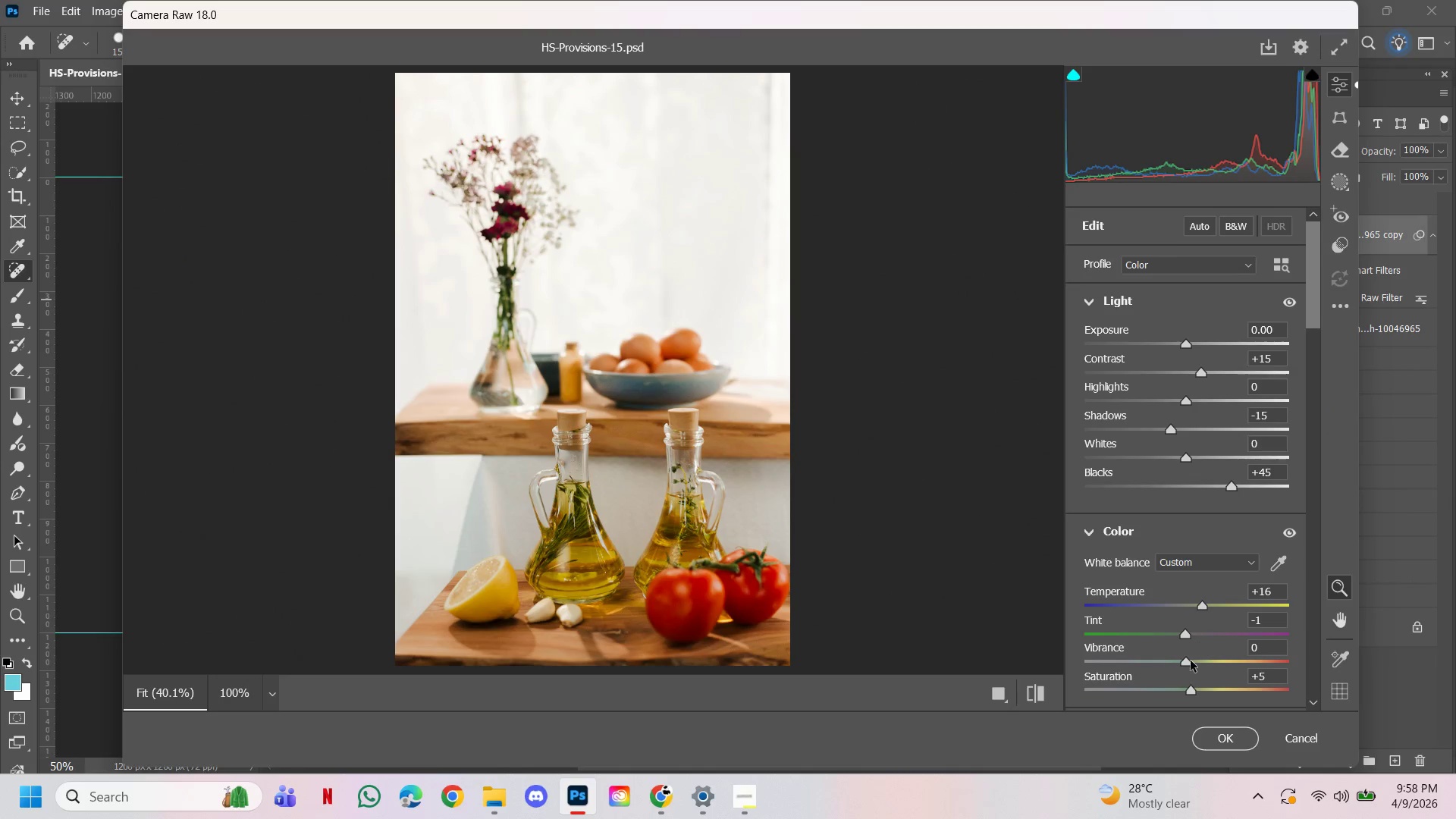 
left_click_drag(start_coordinate=[1278, 674], to_coordinate=[1234, 676])
 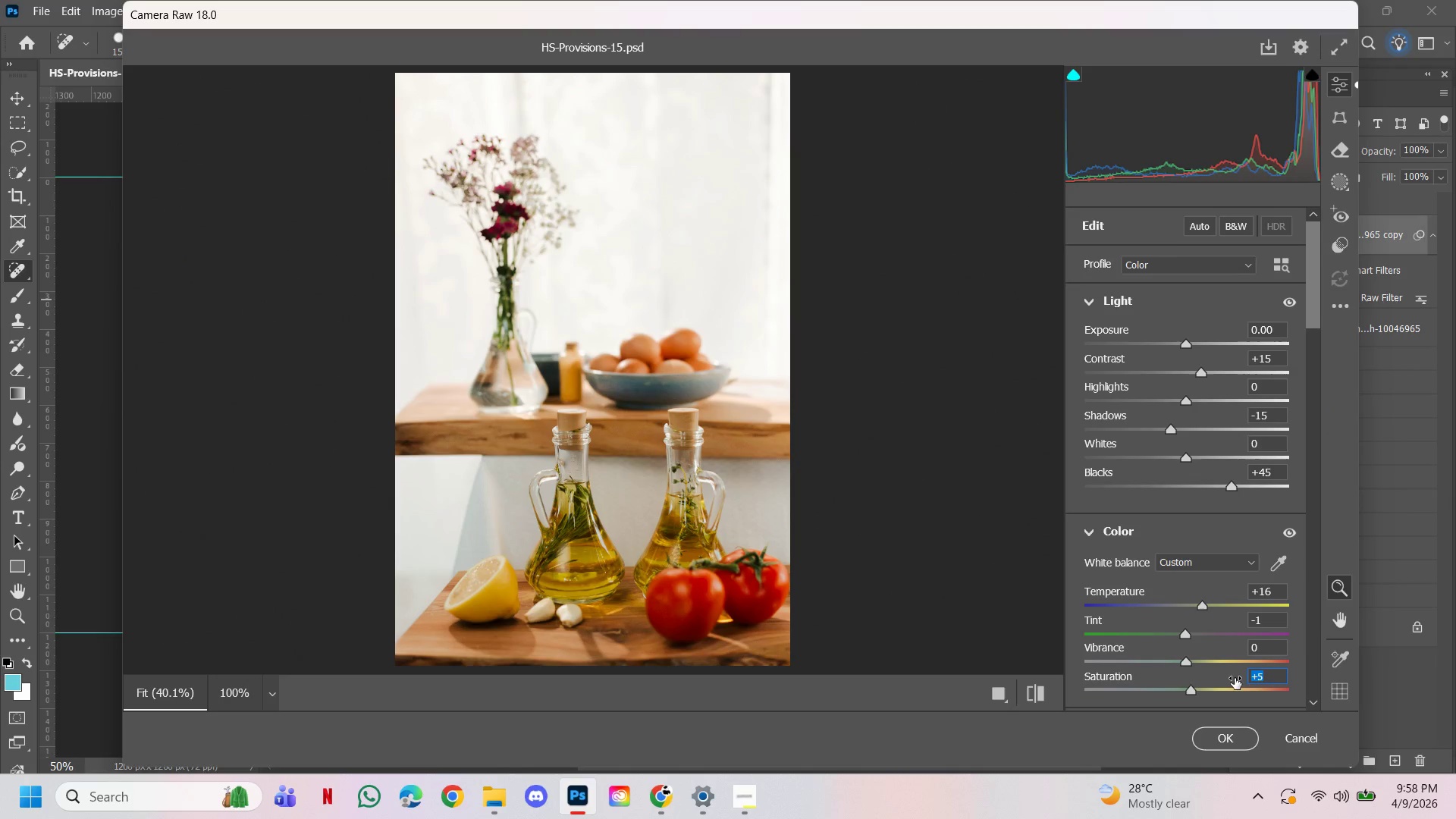 
type(15)
 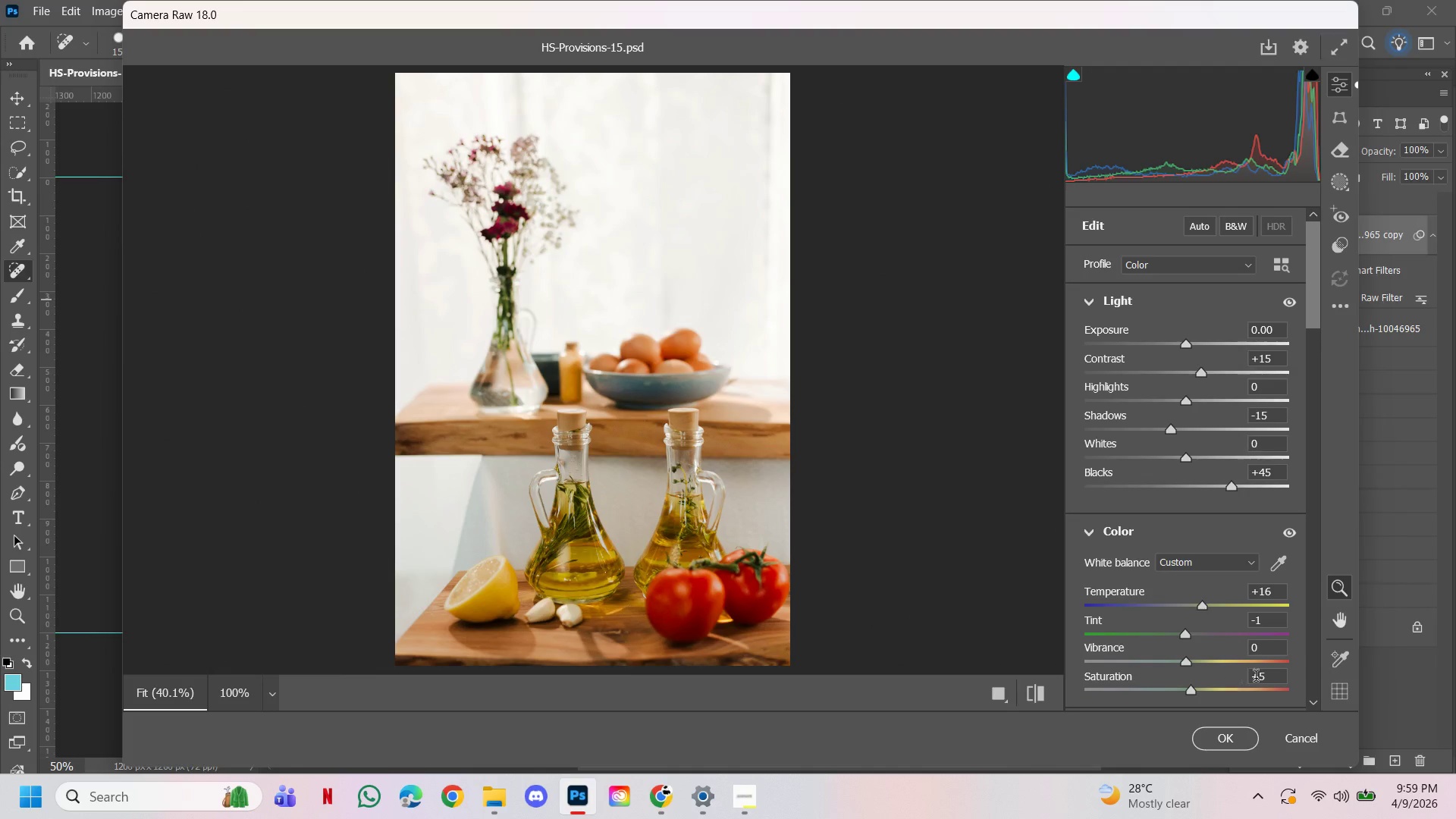 
left_click_drag(start_coordinate=[1268, 682], to_coordinate=[1230, 677])
 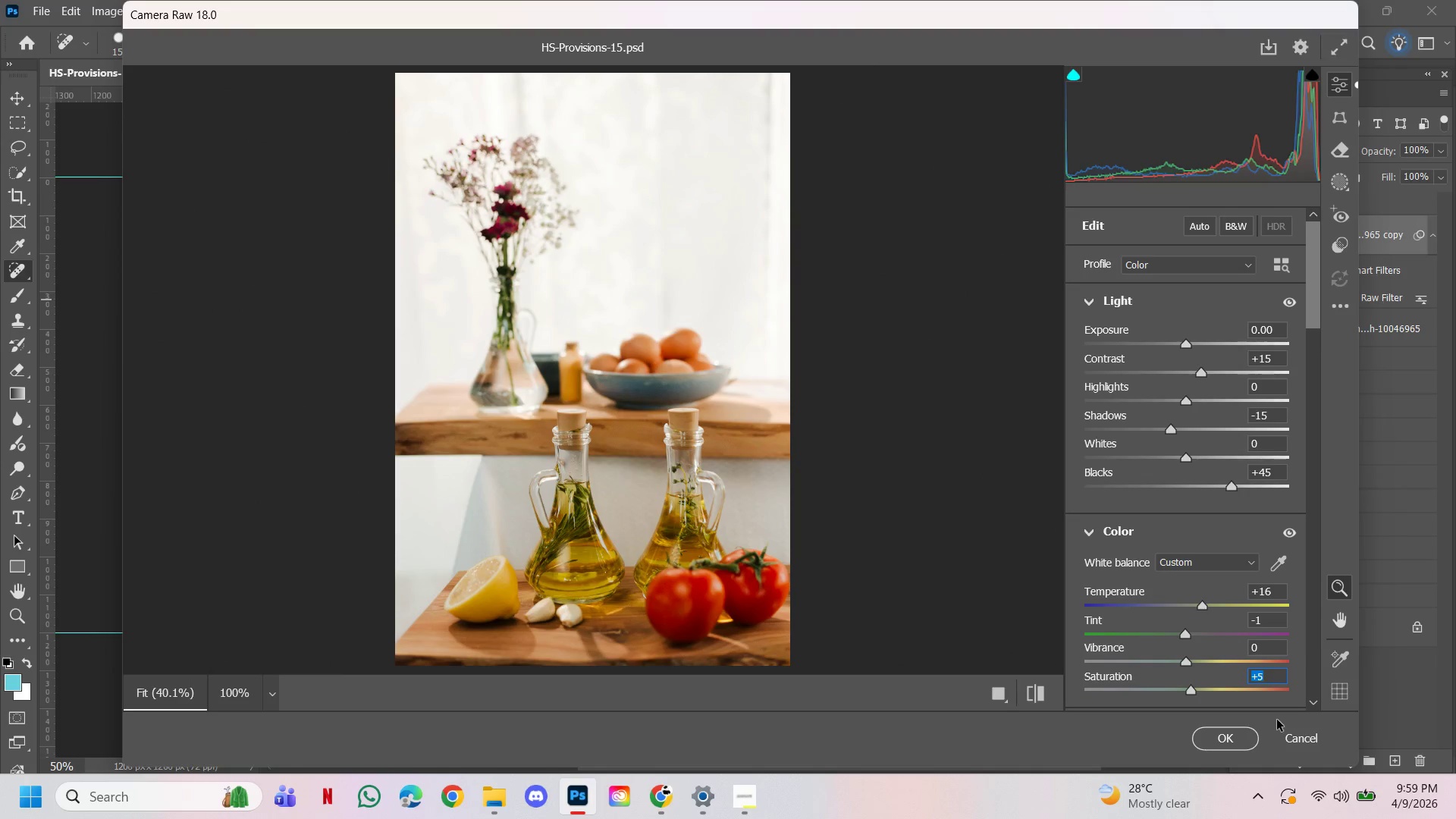 
type(15)
 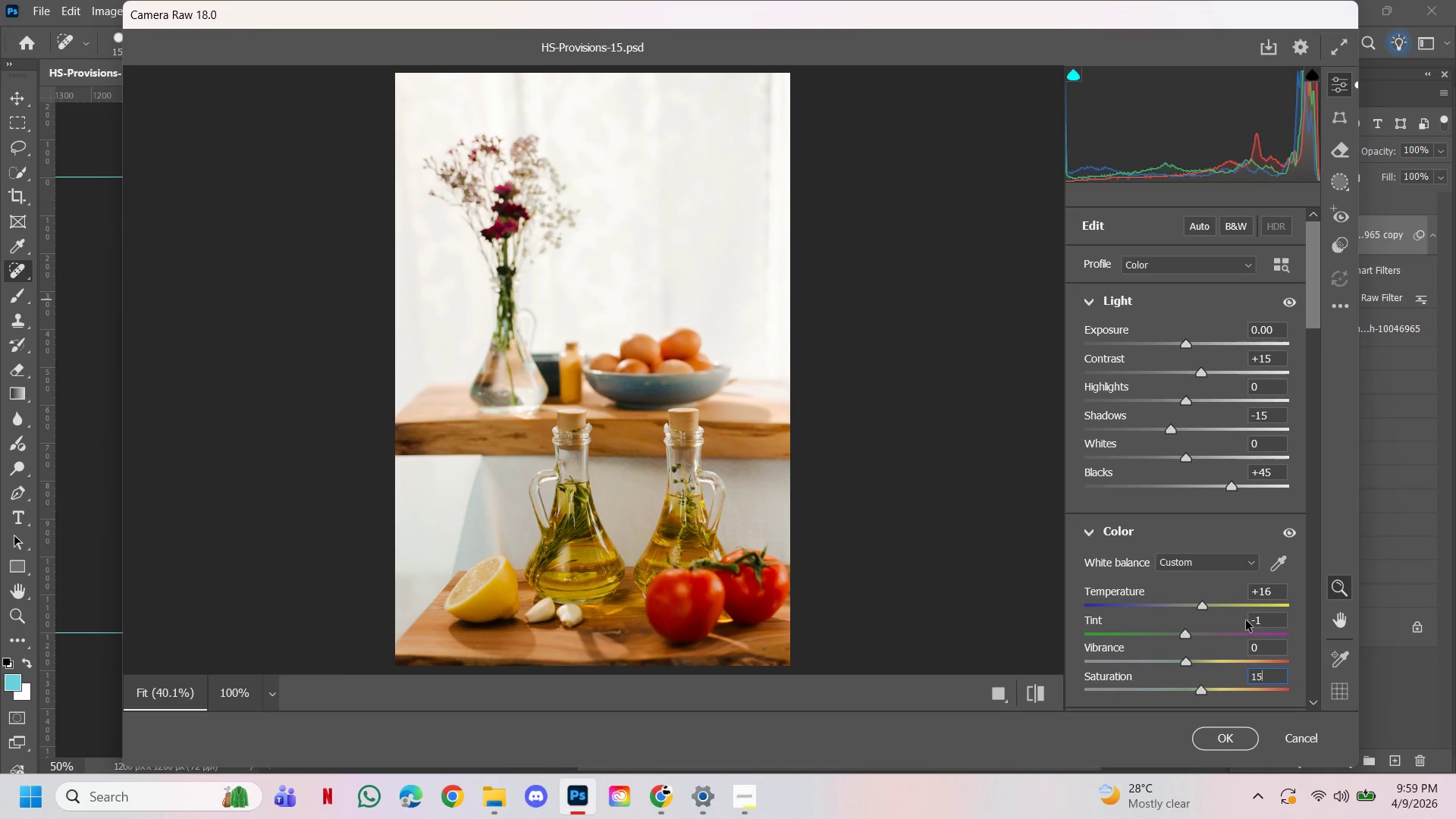 
left_click([1276, 594])
 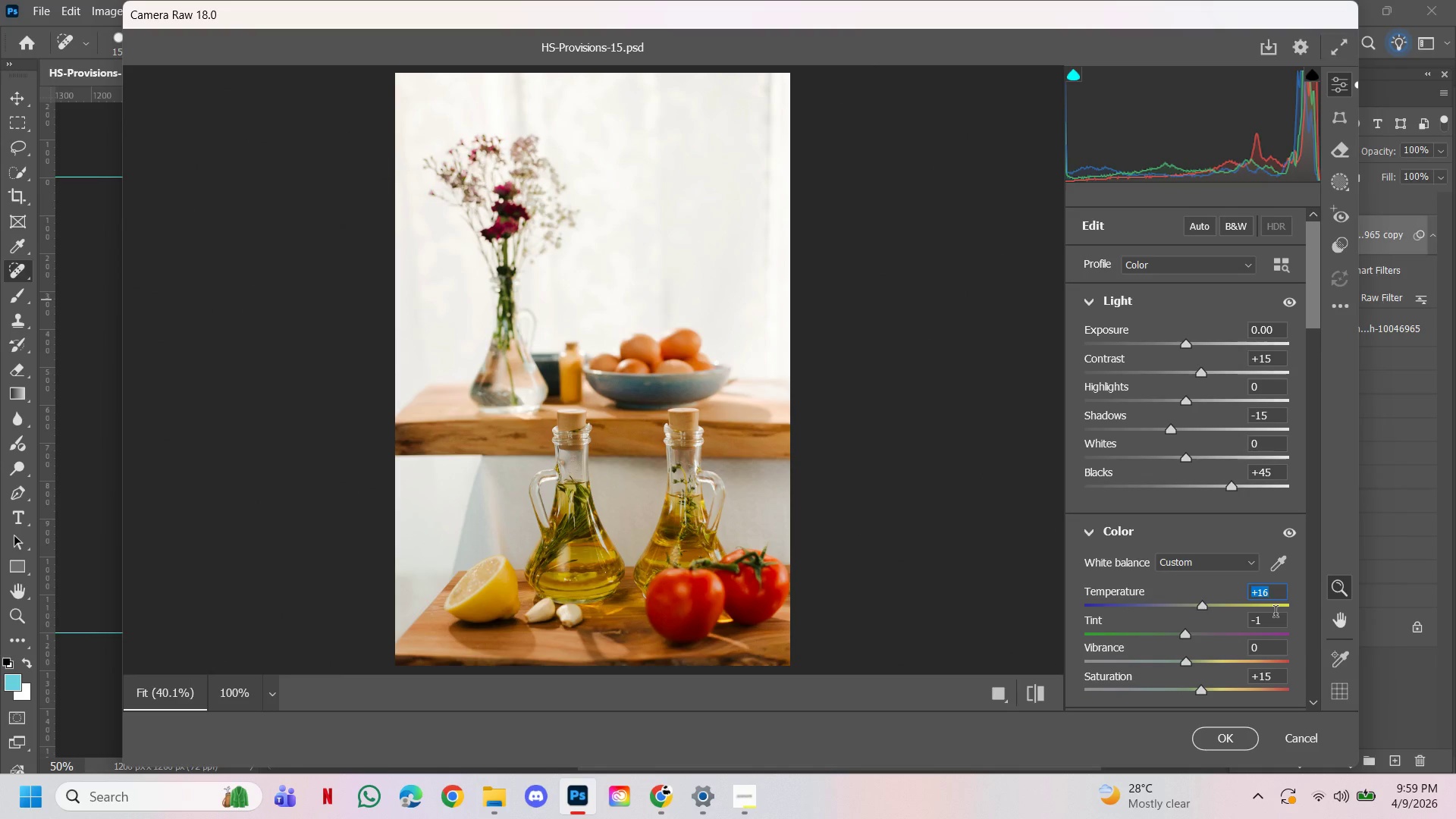 
type(20)
 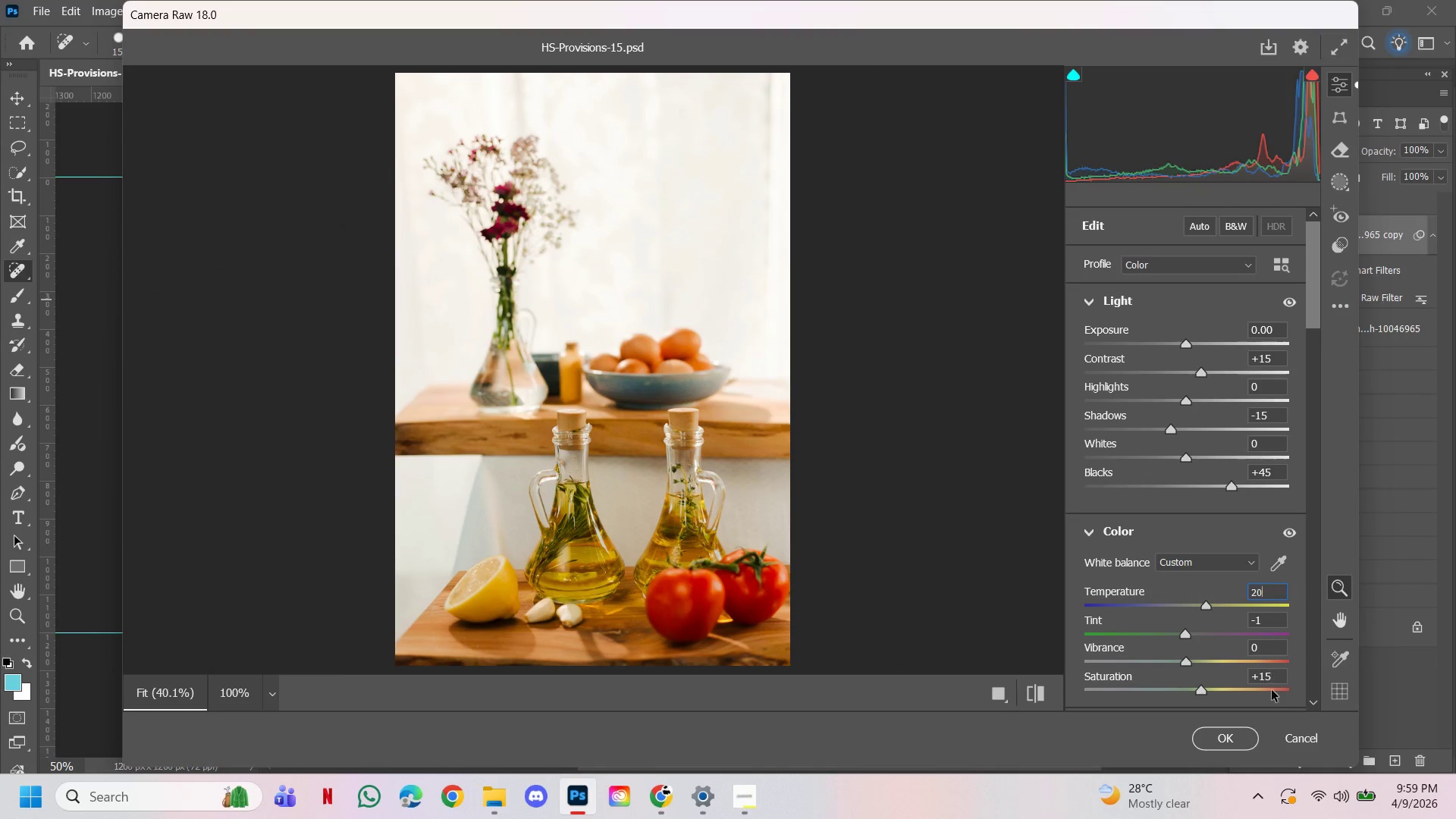 
left_click([1247, 741])
 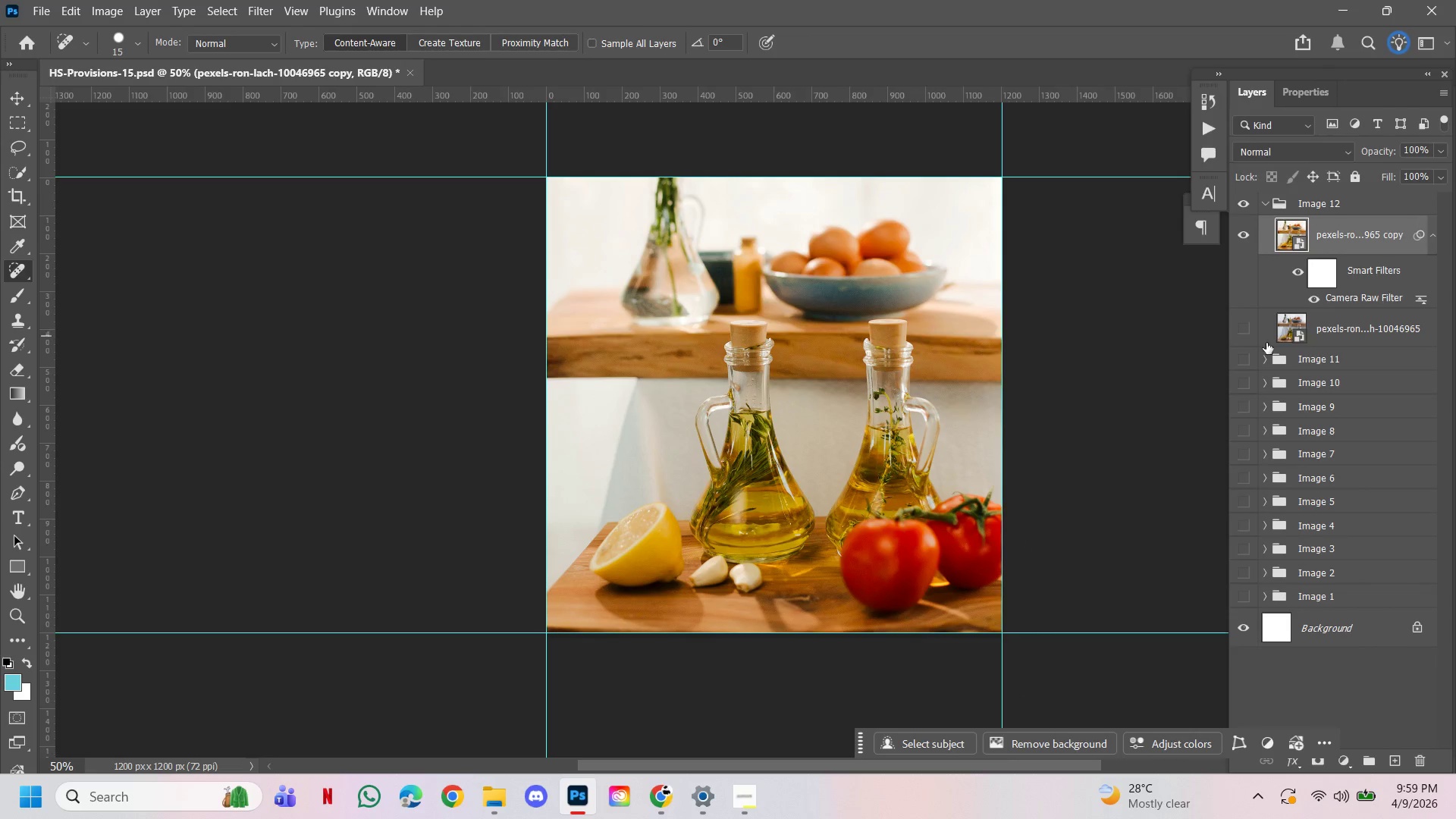 
left_click([1293, 278])
 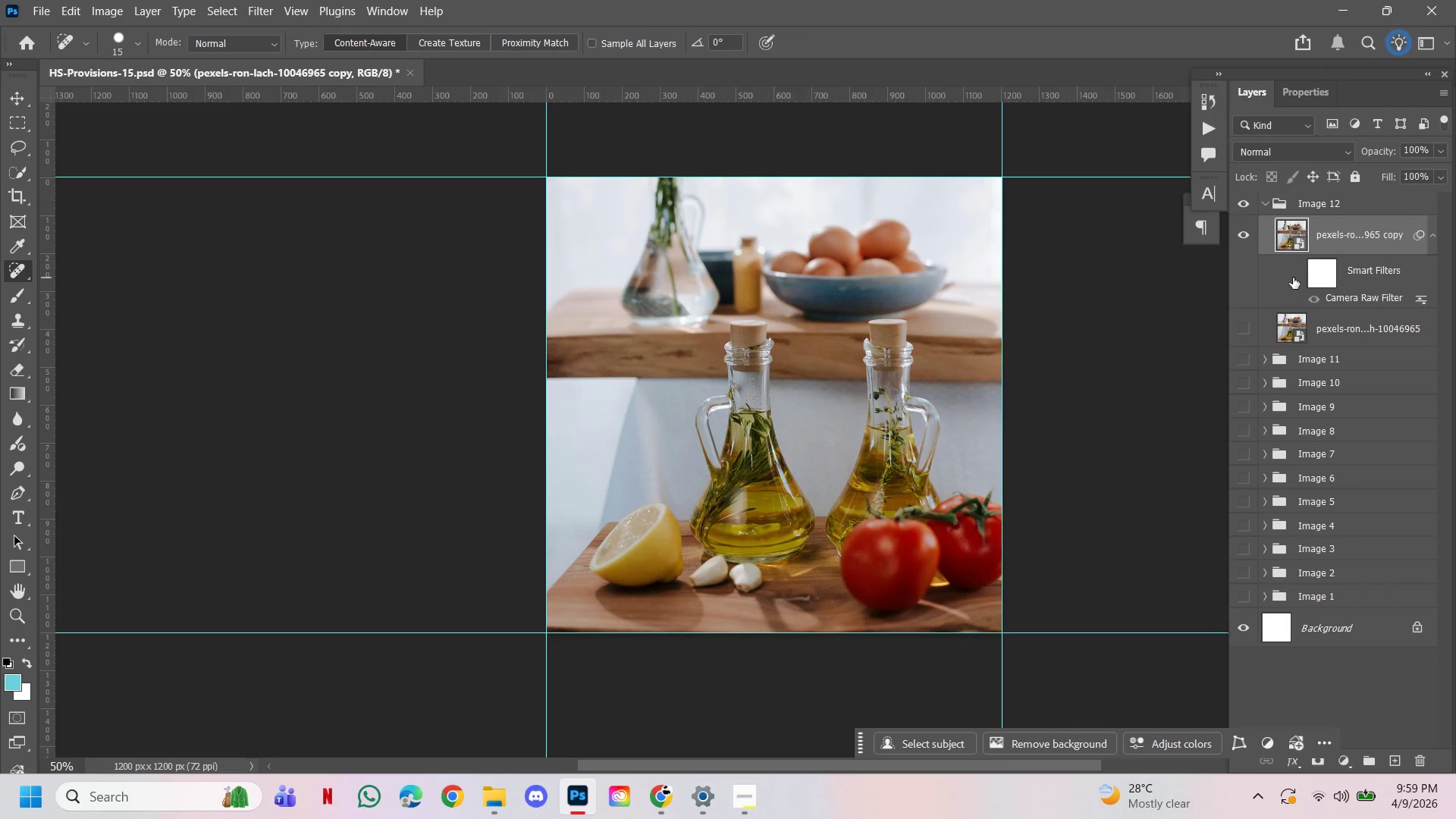 
left_click([1293, 278])
 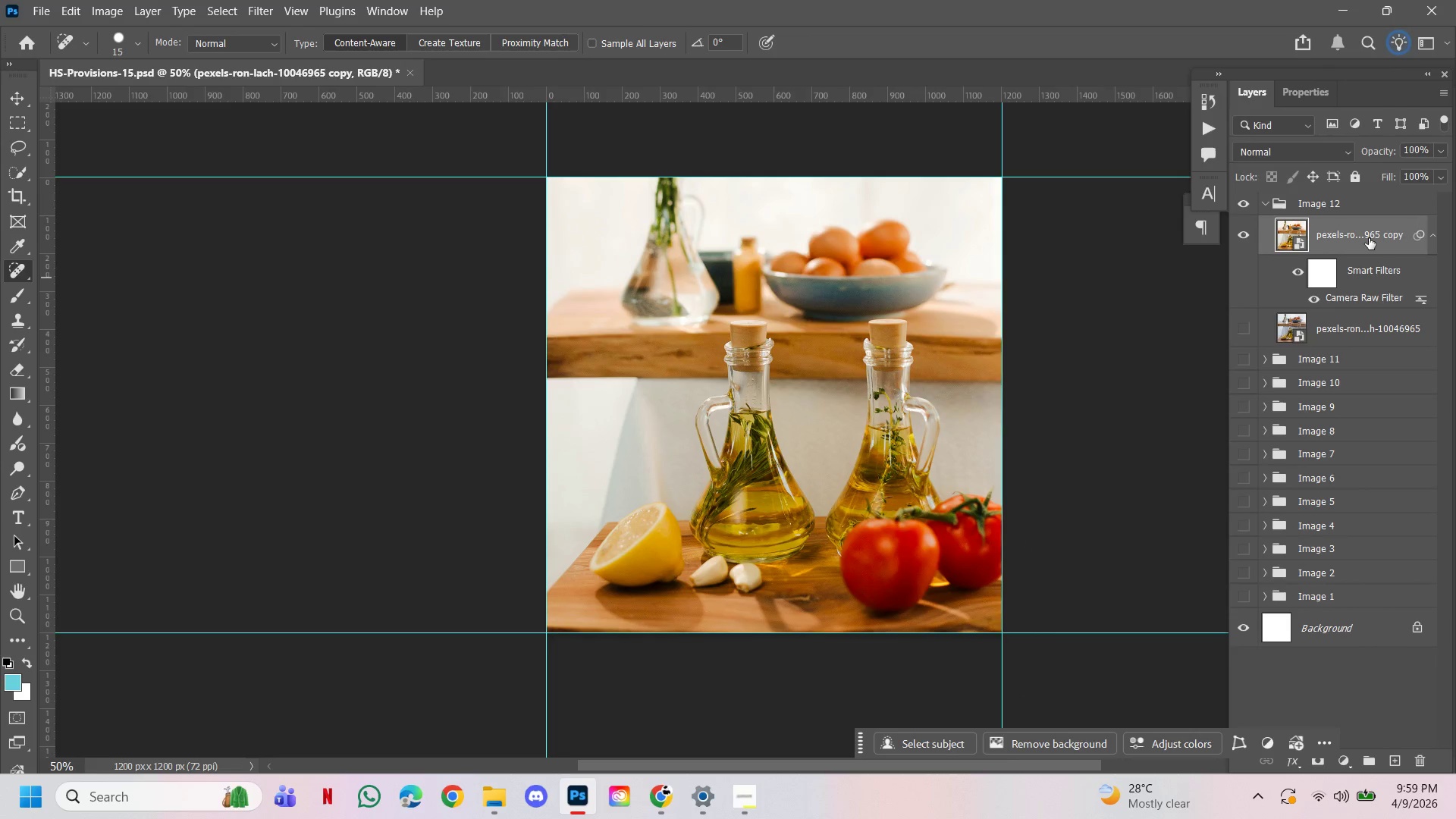 
hold_key(key=AltLeft, duration=0.8)
left_click_drag(start_coordinate=[1369, 238], to_coordinate=[1357, 223])
 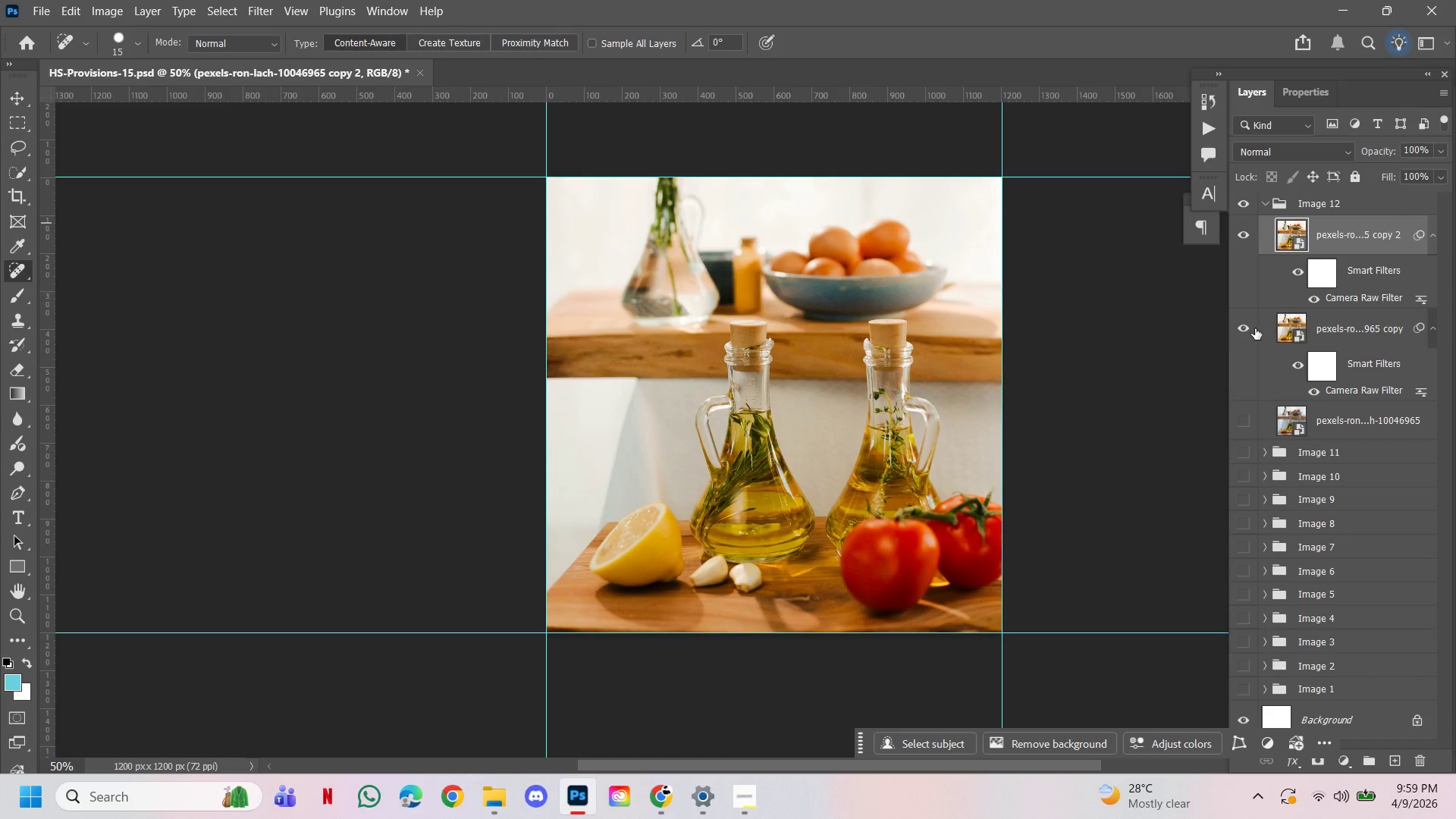 
left_click([1247, 327])
 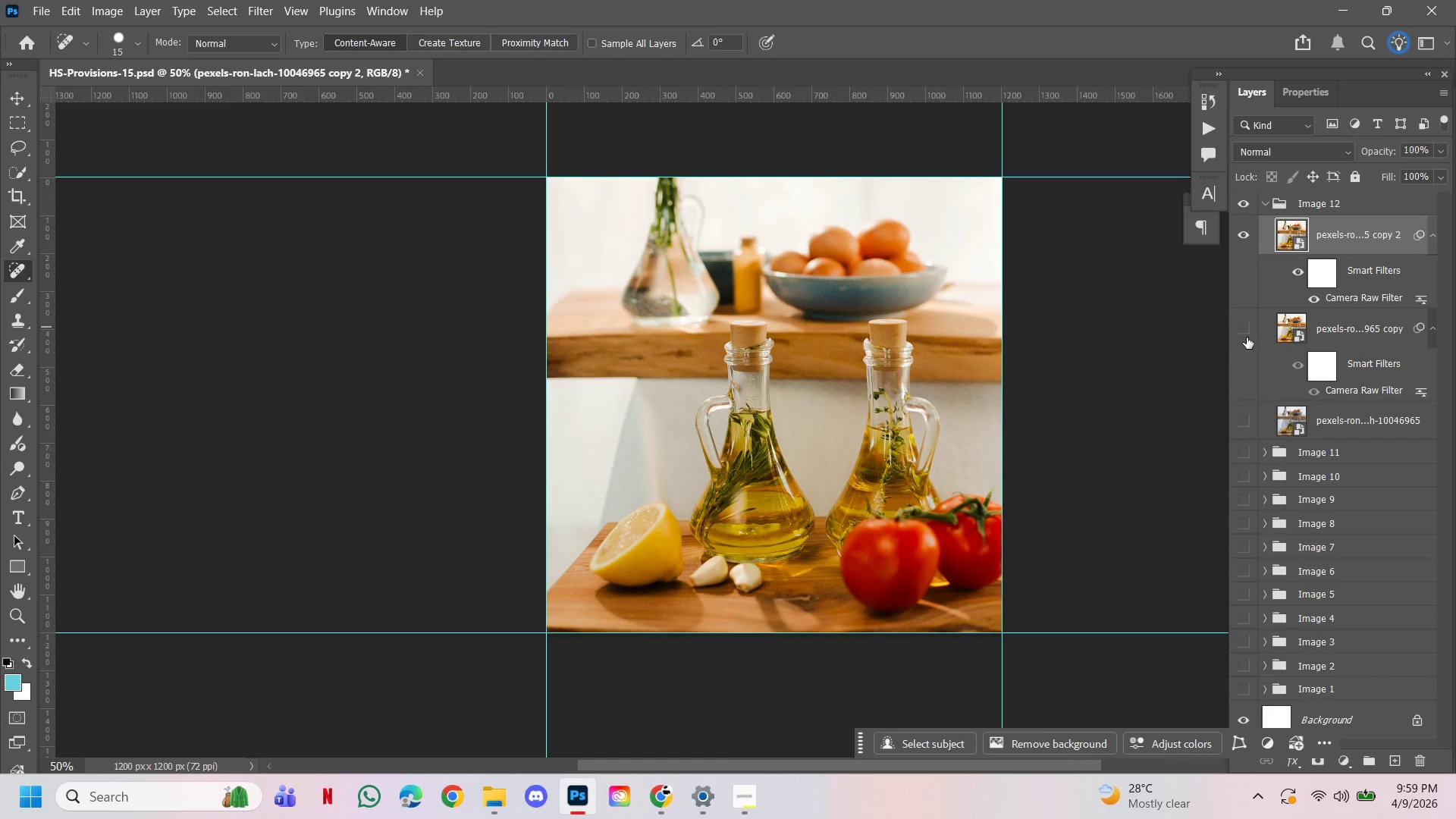 
left_click([1244, 334])
 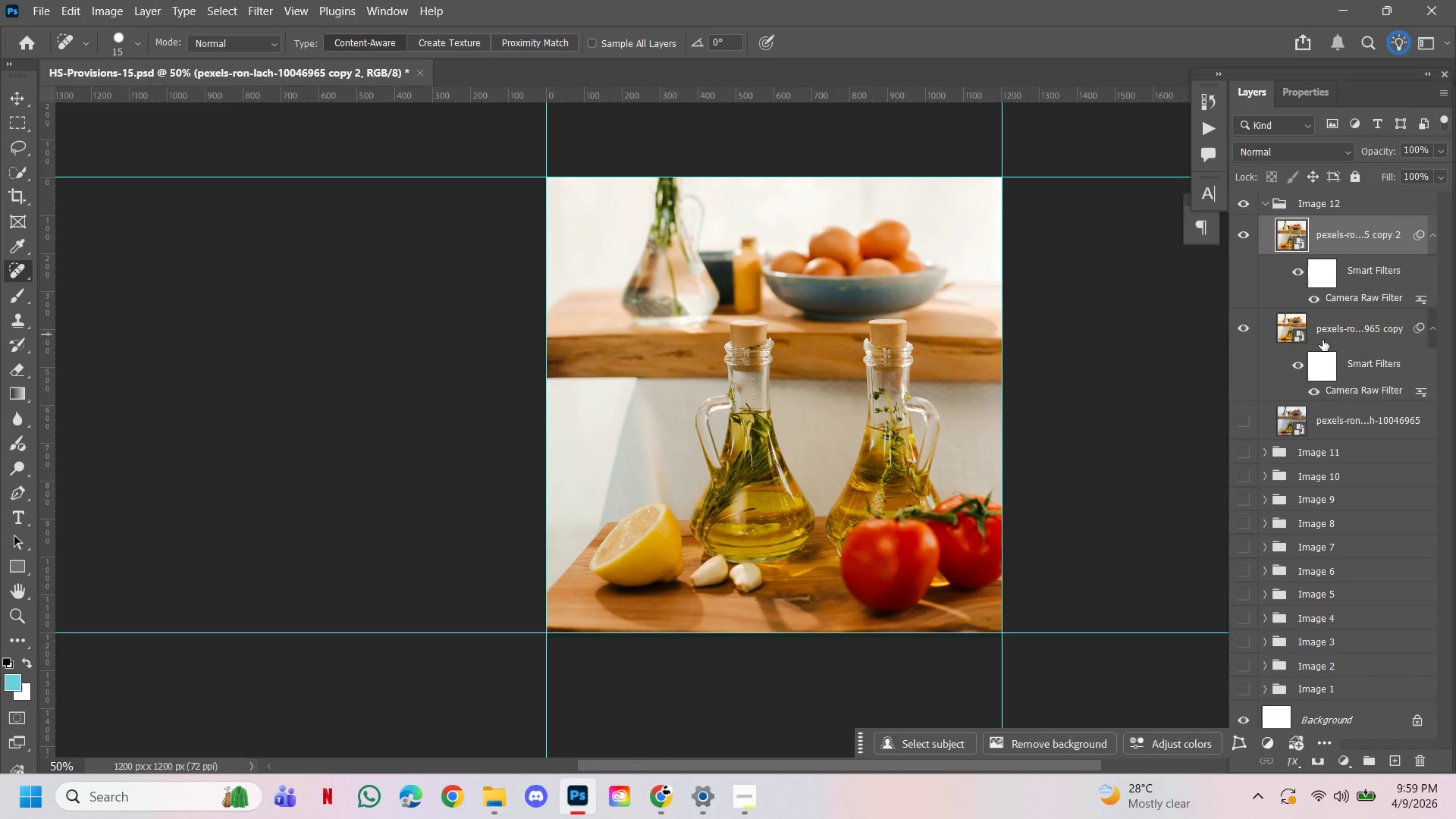 
left_click([1323, 340])
 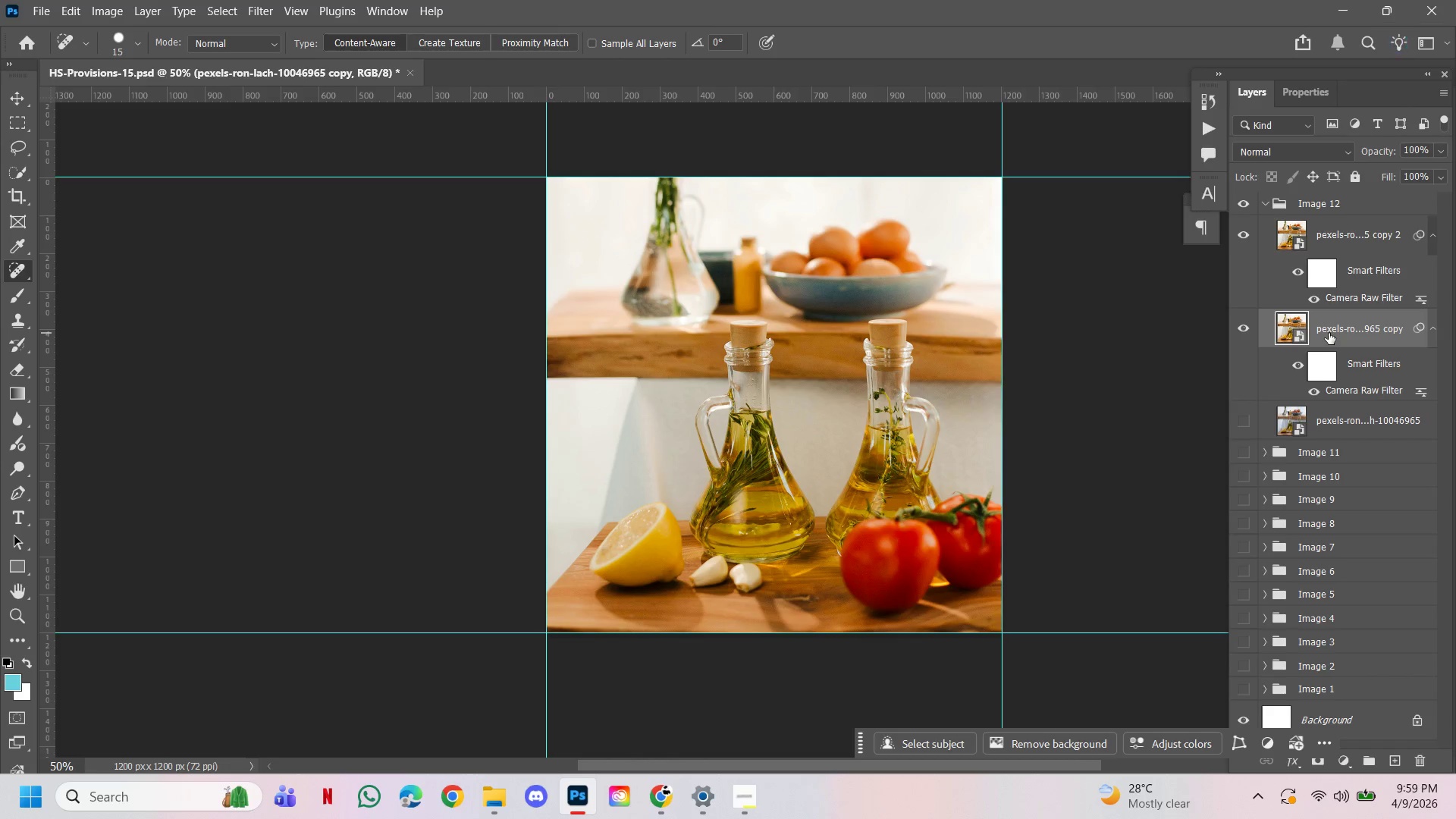 
right_click([1329, 333])
 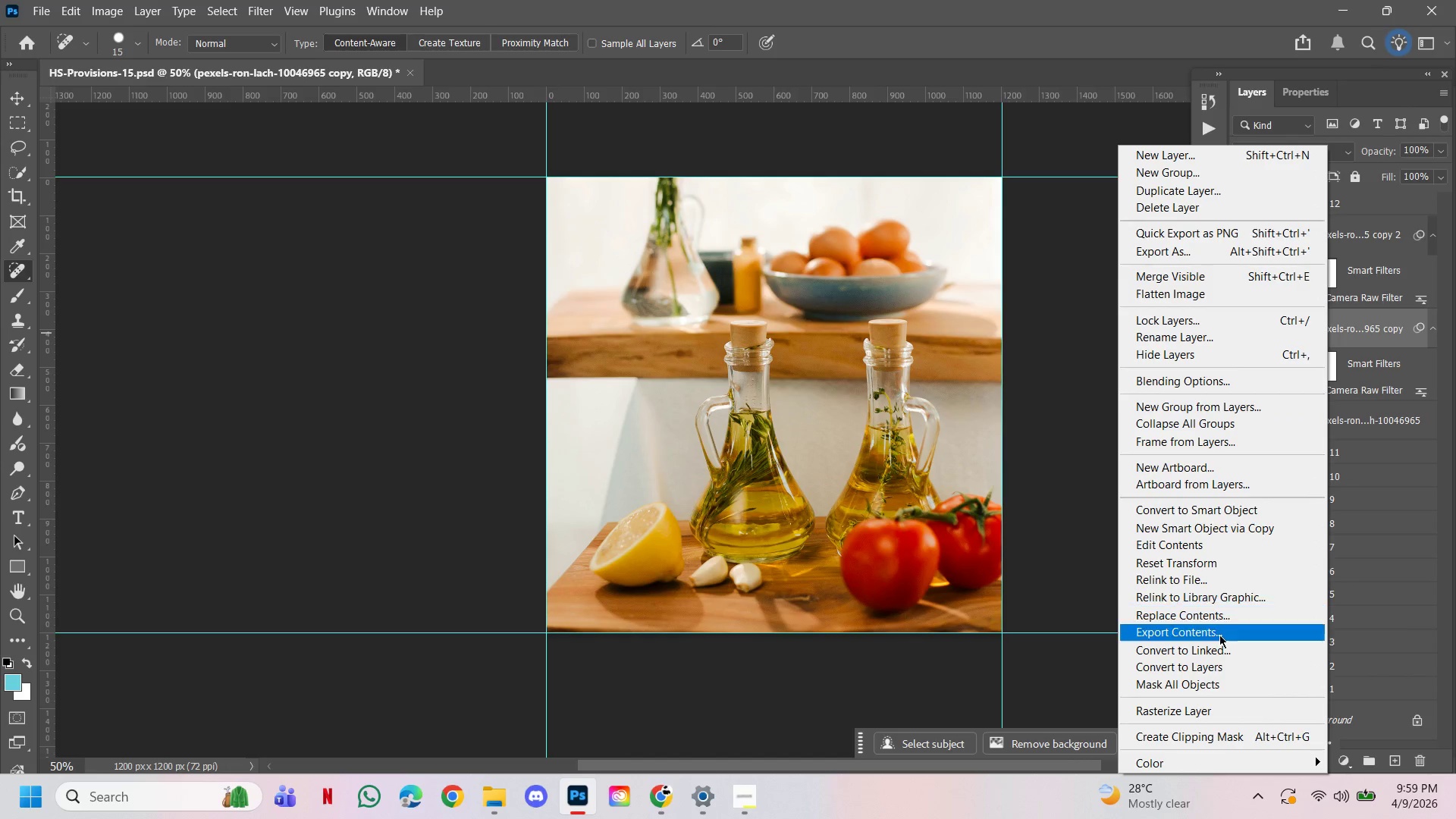 
left_click([1197, 717])
 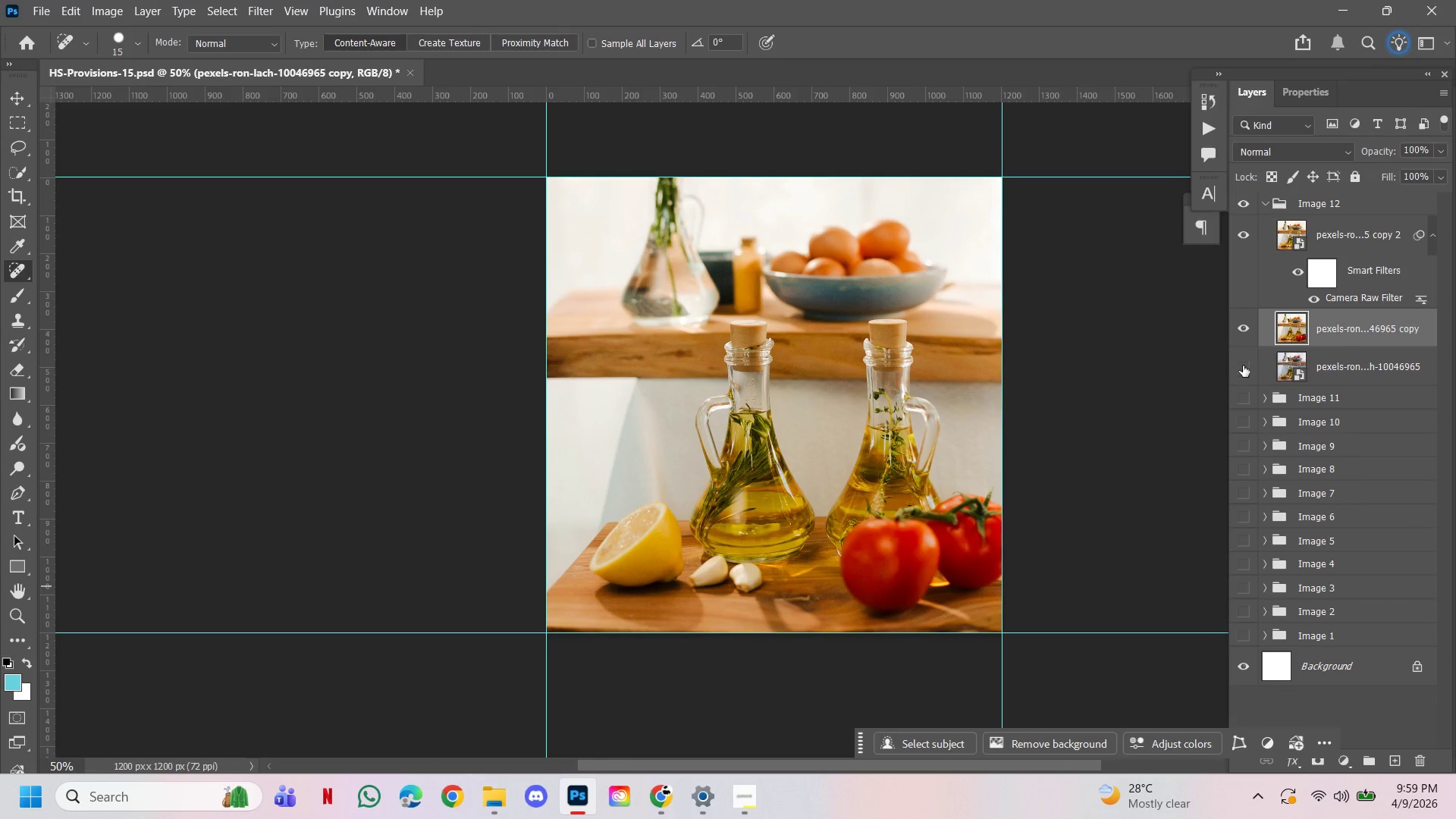 
key(Control+Z)
 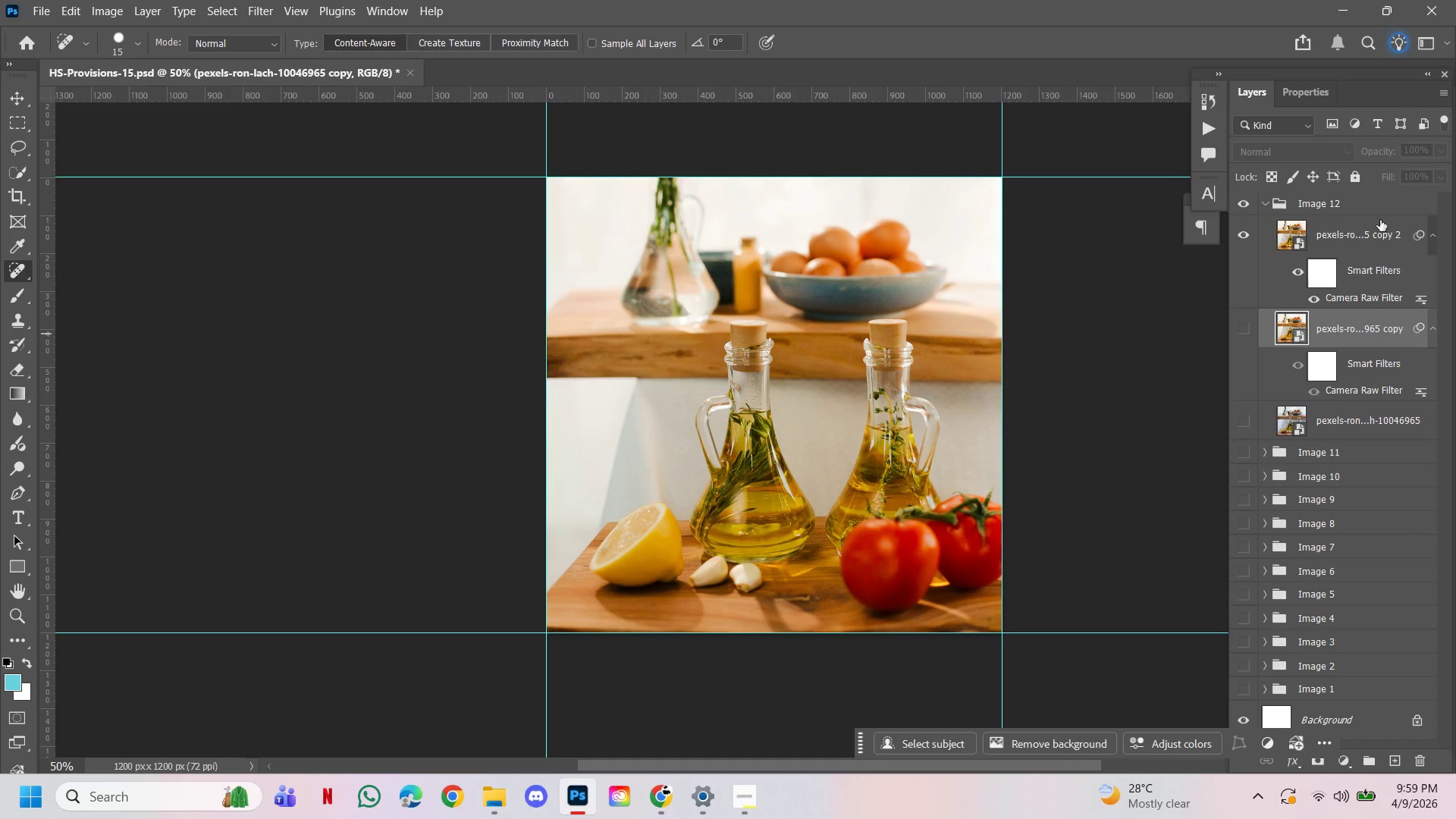 
left_click([1373, 235])
 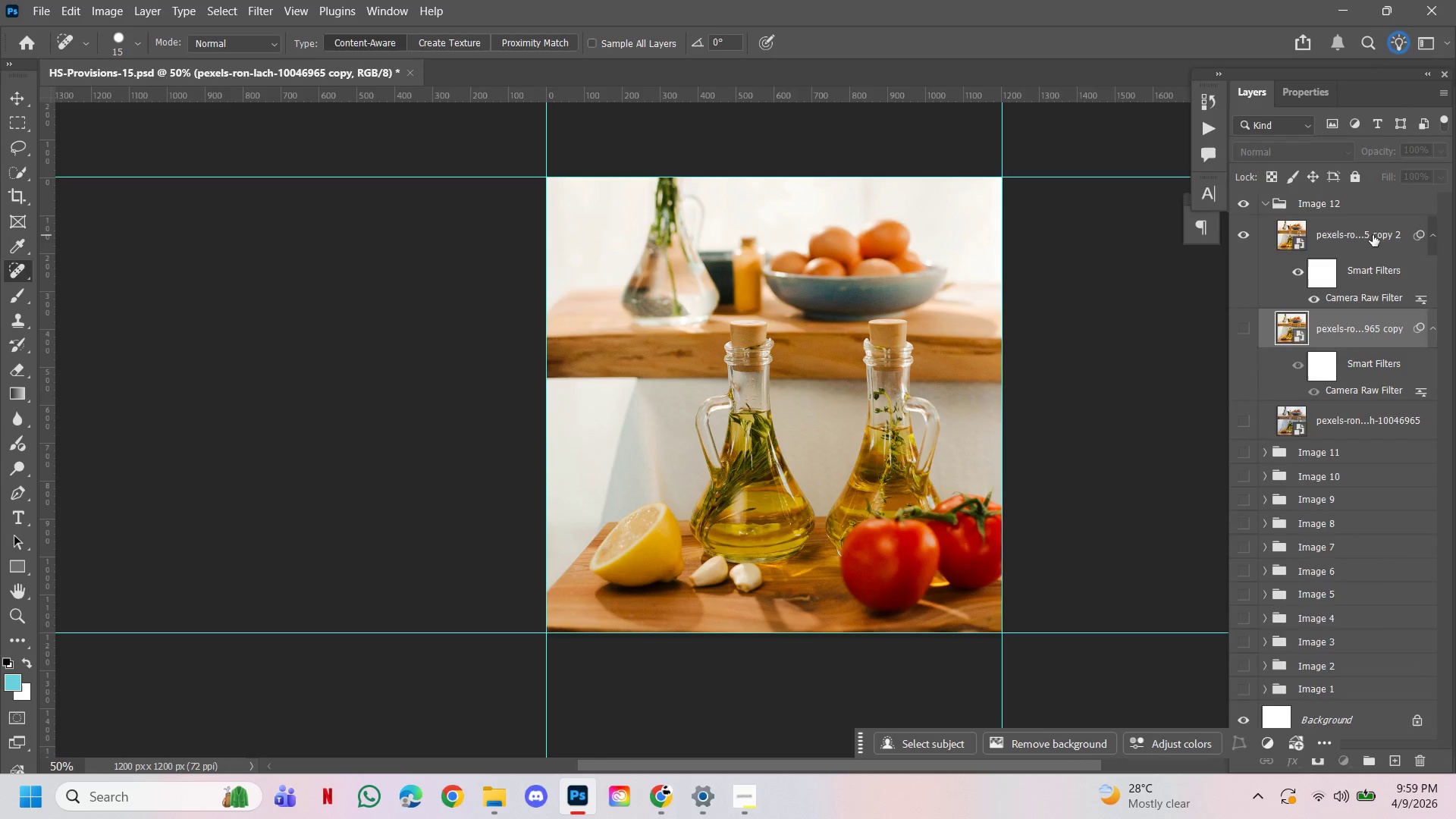 
right_click([1373, 235])
 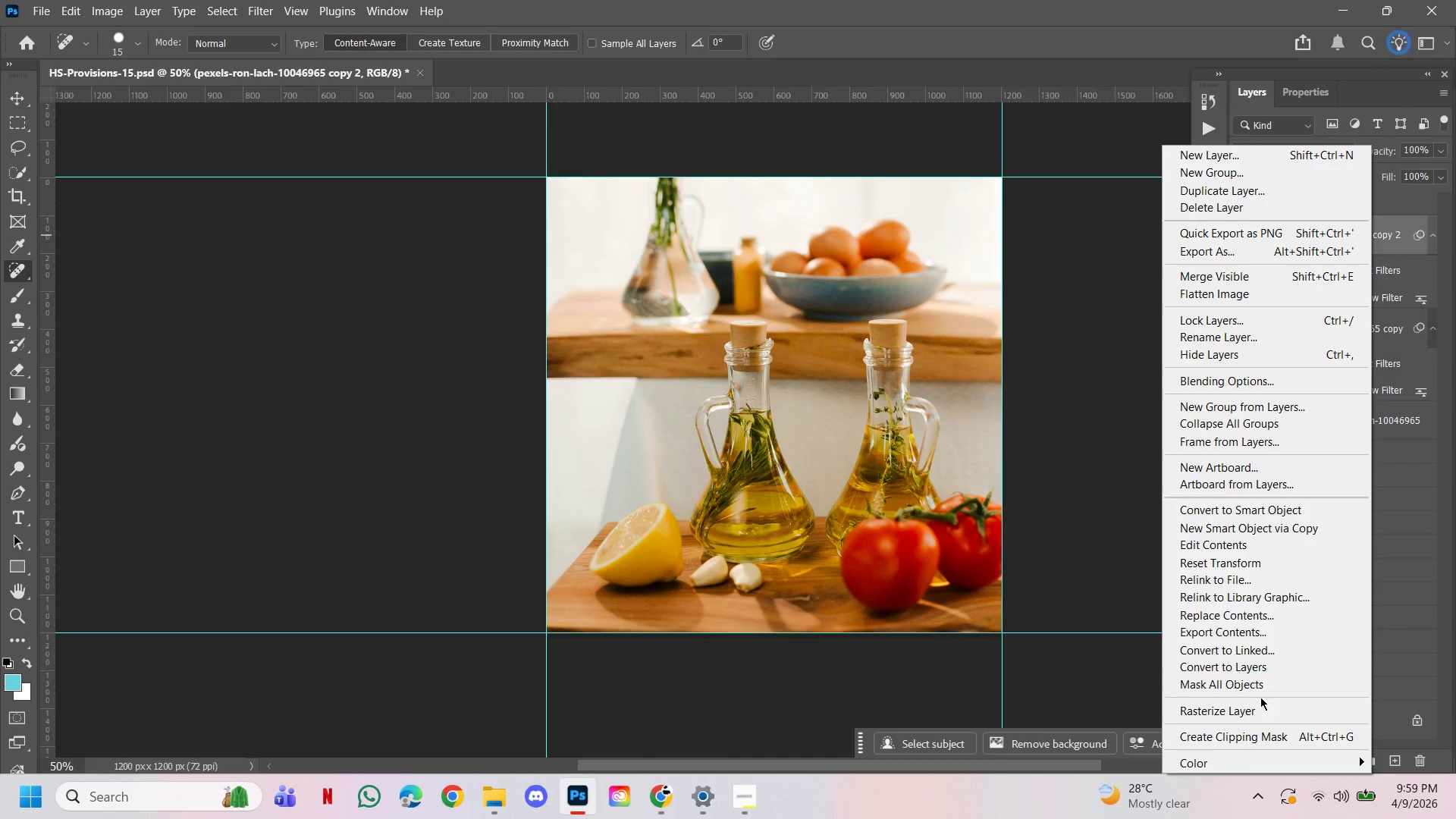 
left_click([1245, 709])
 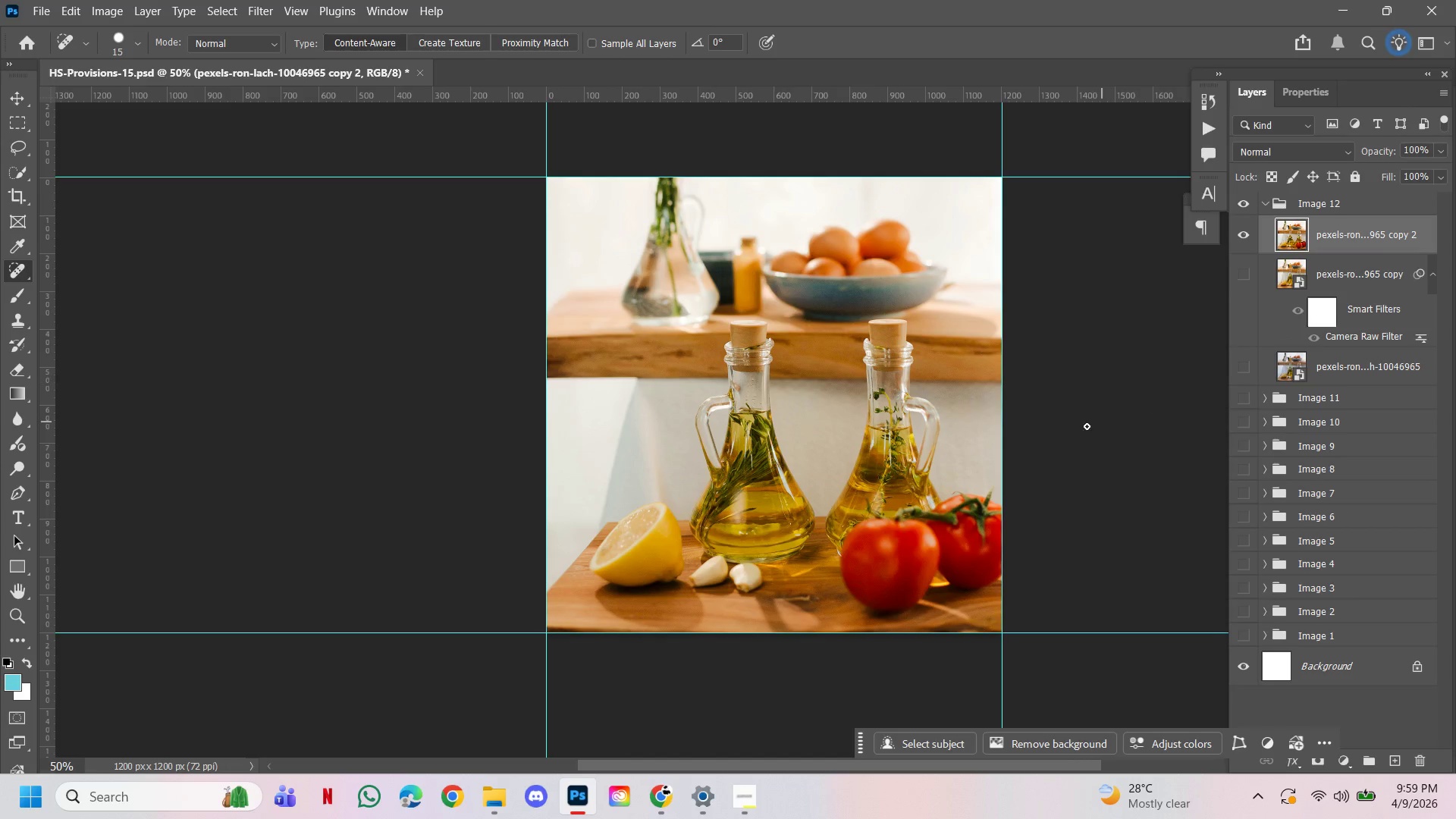 
hold_key(key=ControlLeft, duration=0.94)
 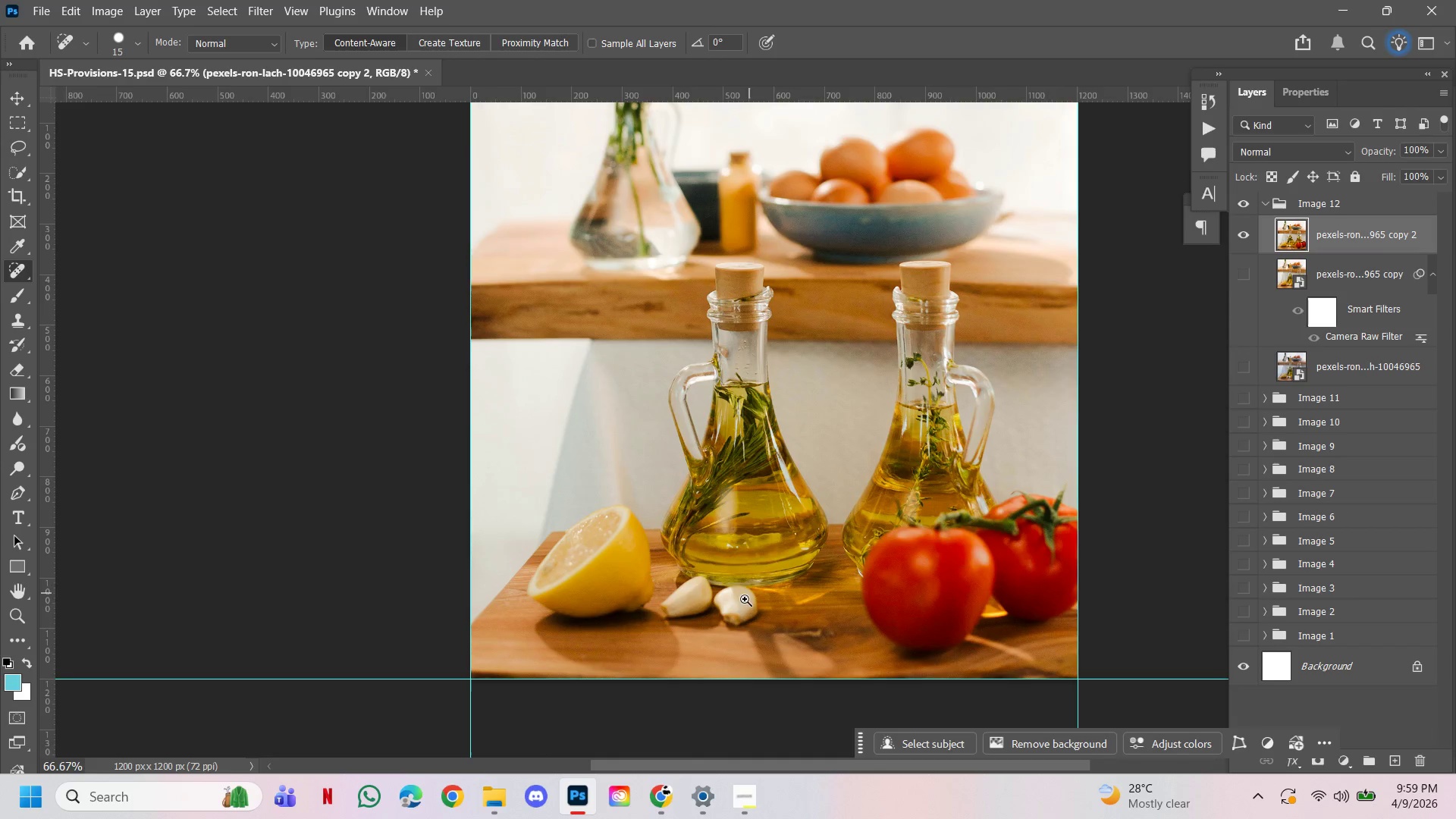 
hold_key(key=Space, duration=6.56)
 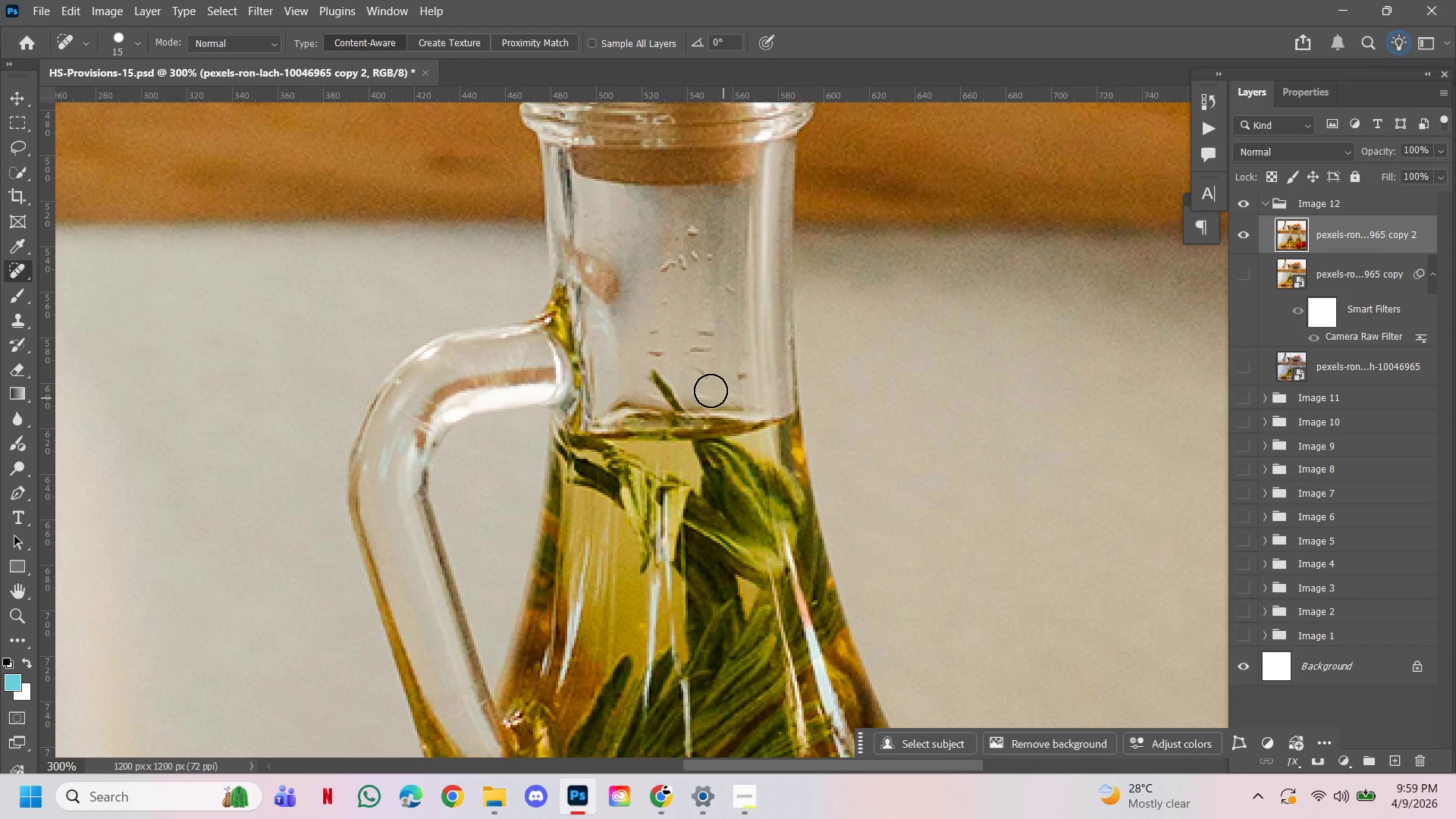 
left_click([775, 494])
 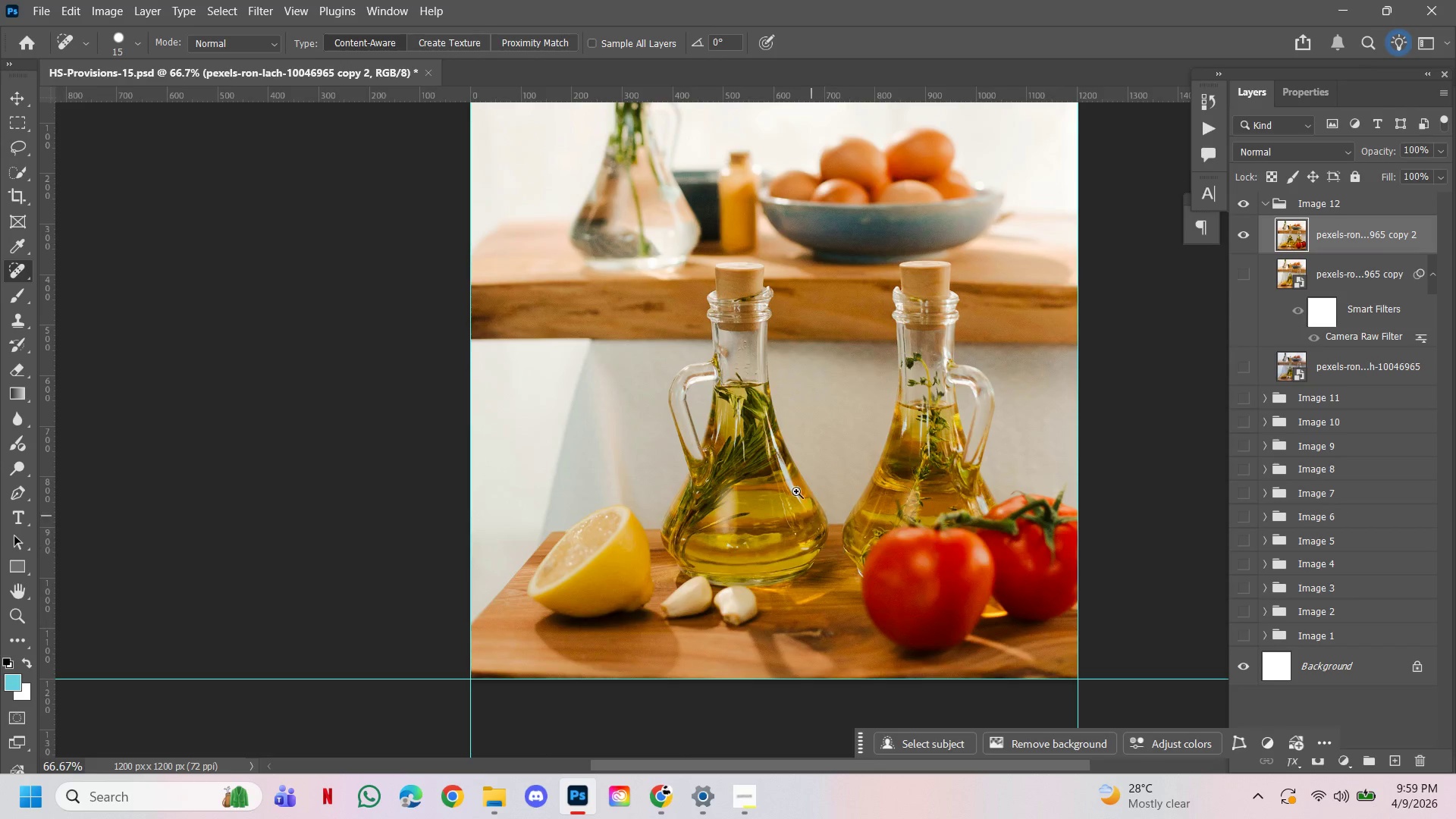 
hold_key(key=ControlLeft, duration=1.94)
 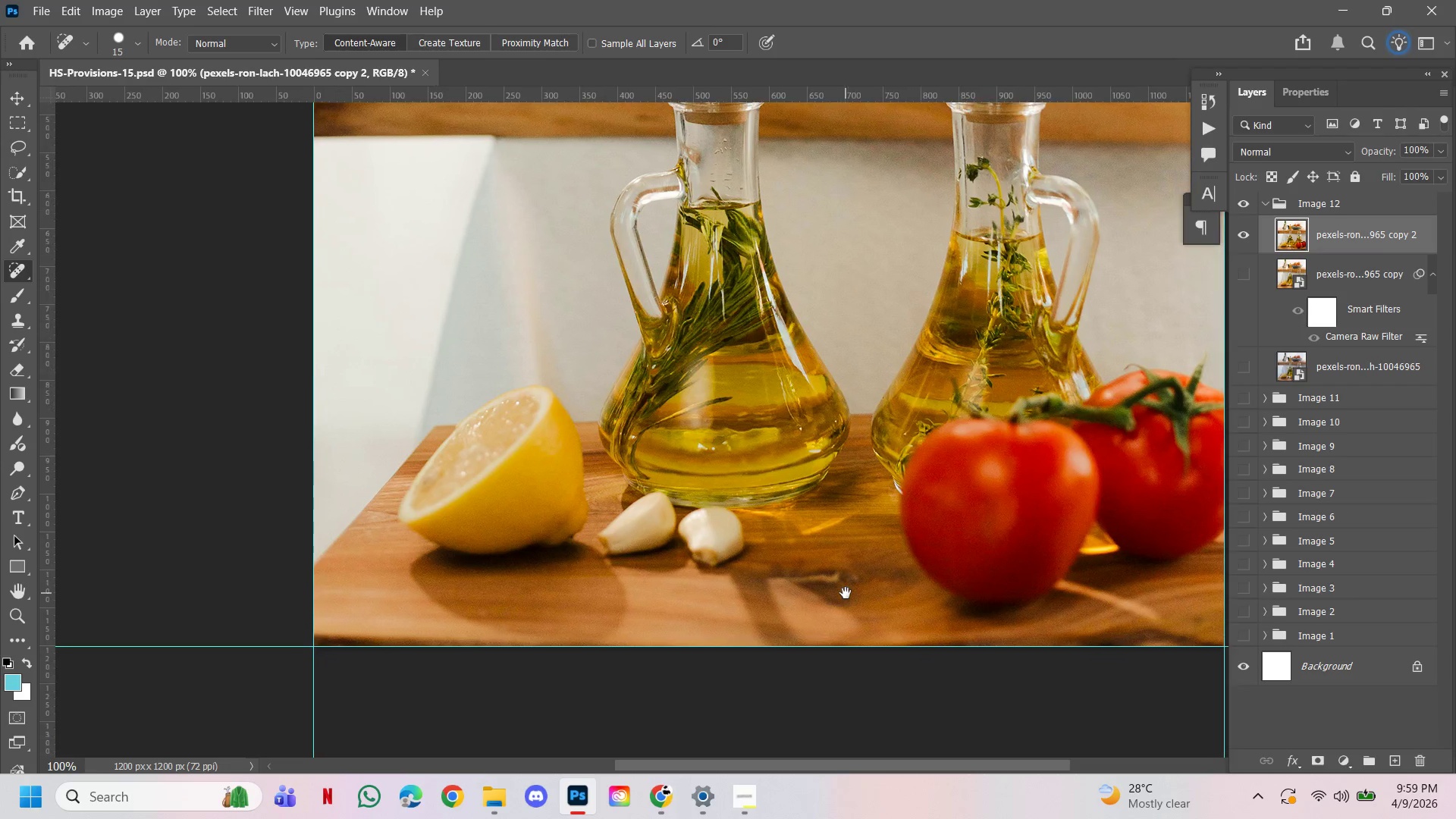 
hold_key(key=AltLeft, duration=0.31)
 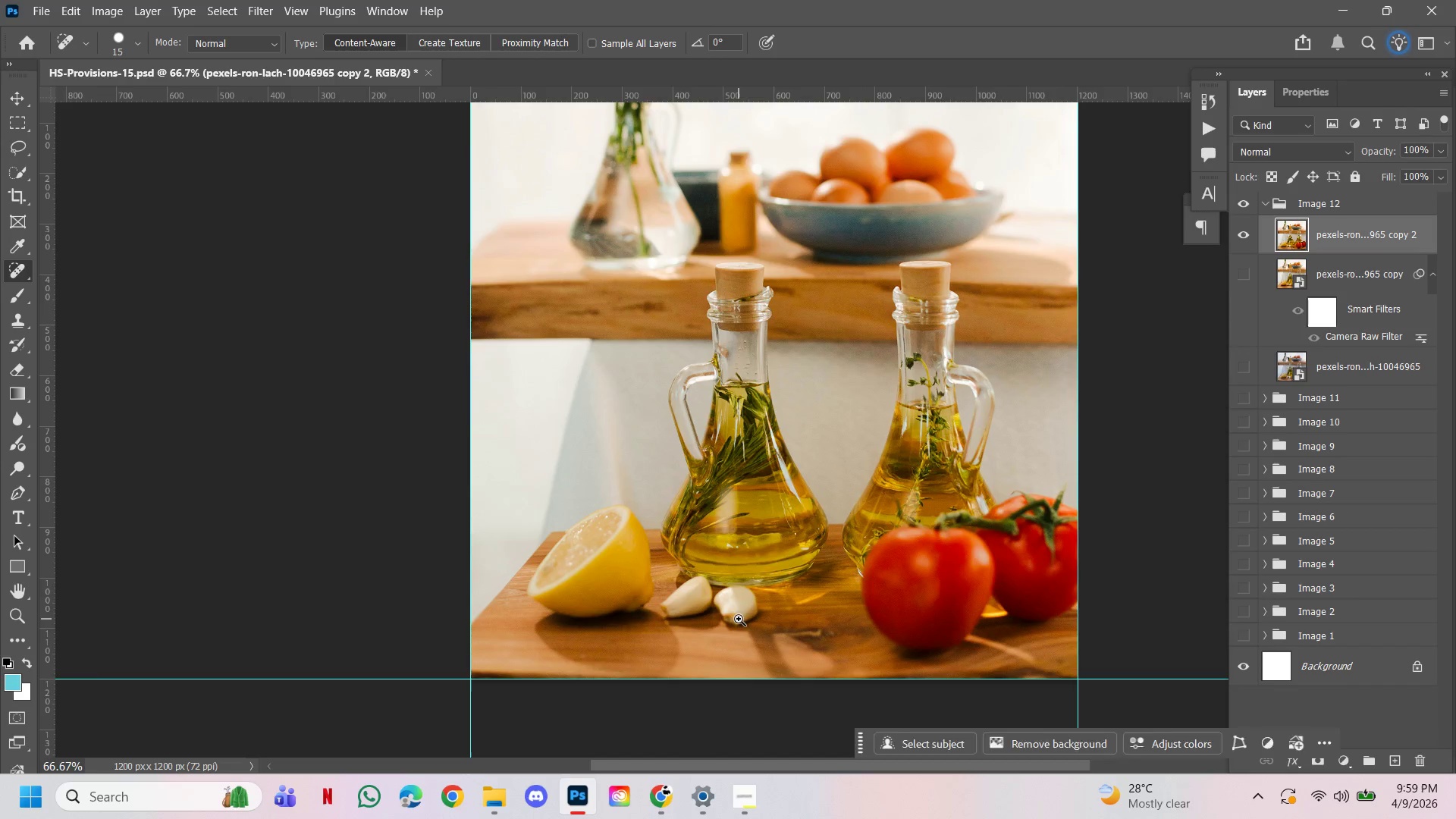 
left_click([739, 620])
 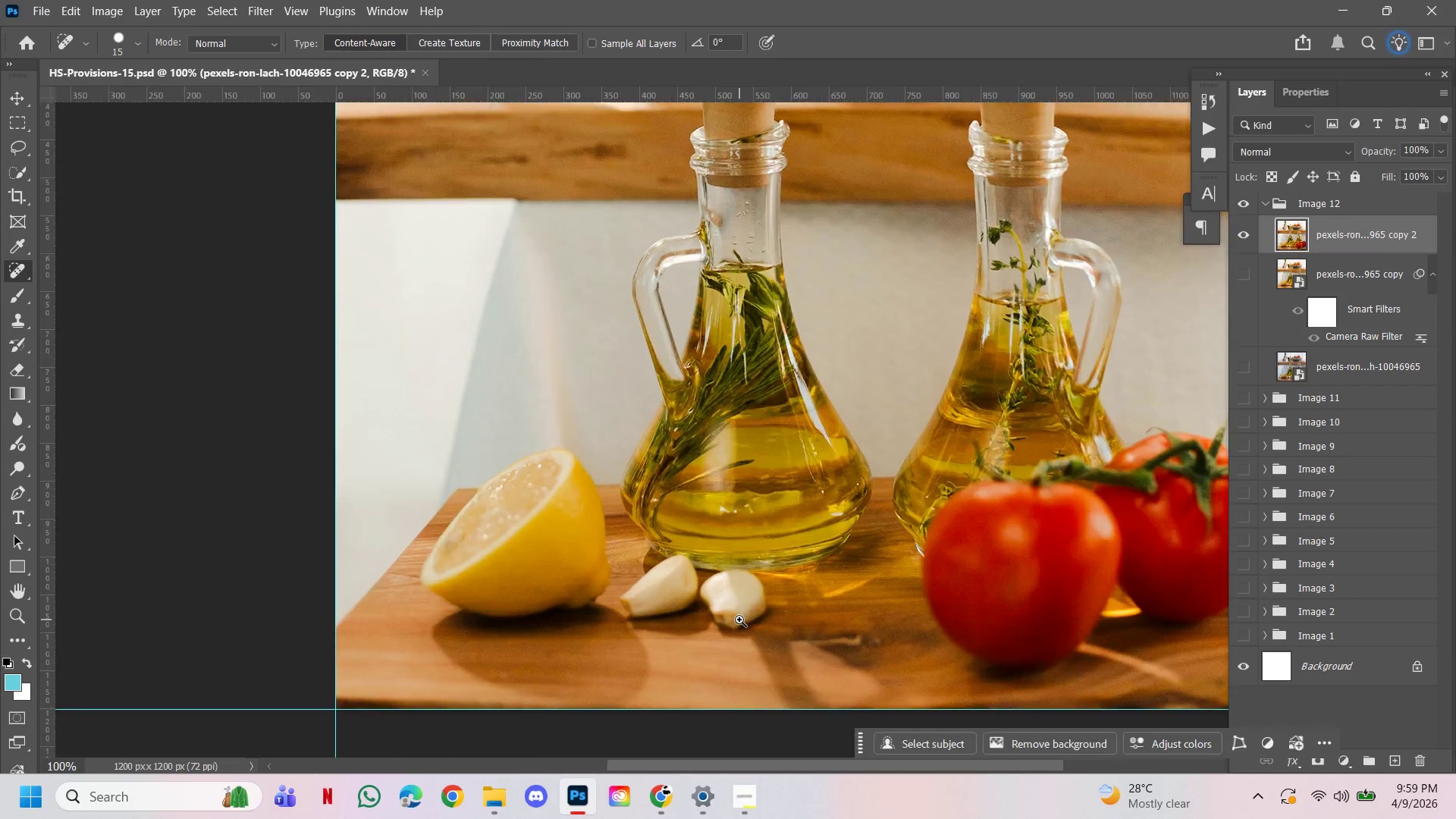 
hold_key(key=AltLeft, duration=0.44)
 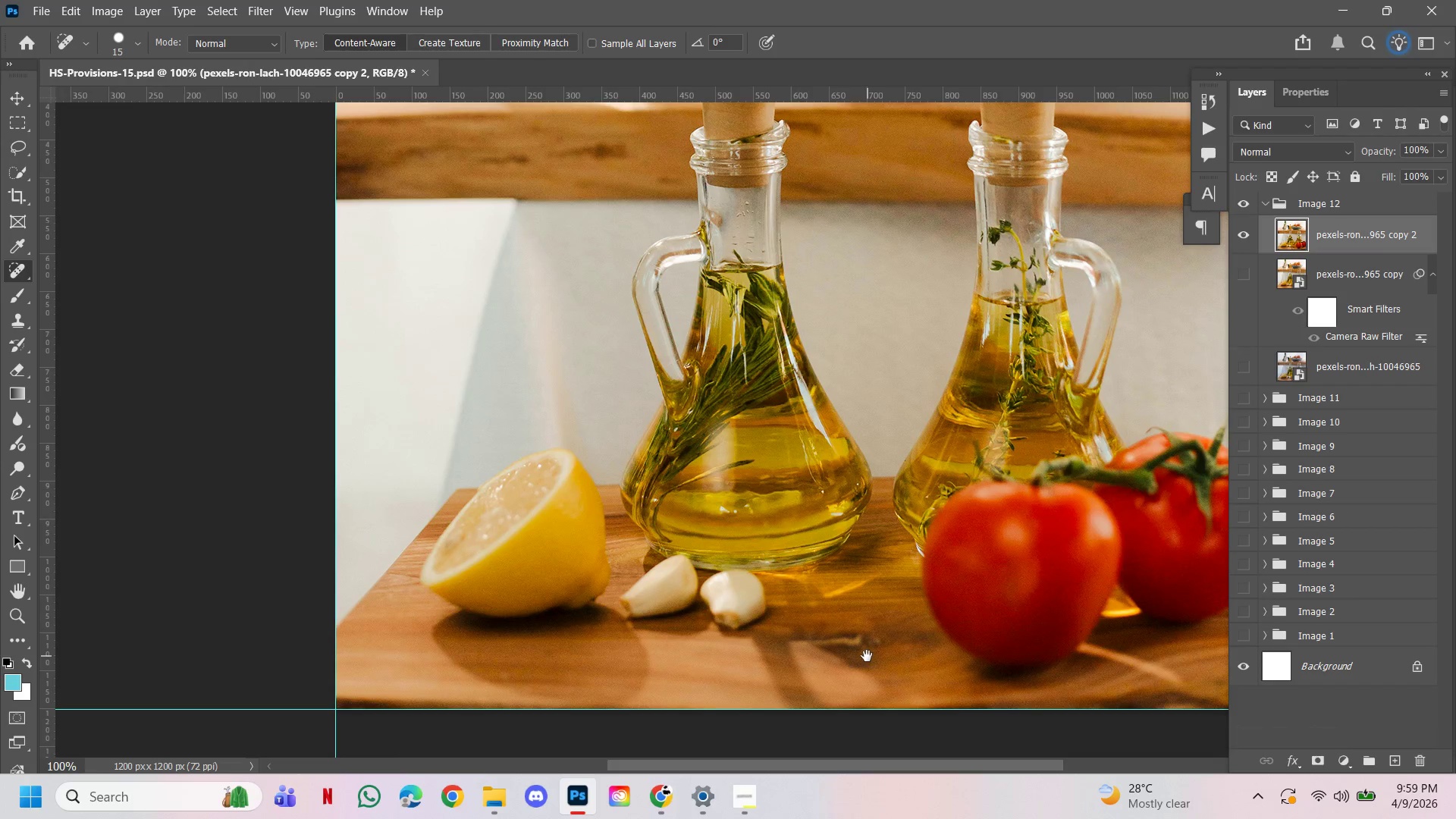 
left_click_drag(start_coordinate=[868, 656], to_coordinate=[846, 593])
 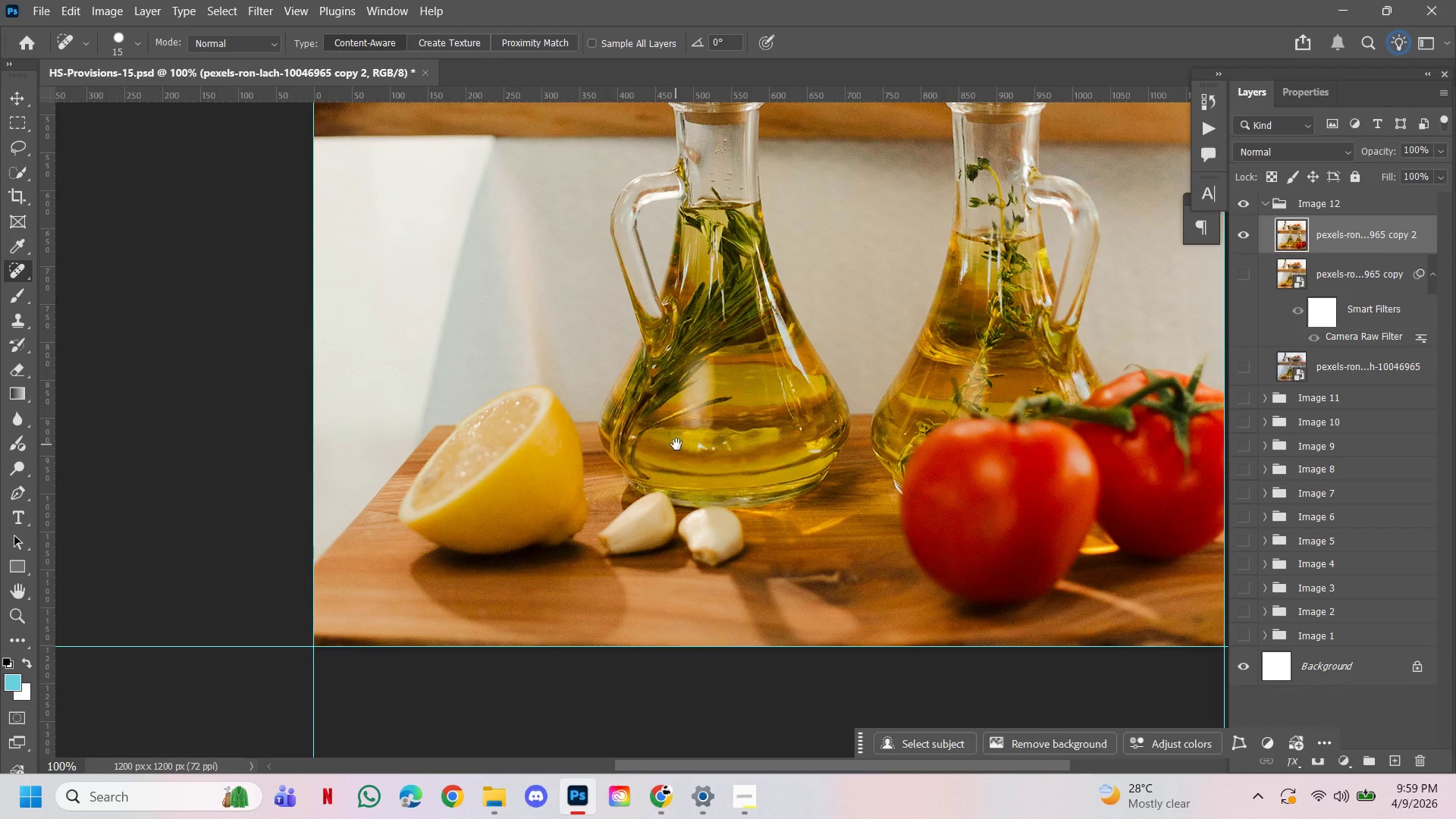 
left_click_drag(start_coordinate=[676, 444], to_coordinate=[673, 504])
 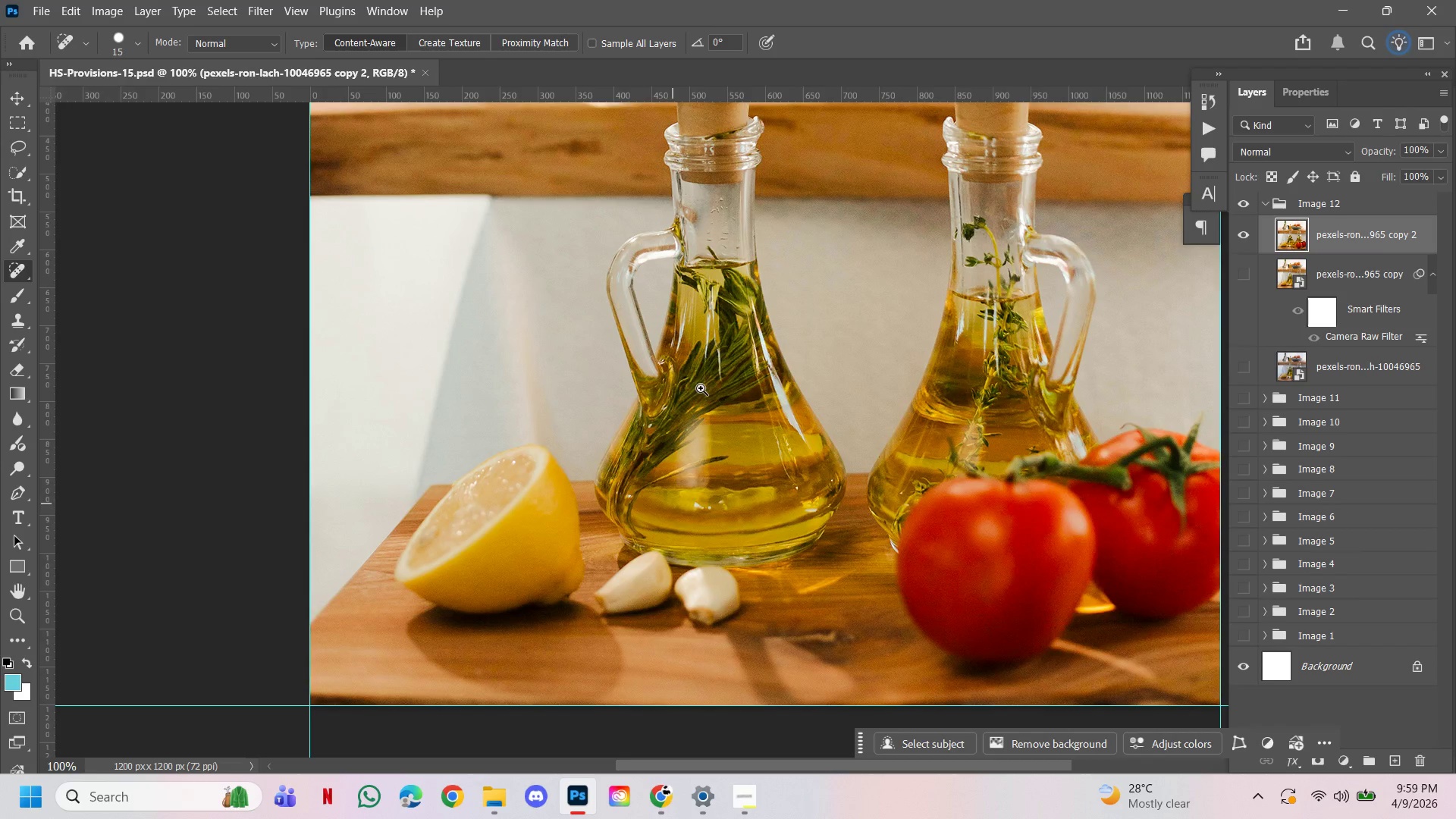 
hold_key(key=ControlLeft, duration=0.97)
double_click([739, 230])
 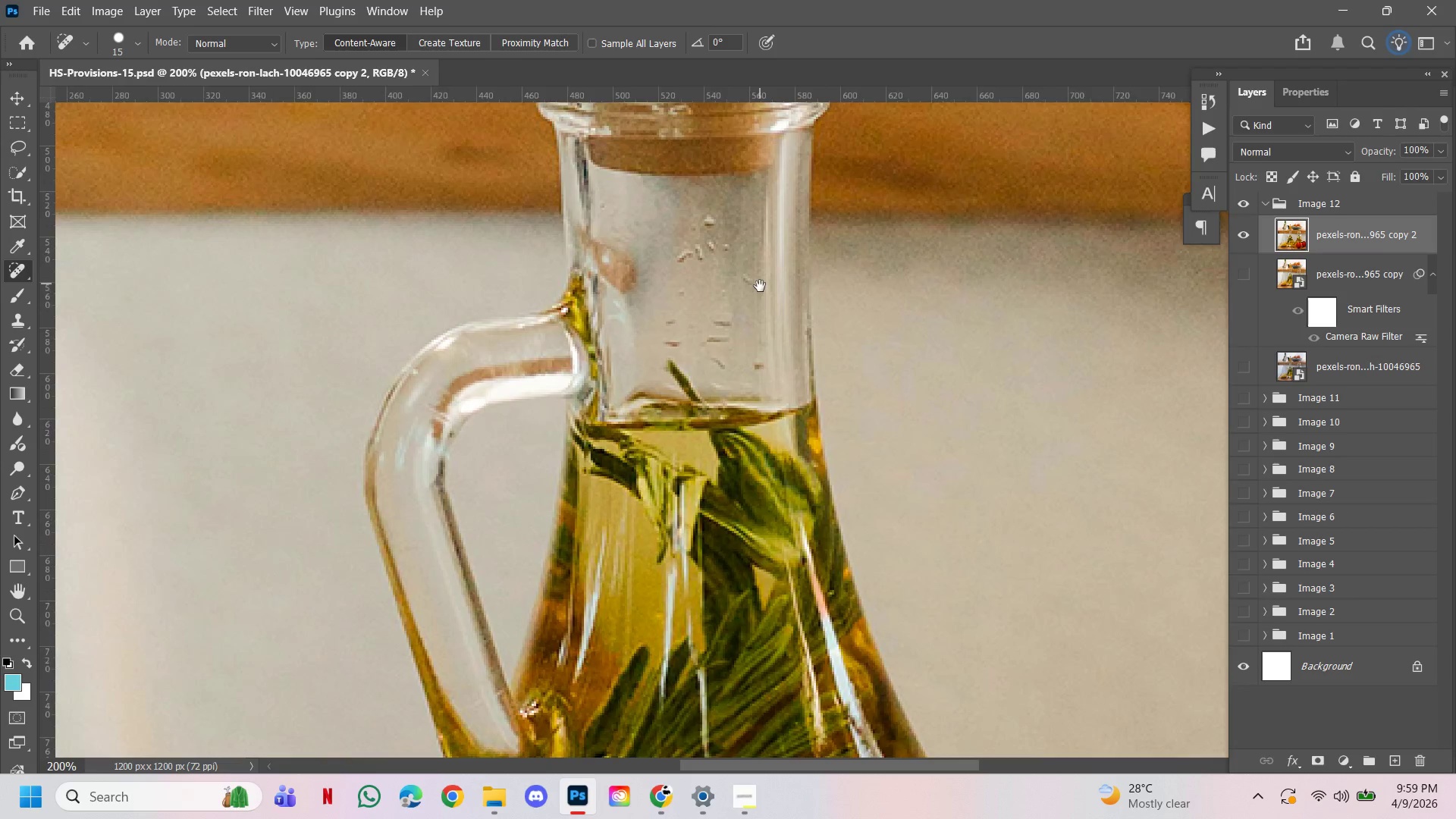 
left_click_drag(start_coordinate=[760, 286], to_coordinate=[743, 296])
 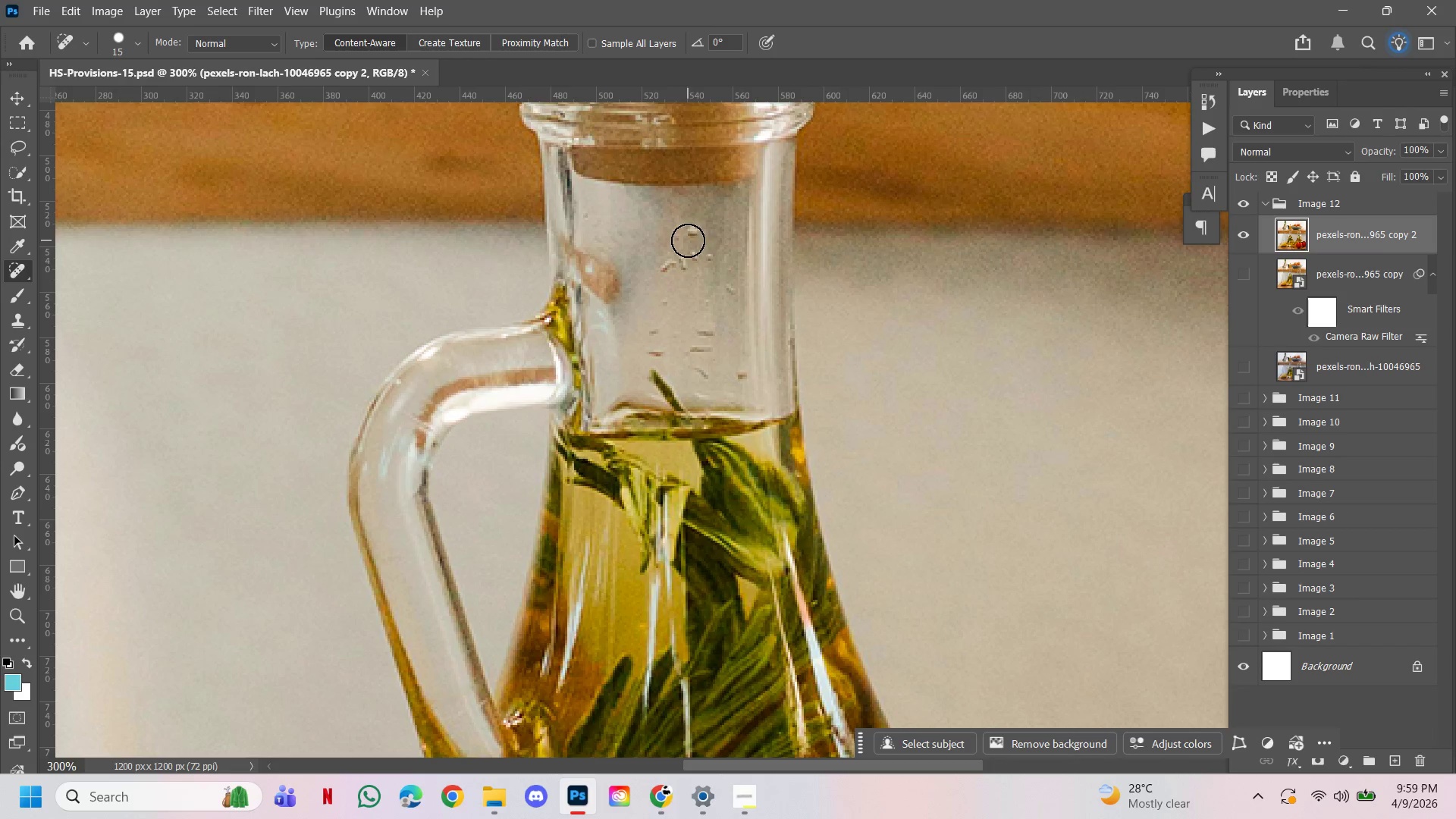 
double_click([695, 252])
 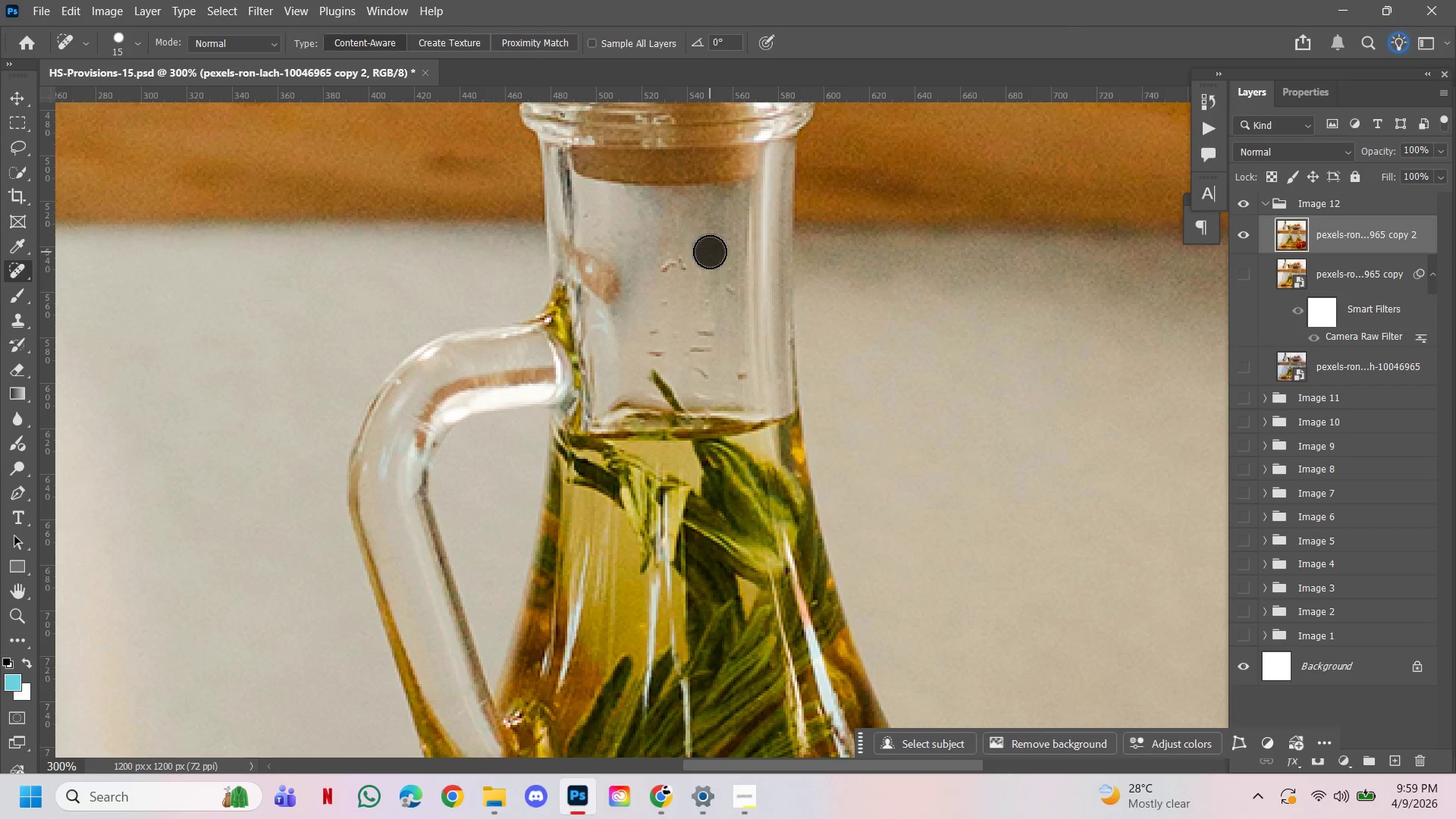 
triple_click([710, 252])
 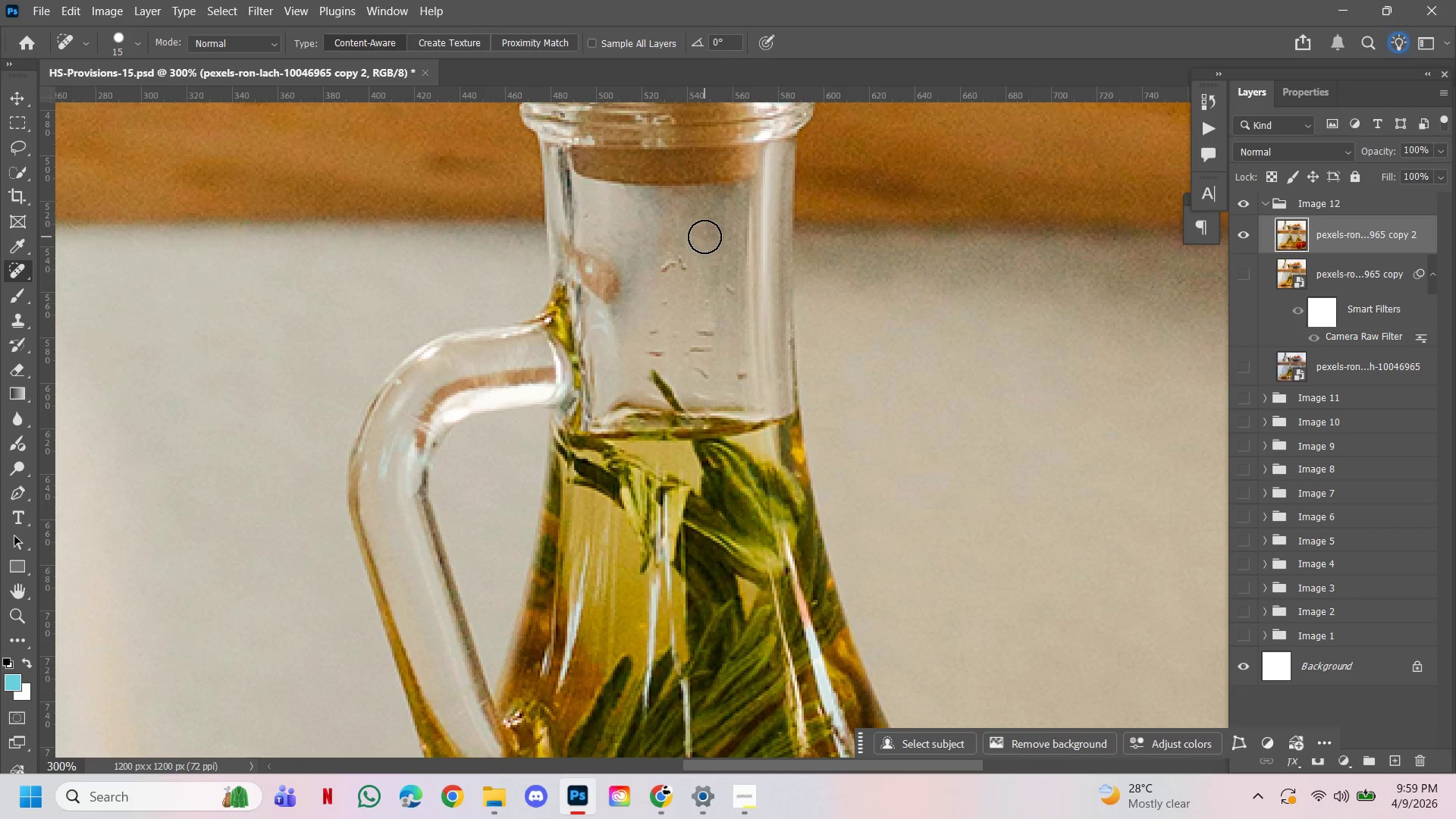 
triple_click([710, 252])
 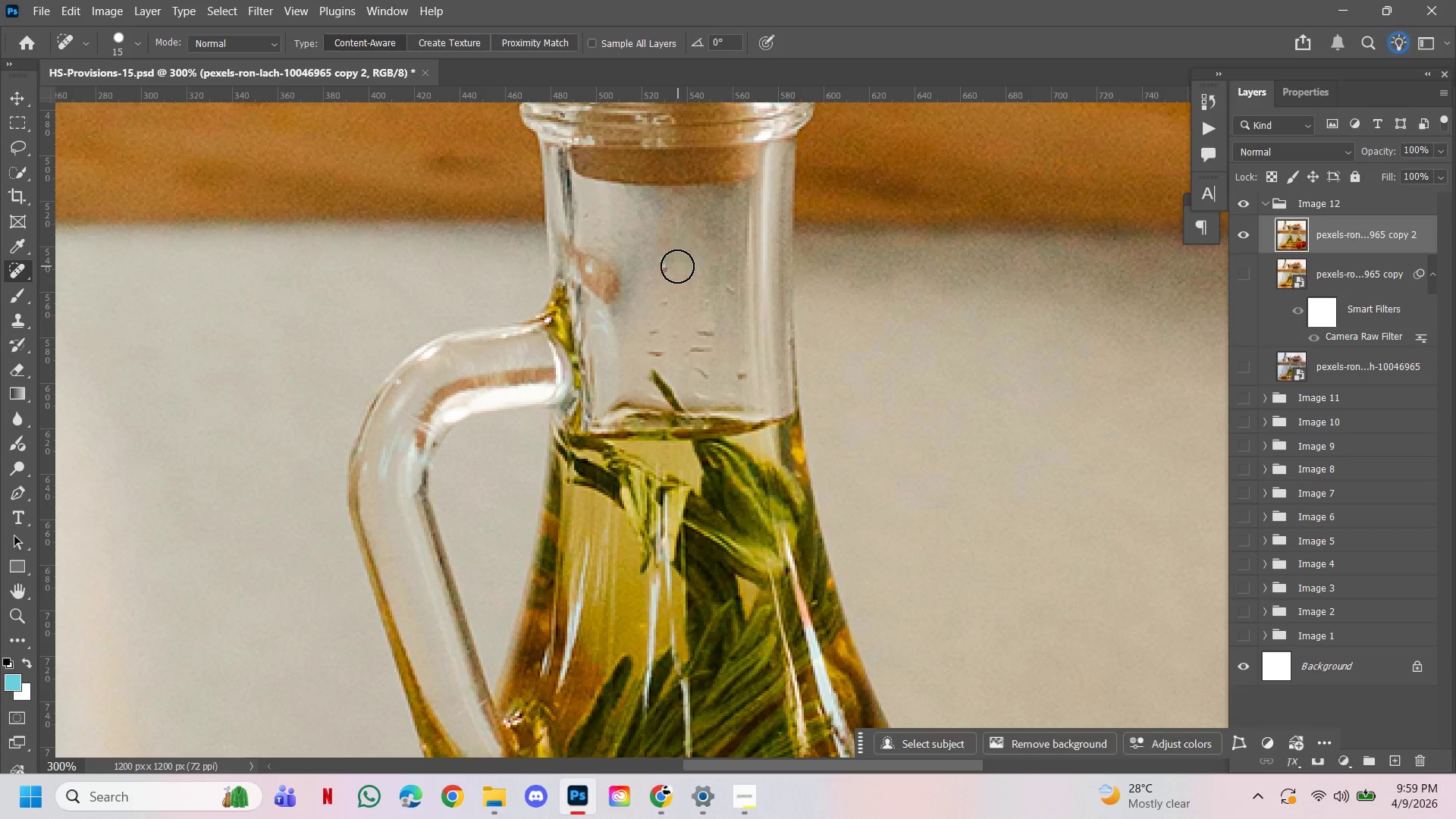 
double_click([670, 265])
 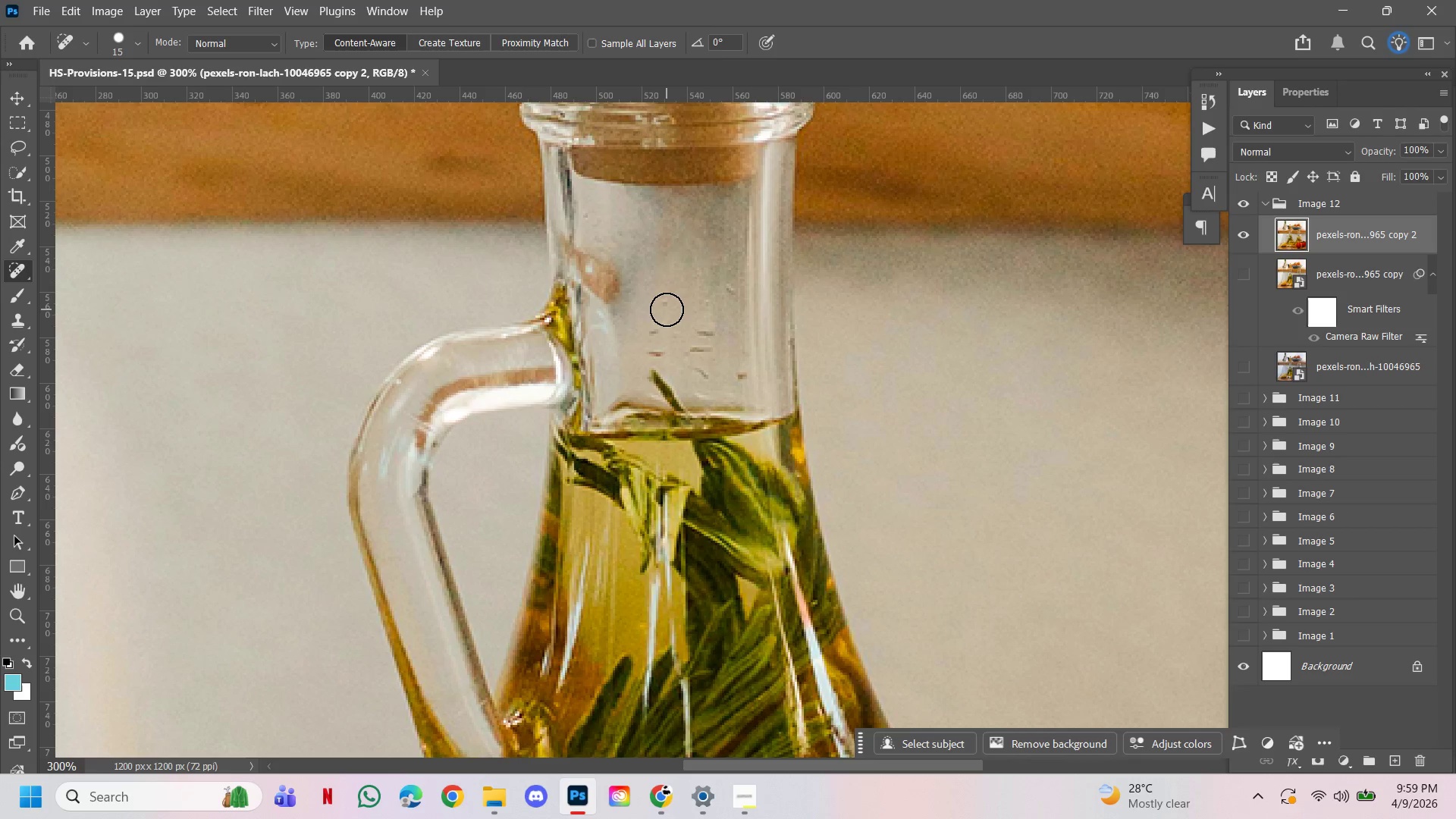 
triple_click([667, 309])
 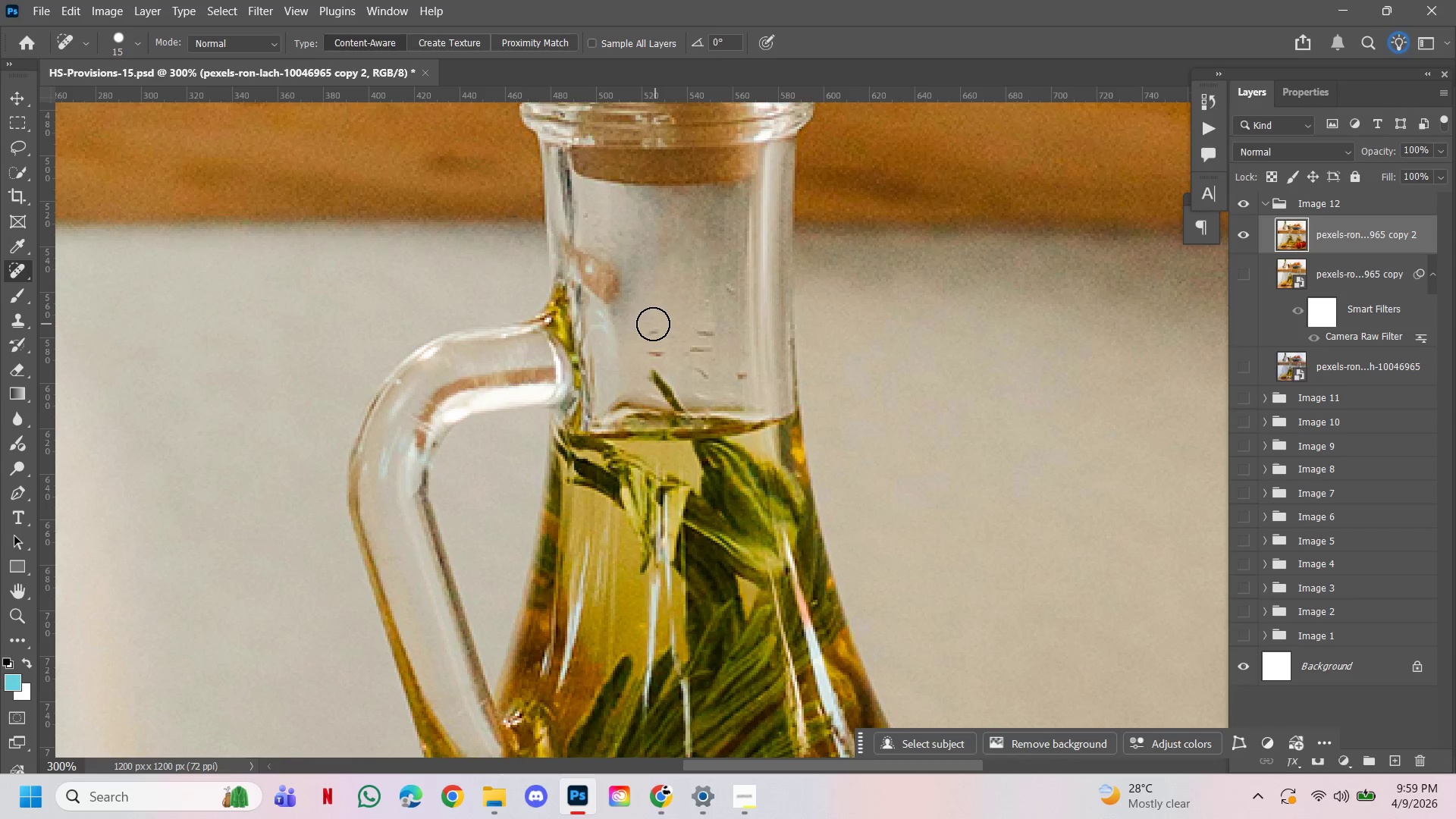 
triple_click([653, 324])
 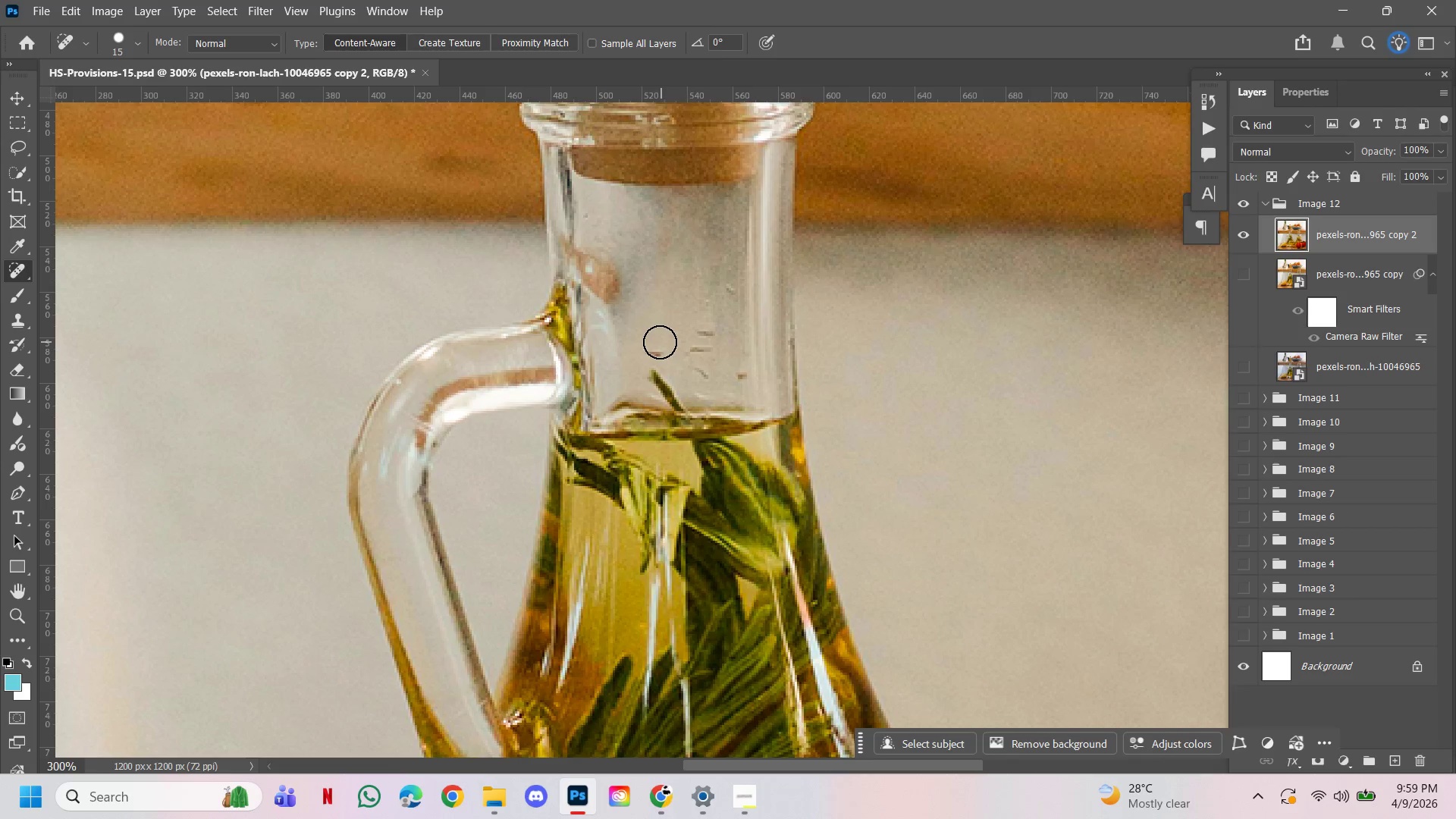 
left_click([658, 342])
 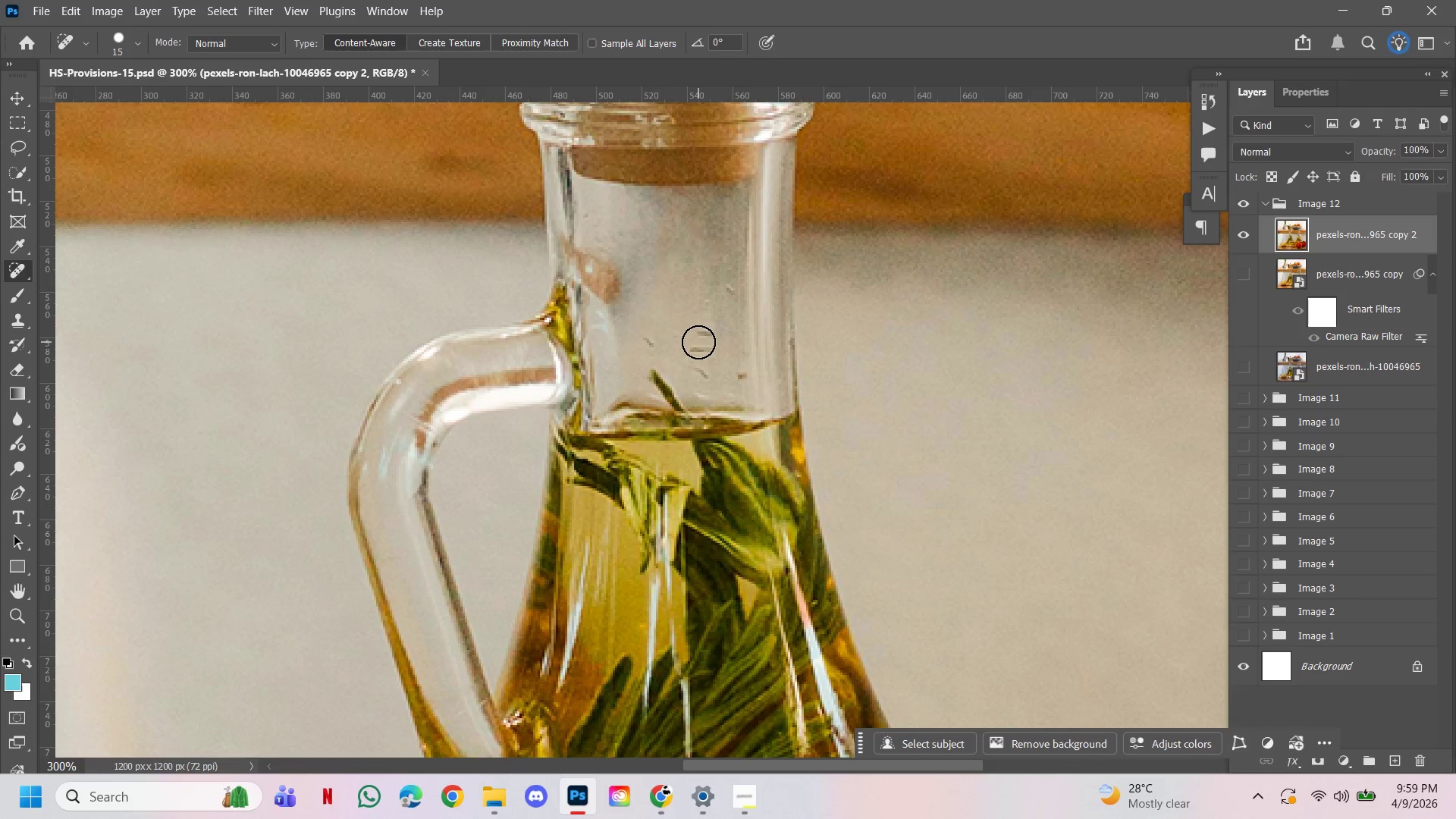 
left_click([698, 342])
 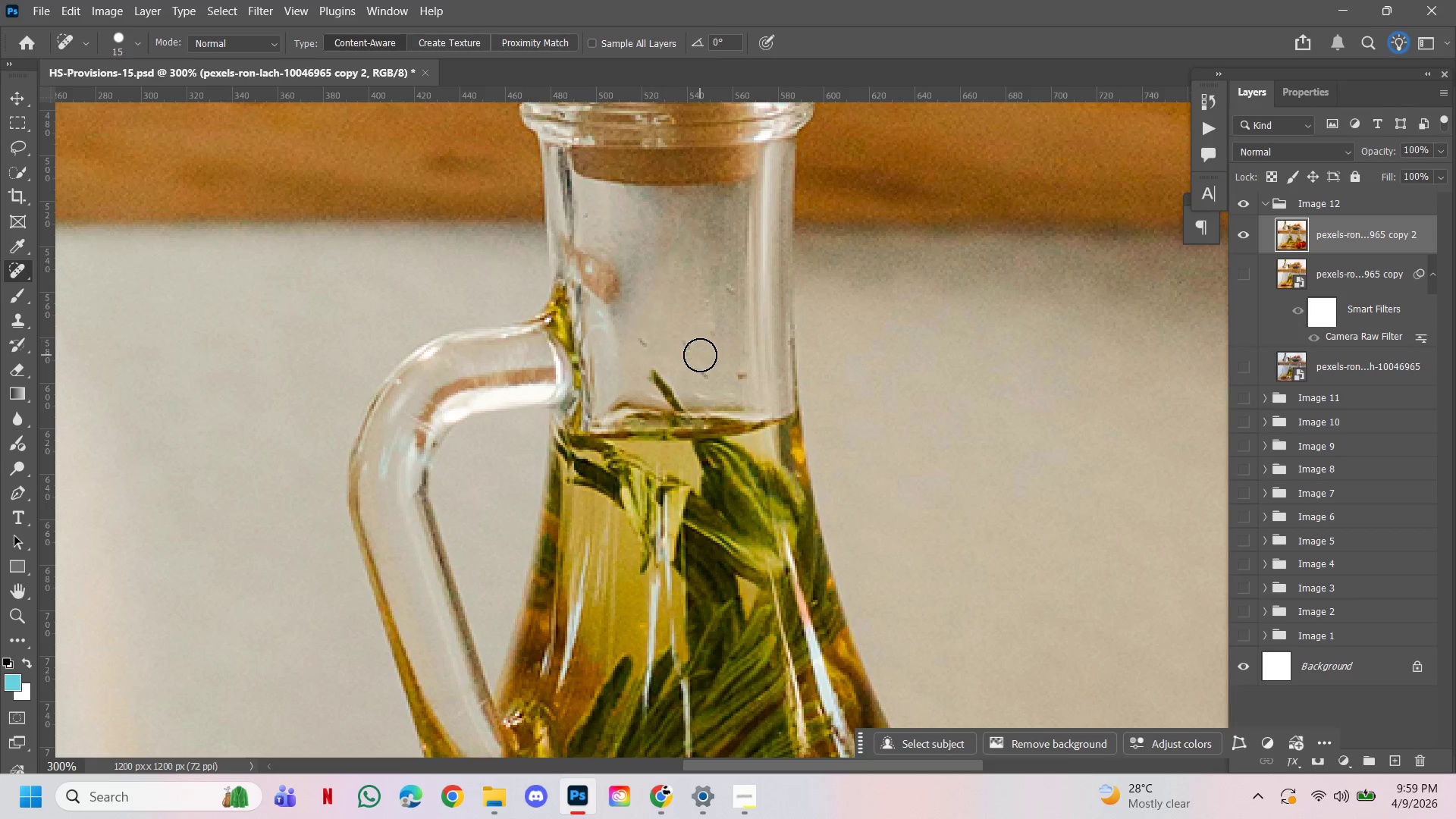 
left_click([692, 351])
 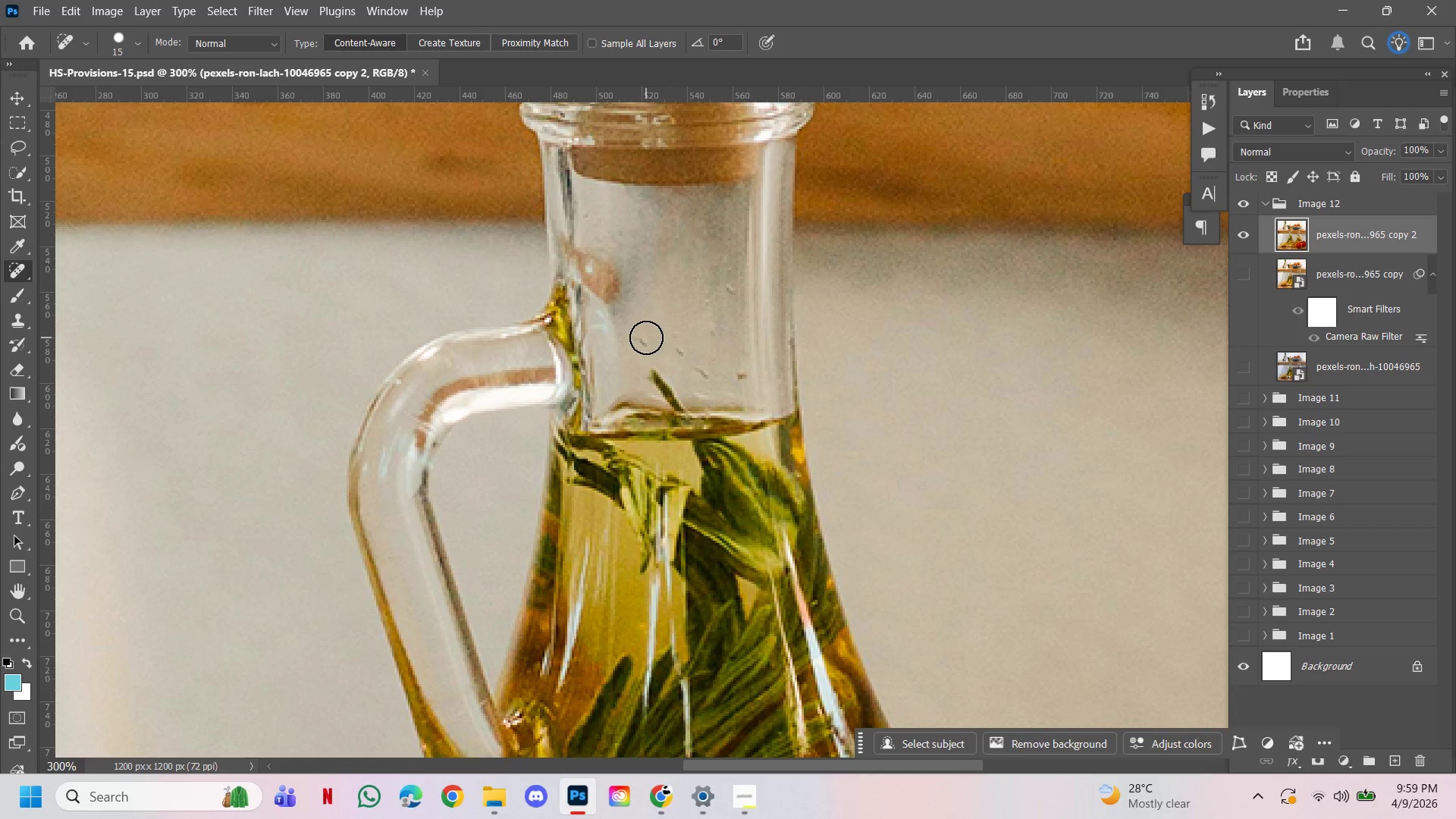 
left_click_drag(start_coordinate=[646, 337], to_coordinate=[679, 347])
 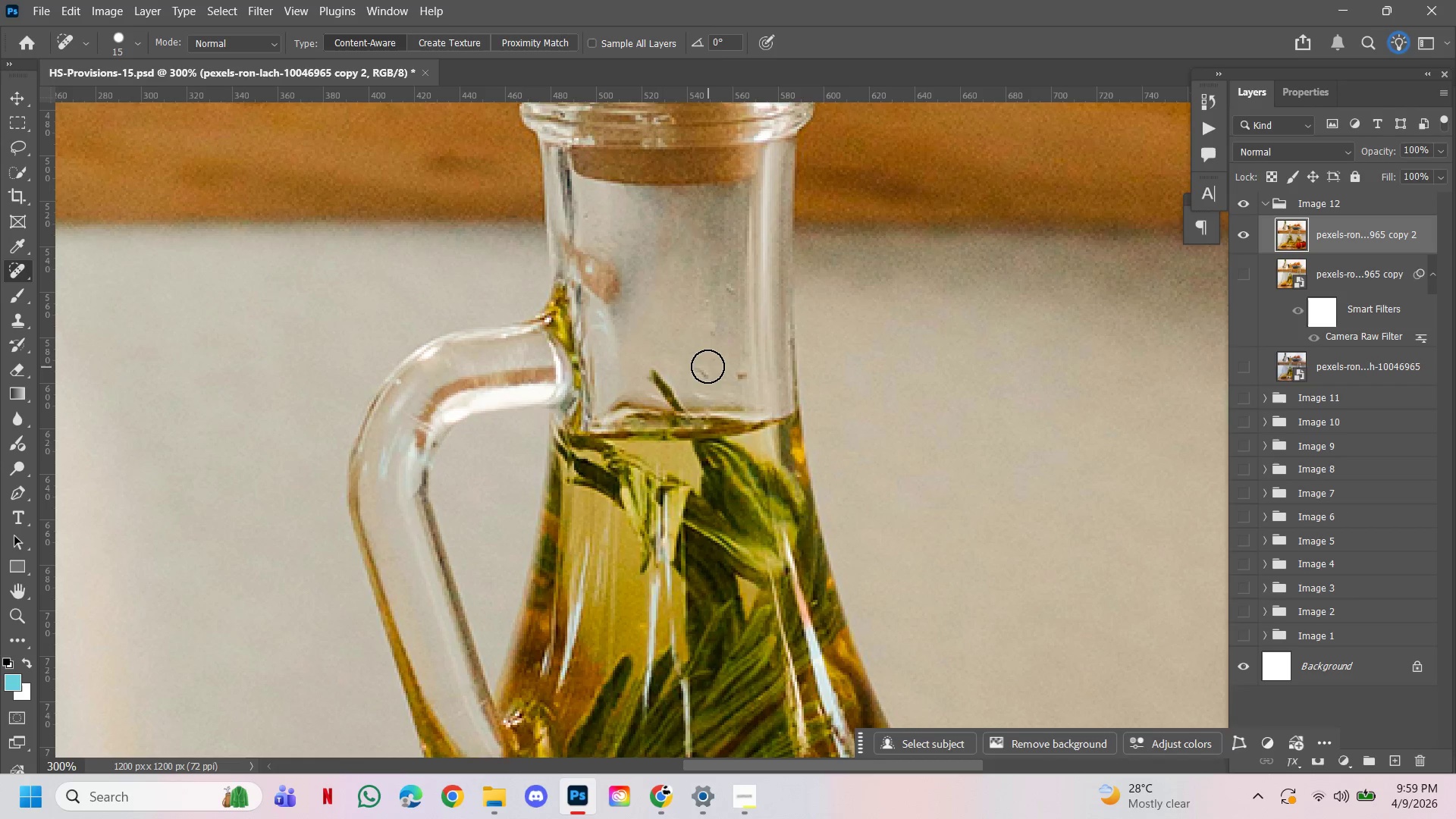 
left_click([707, 366])
 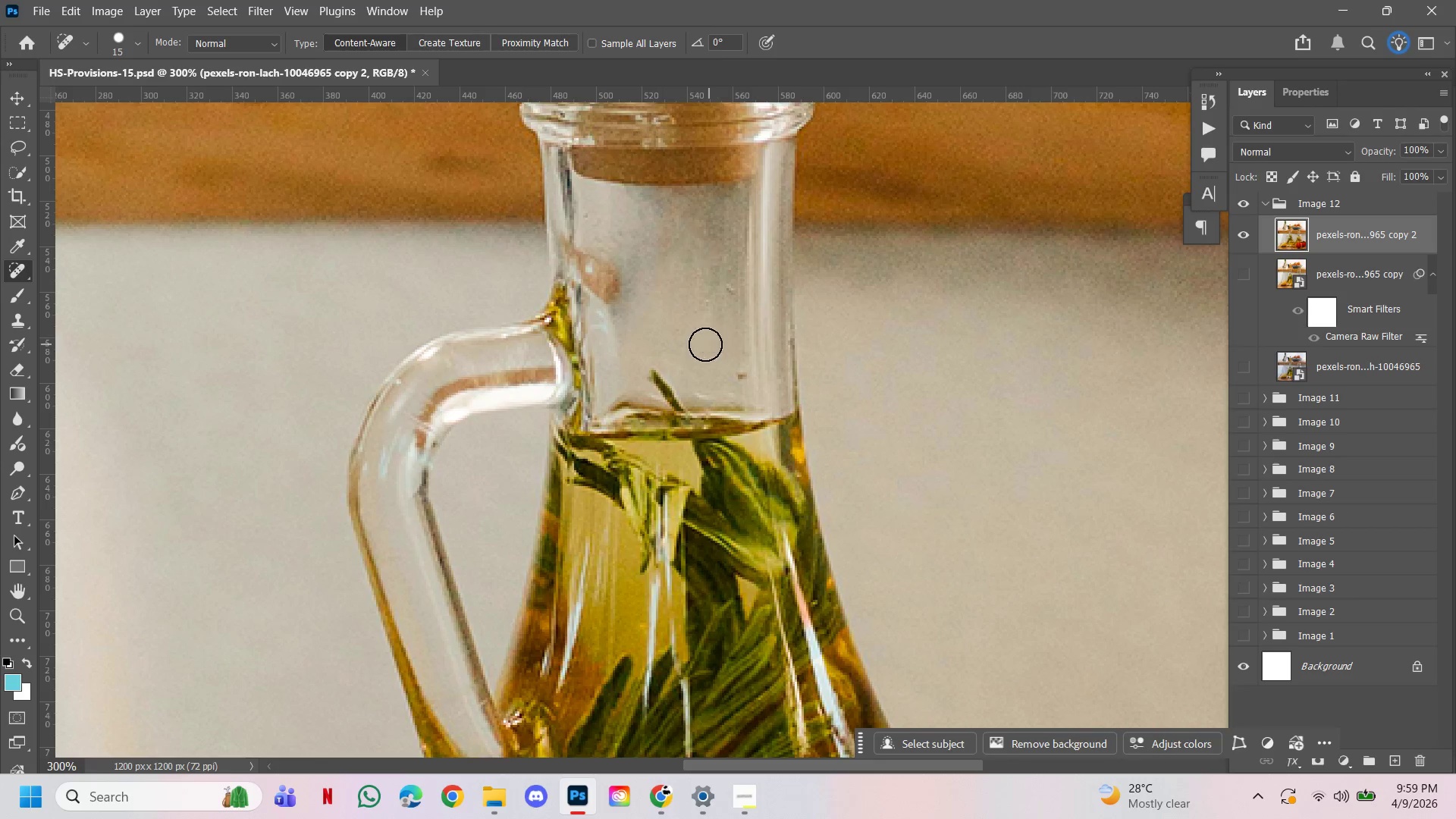 
double_click([688, 333])
 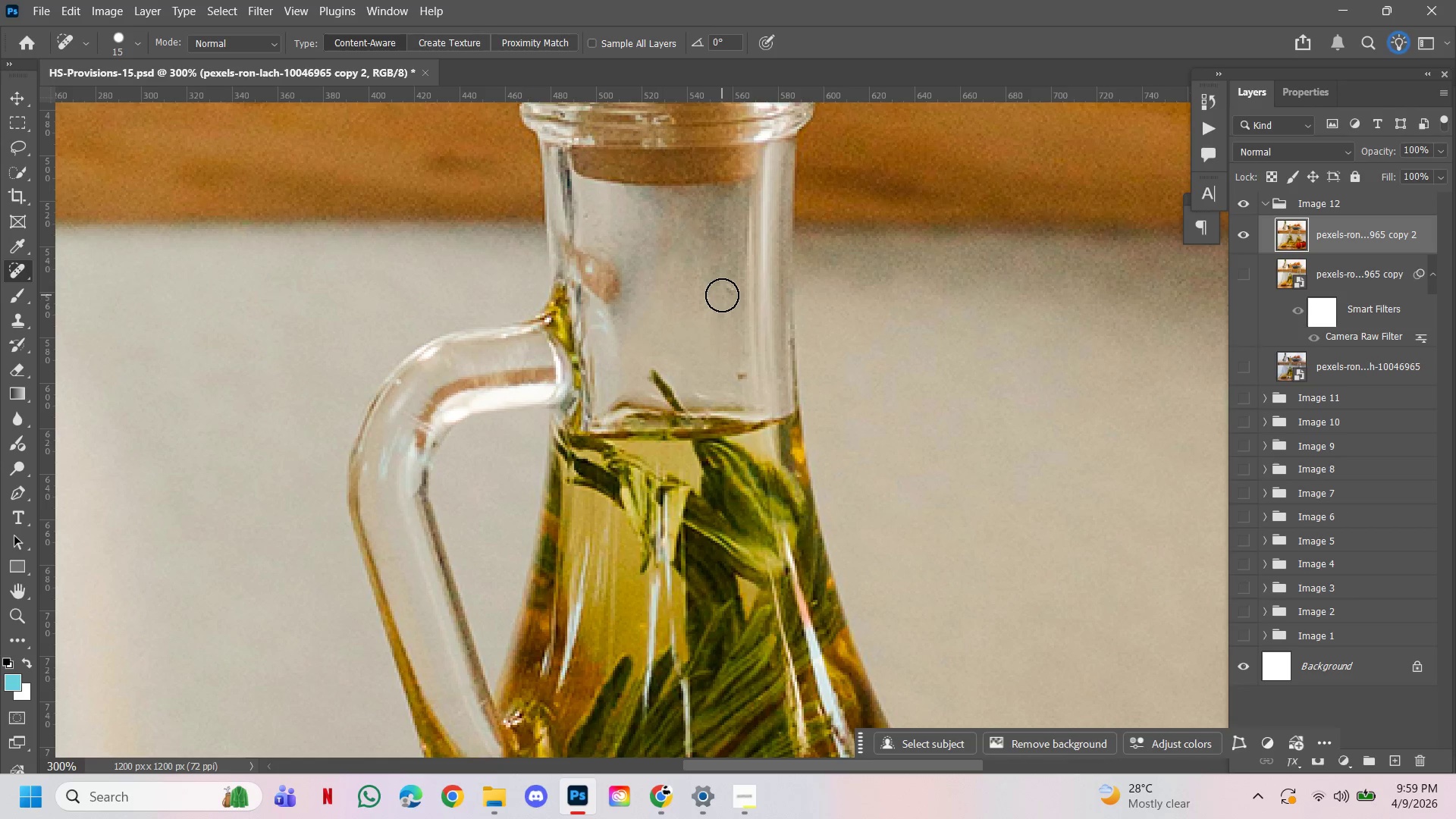 
left_click([722, 294])
 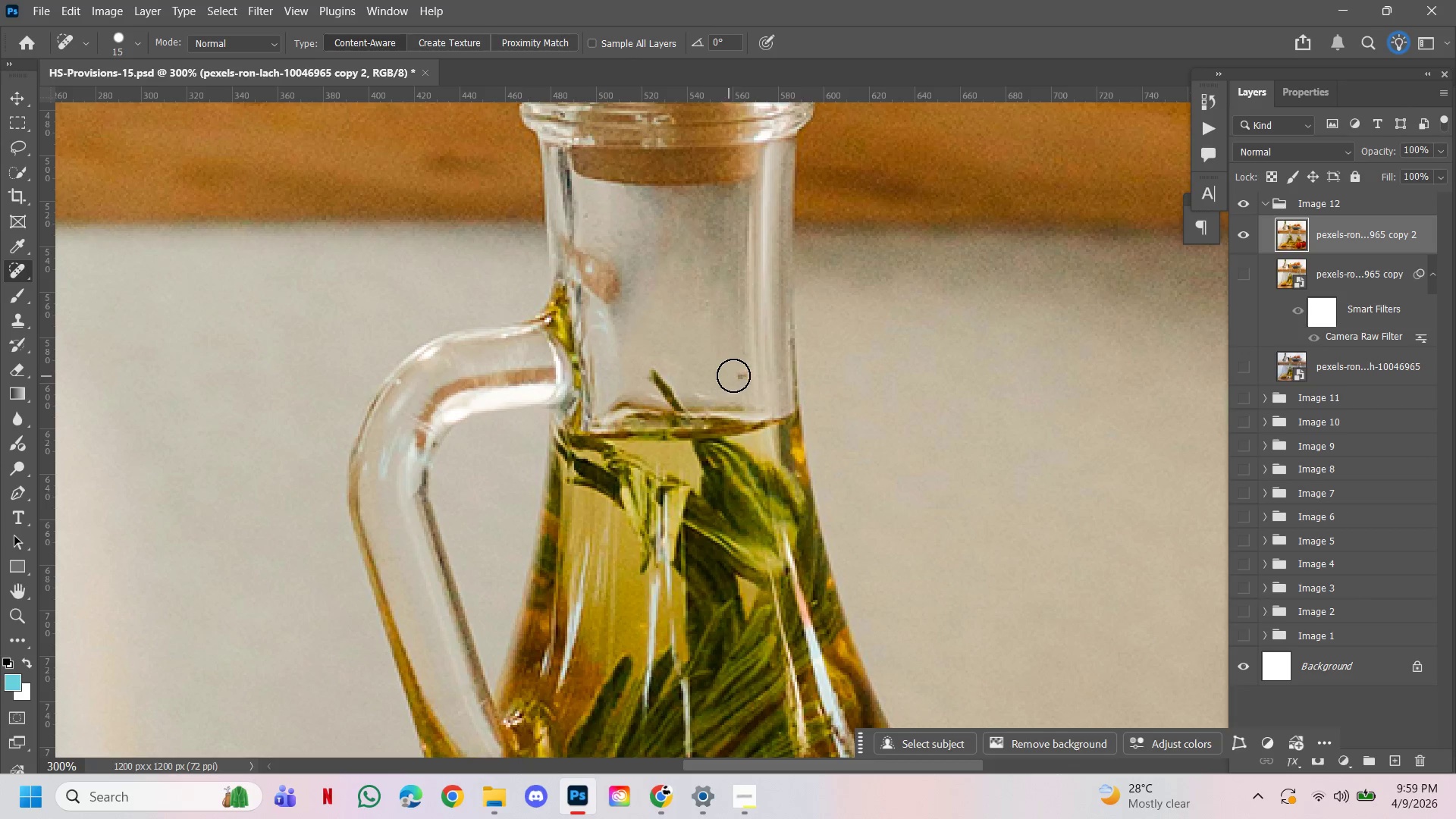 
left_click([736, 375])
 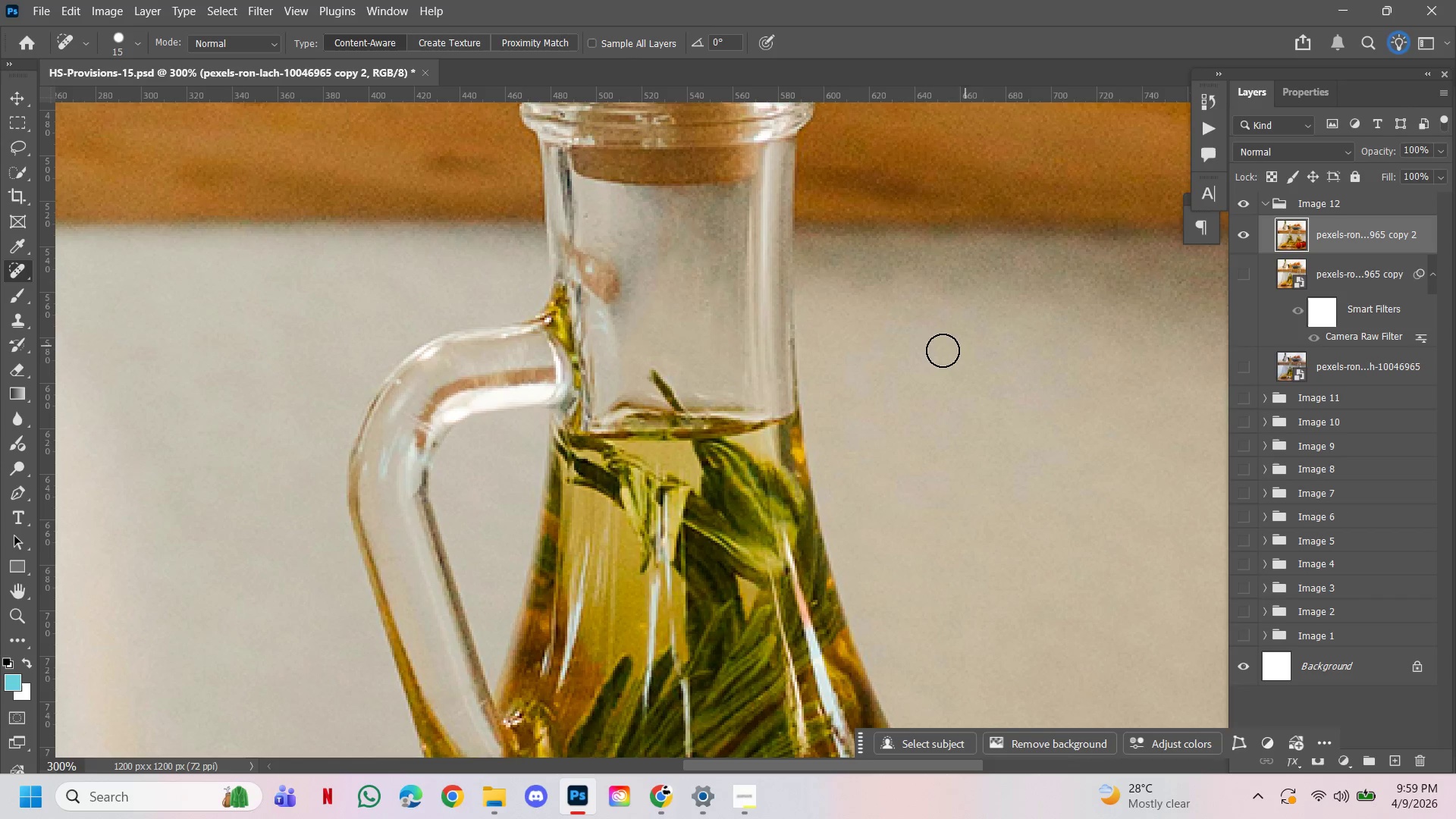 
hold_key(key=Space, duration=0.52)
 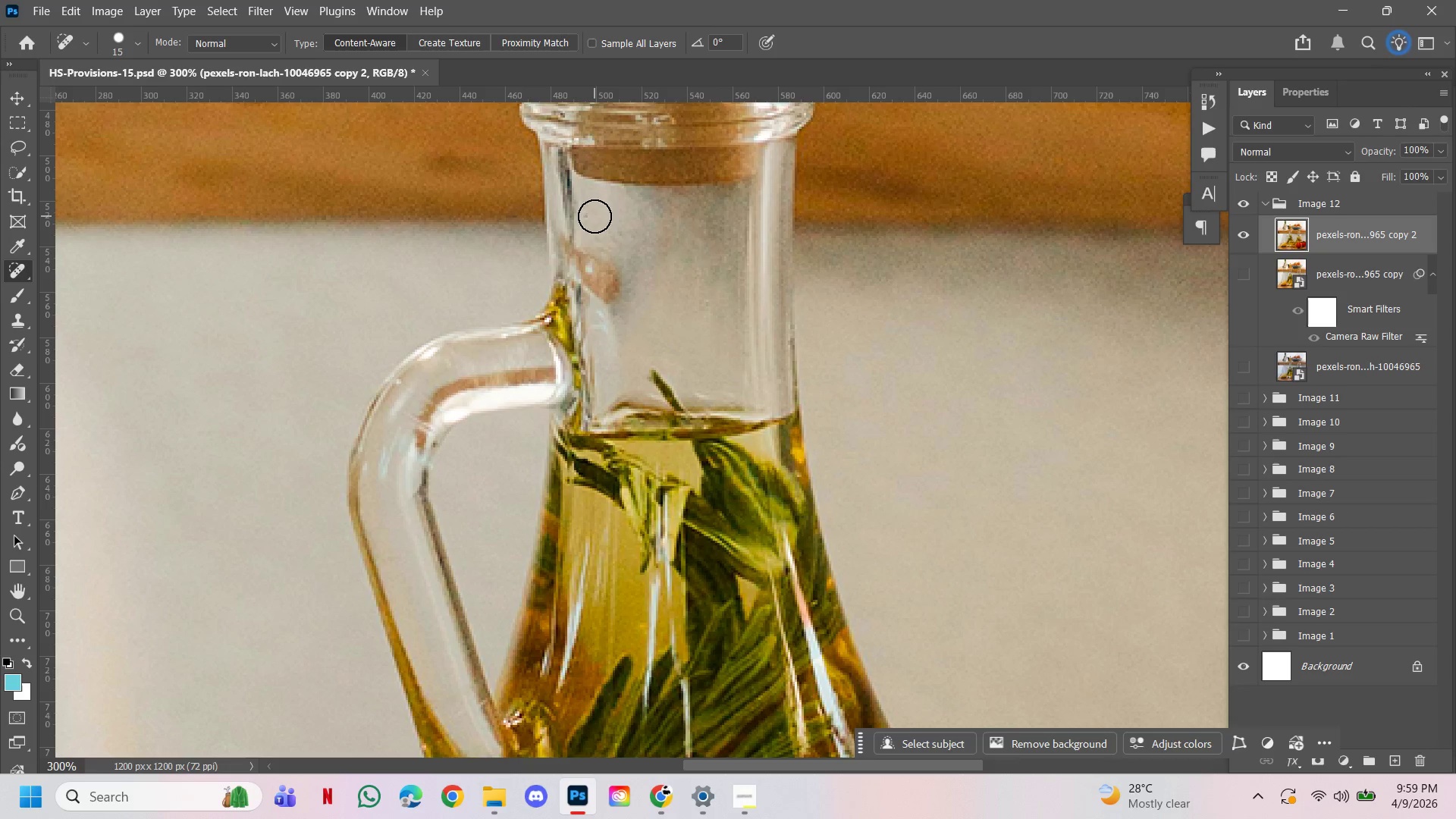 
left_click([595, 216])
 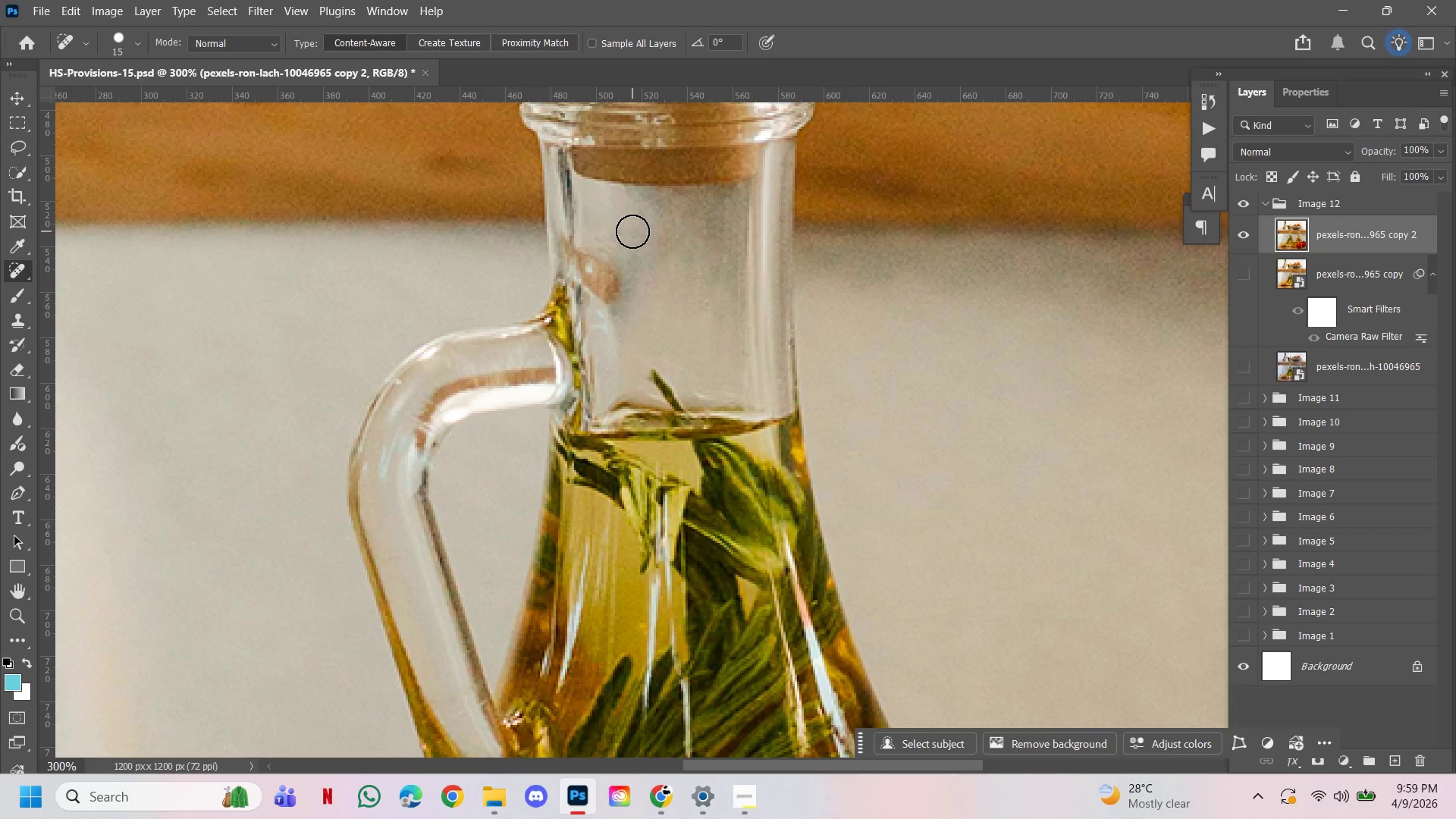 
hold_key(key=Space, duration=1.5)
 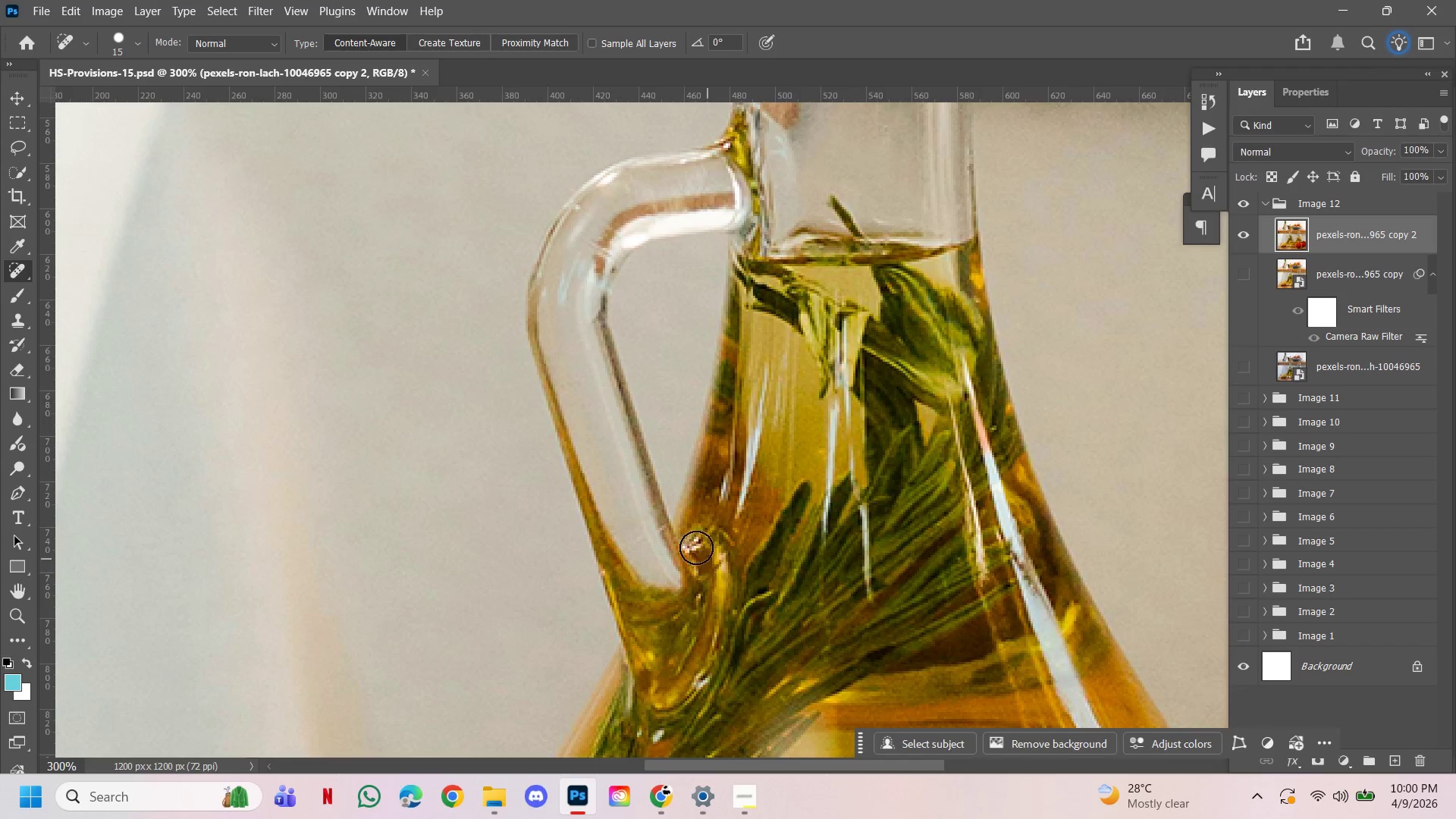 
left_click_drag(start_coordinate=[687, 384], to_coordinate=[866, 209])
 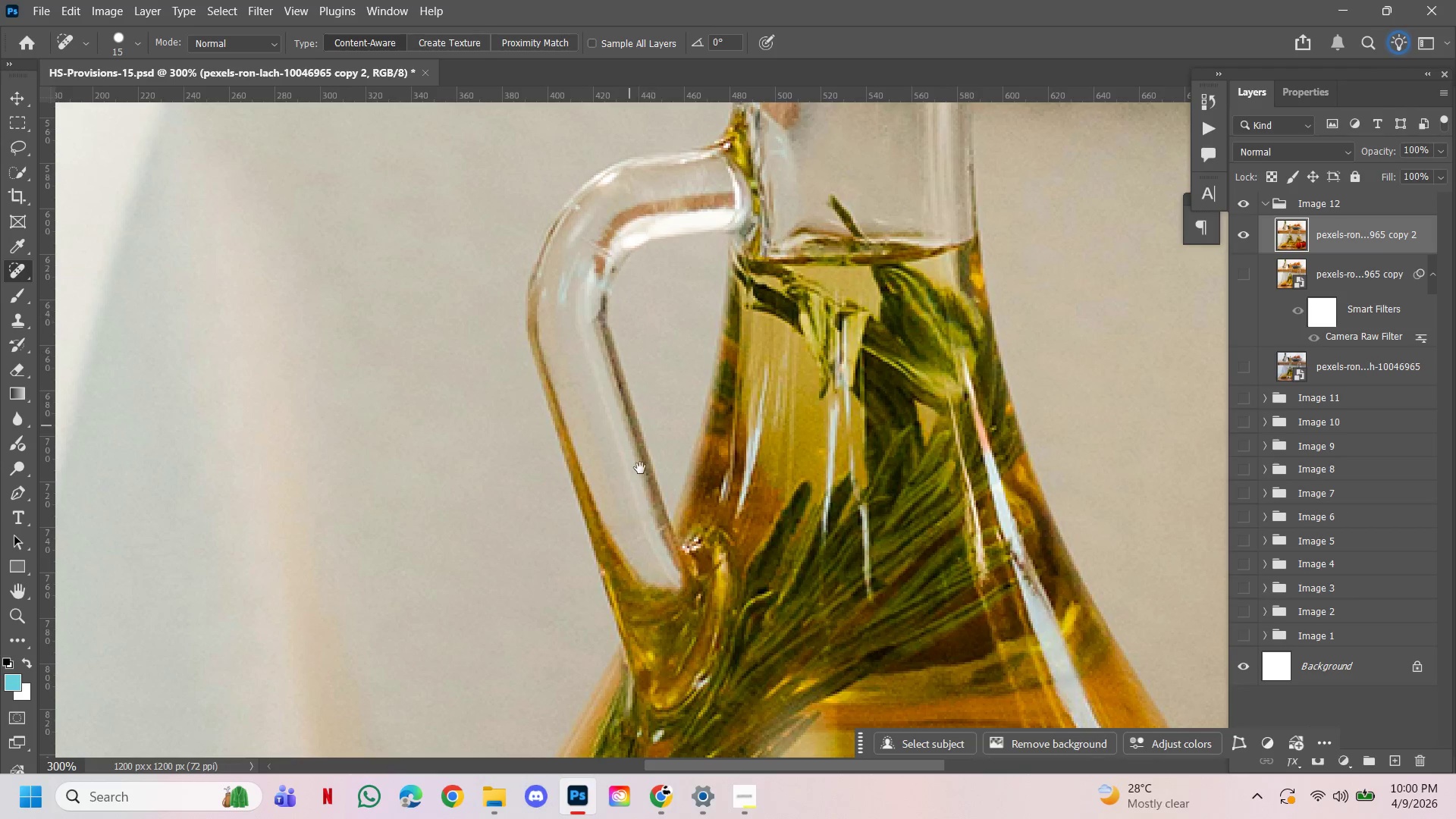 
key(Space)
 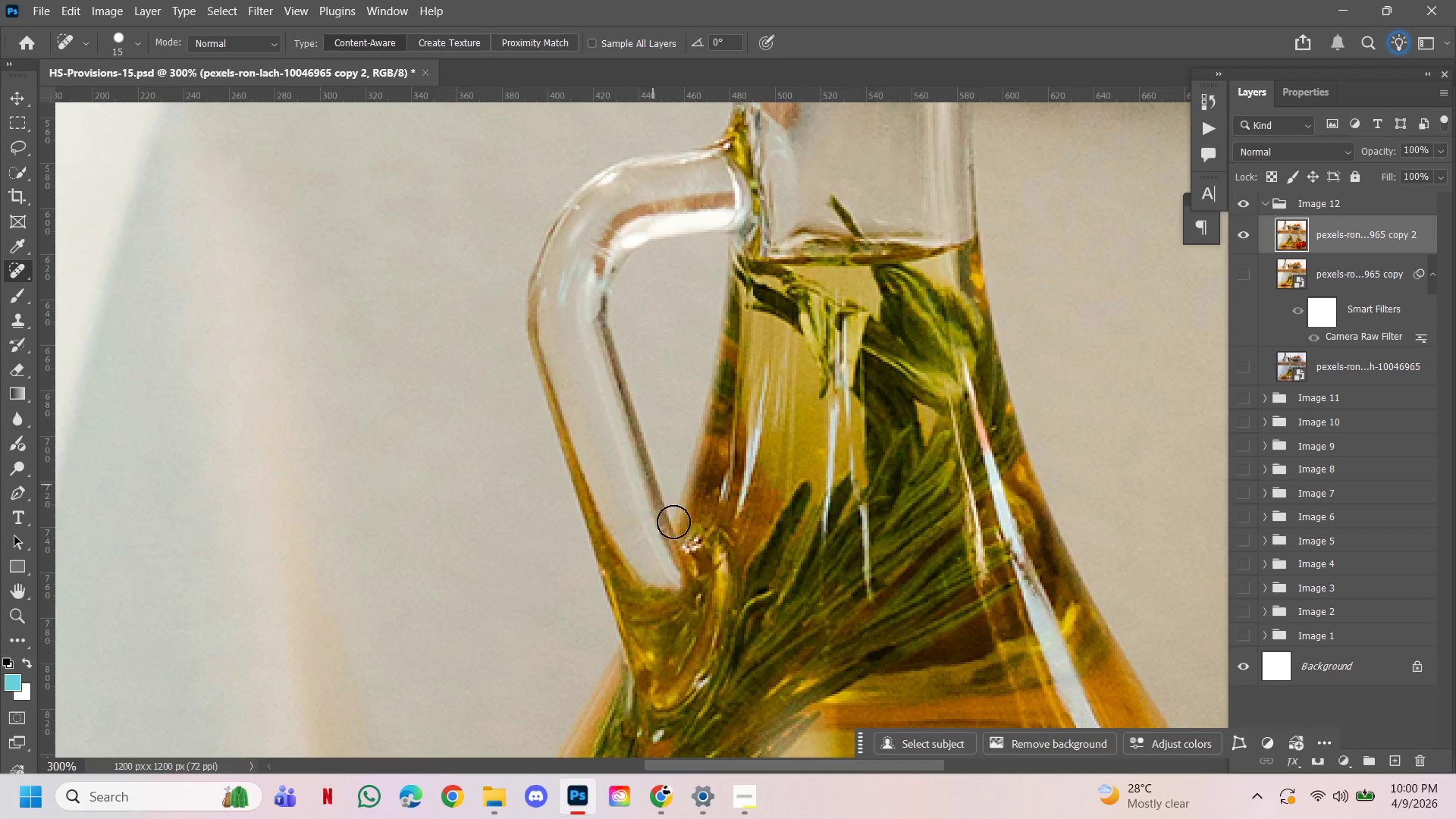 
key(Space)
 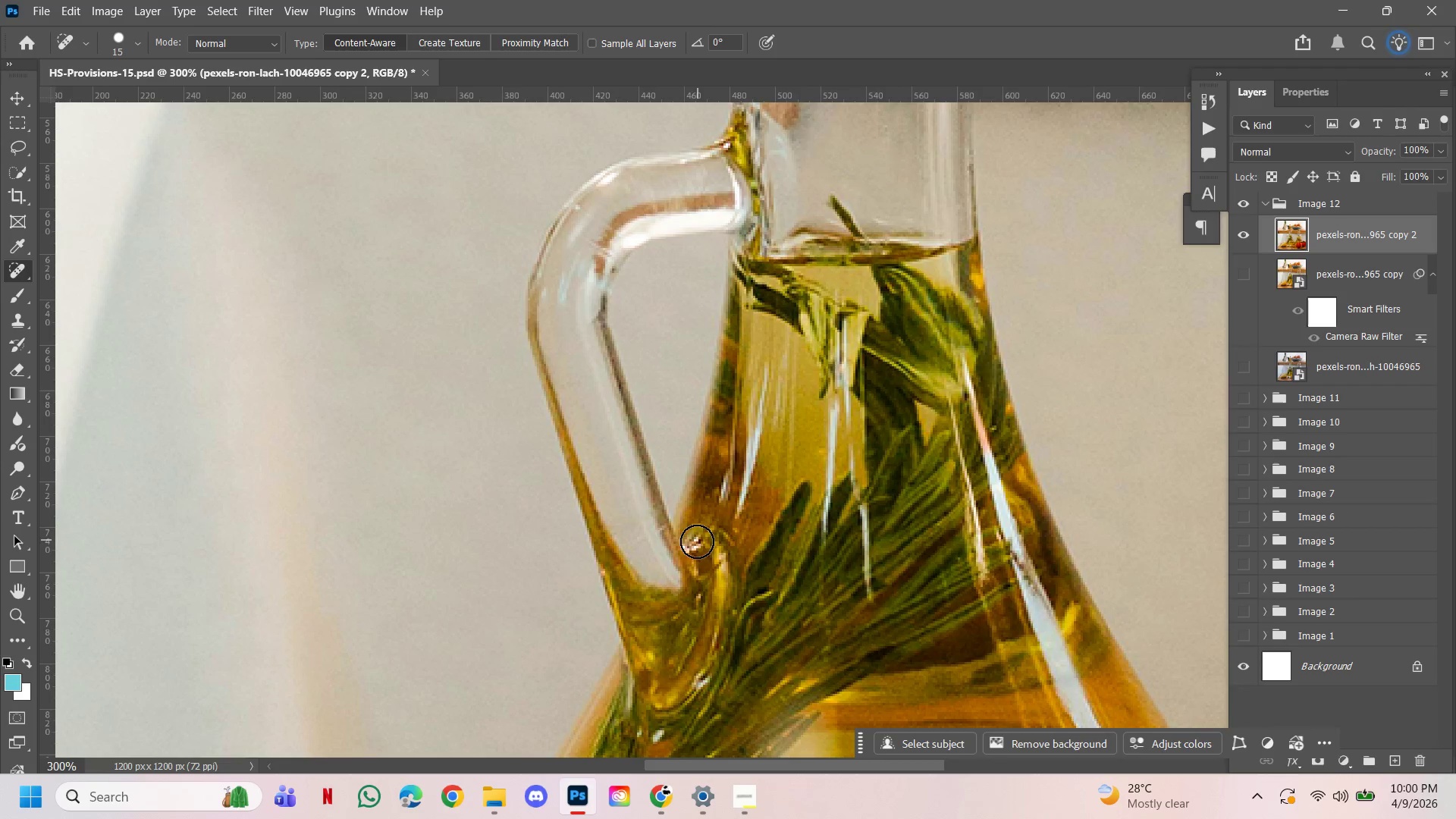 
left_click([696, 543])
 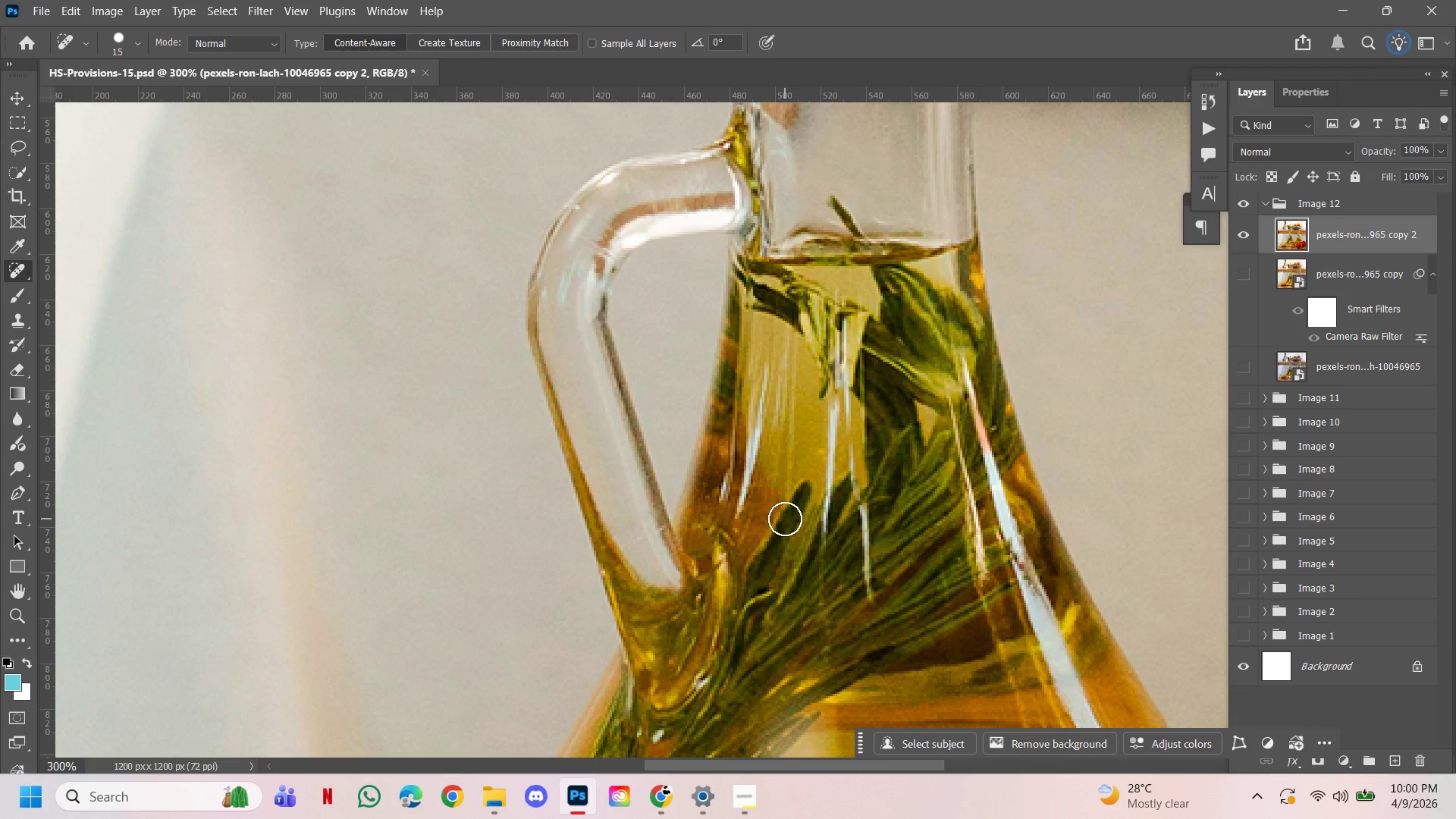 
key(Control+Z)
 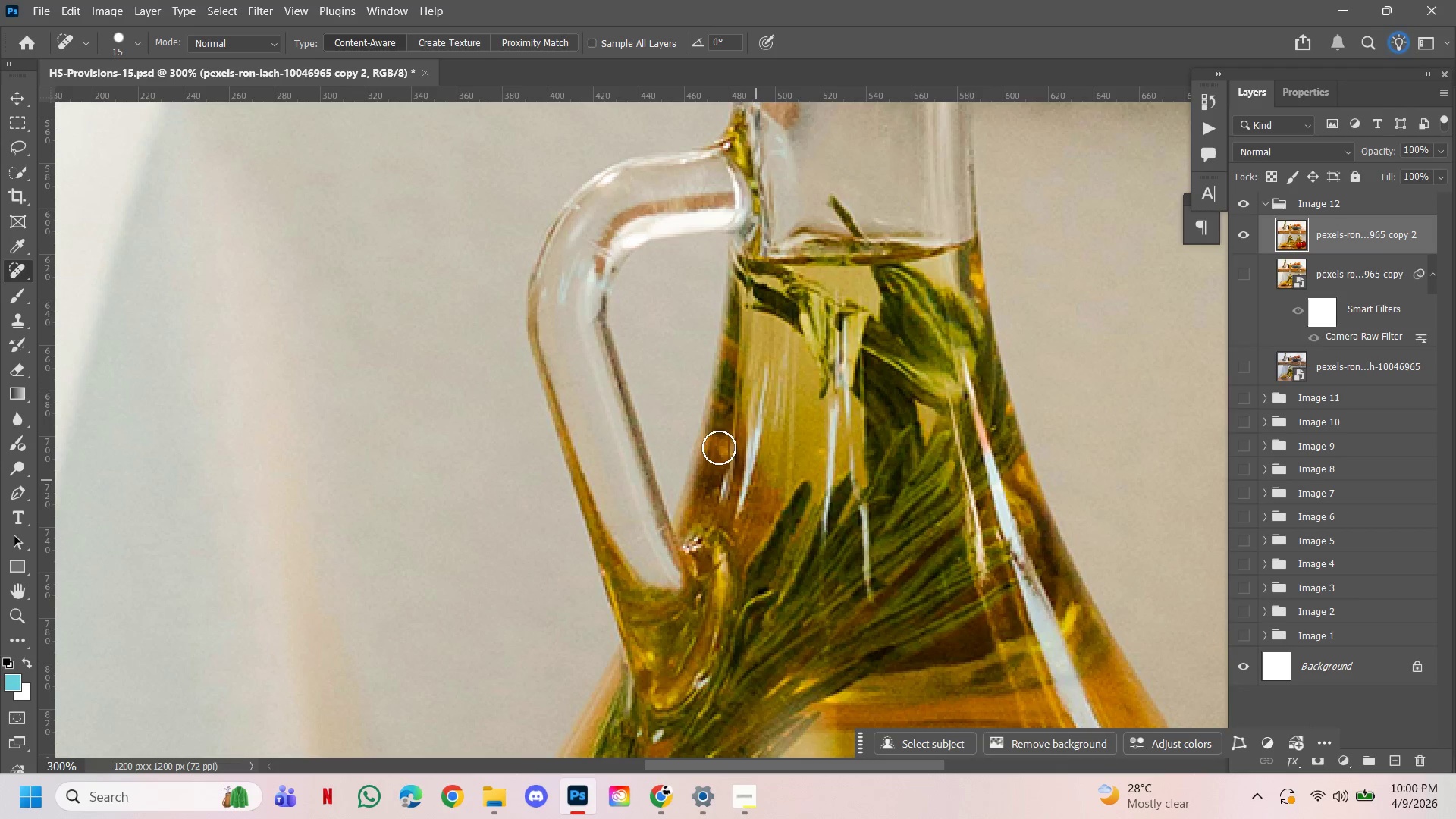 
hold_key(key=Space, duration=1.51)
 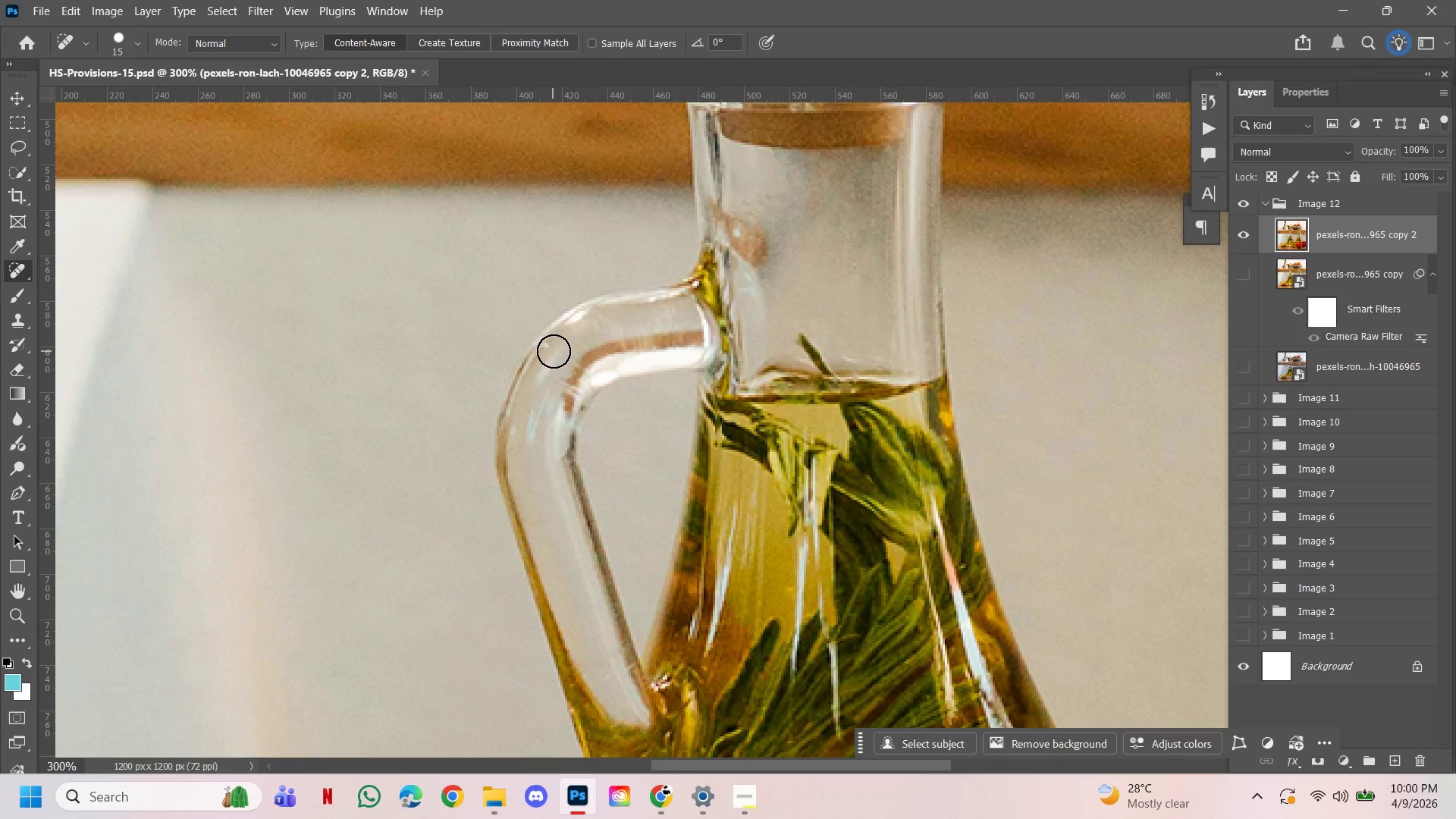 
left_click_drag(start_coordinate=[657, 281], to_coordinate=[626, 419])
 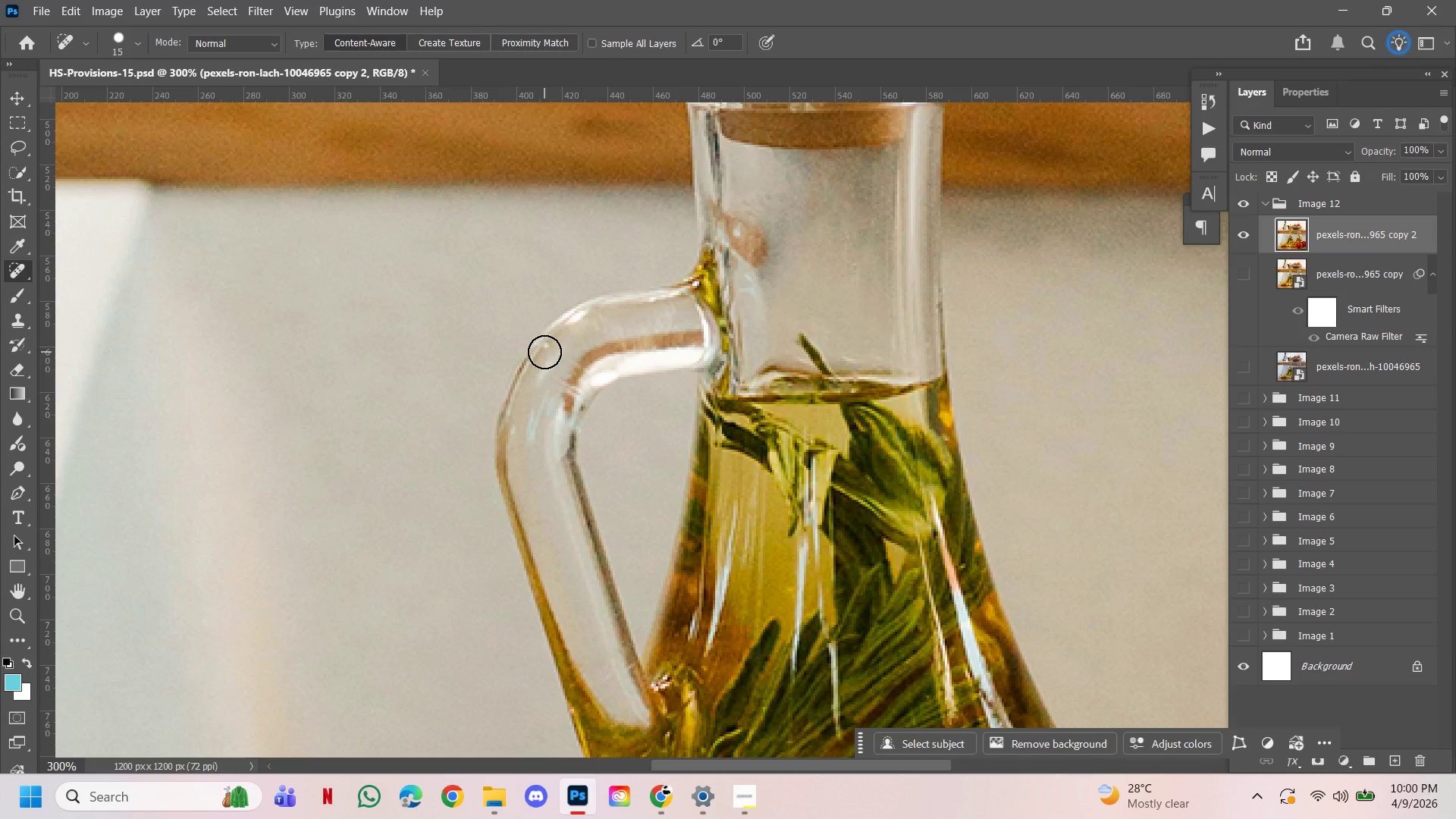 
left_click([554, 351])
 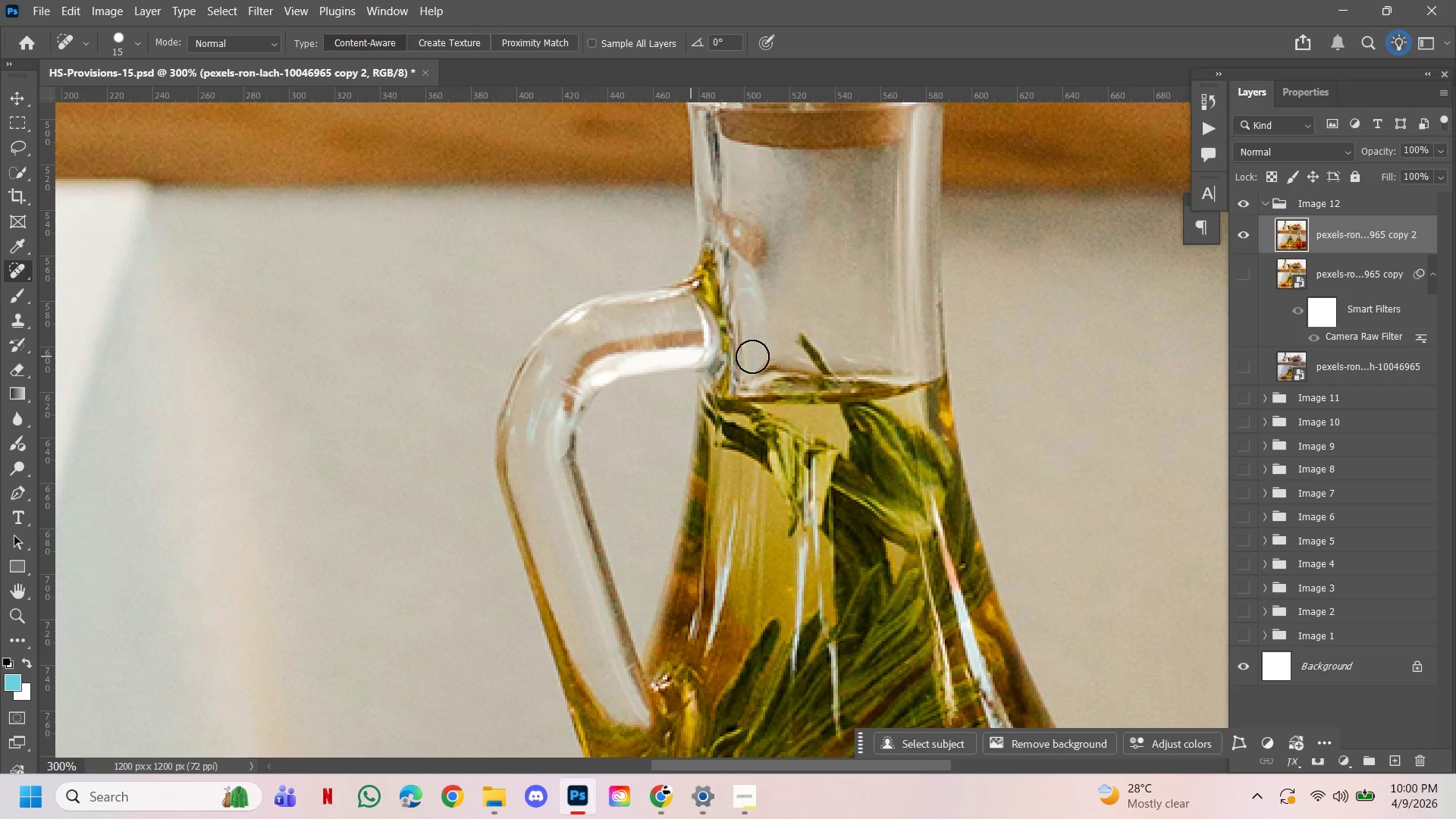 
hold_key(key=Space, duration=1.52)
 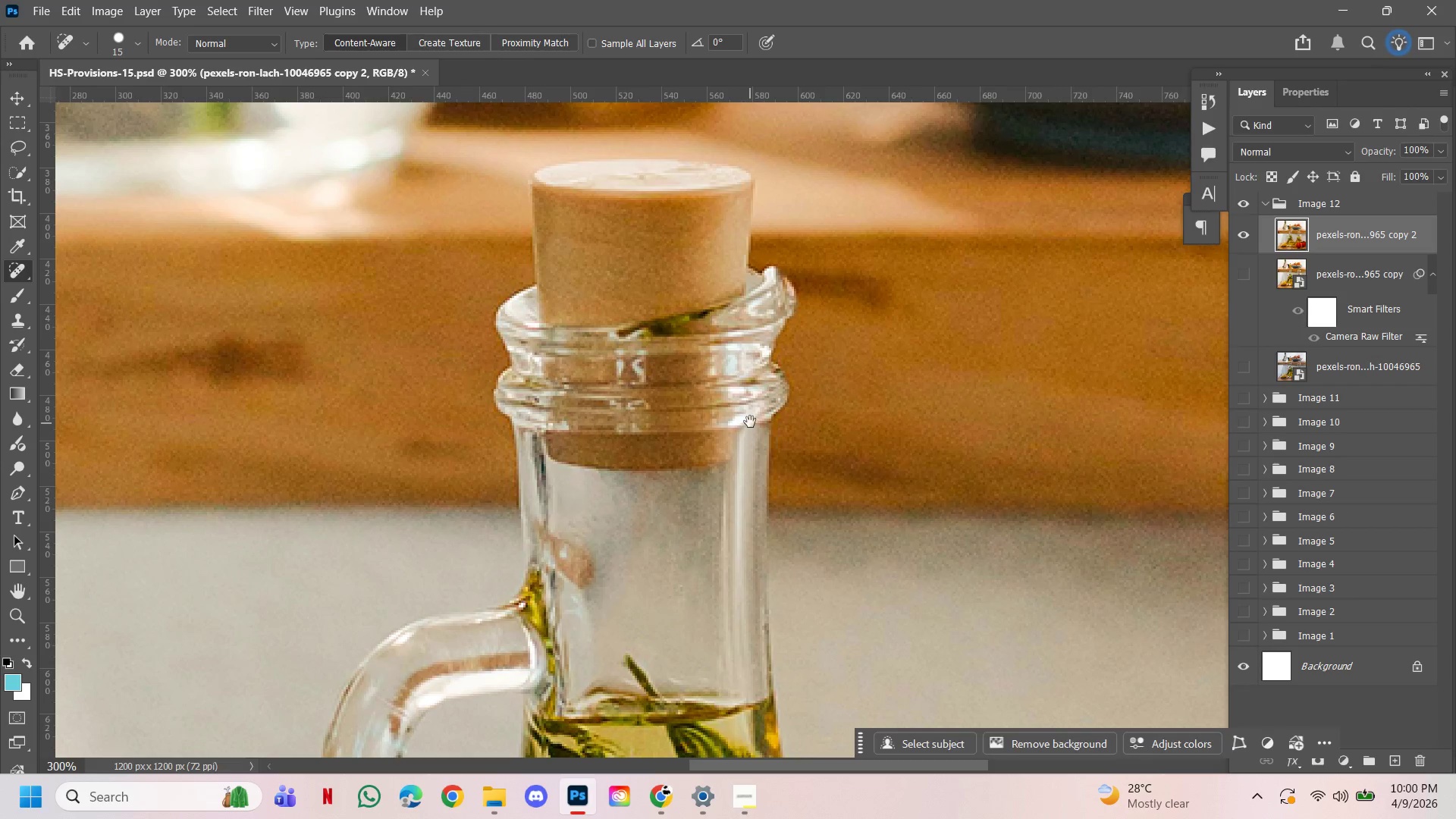 
left_click_drag(start_coordinate=[903, 351], to_coordinate=[742, 514])
 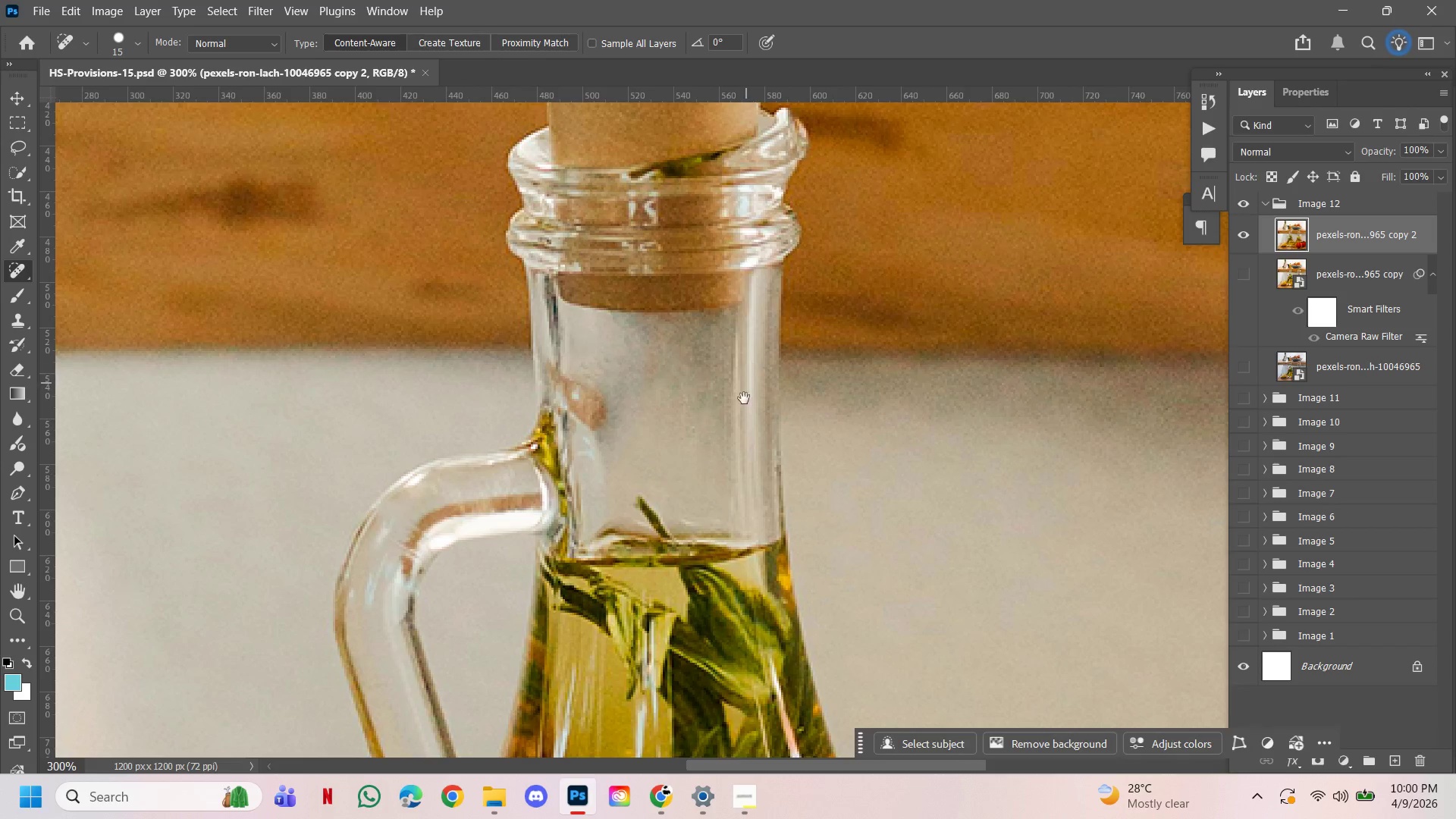 
left_click_drag(start_coordinate=[746, 372], to_coordinate=[734, 531])
 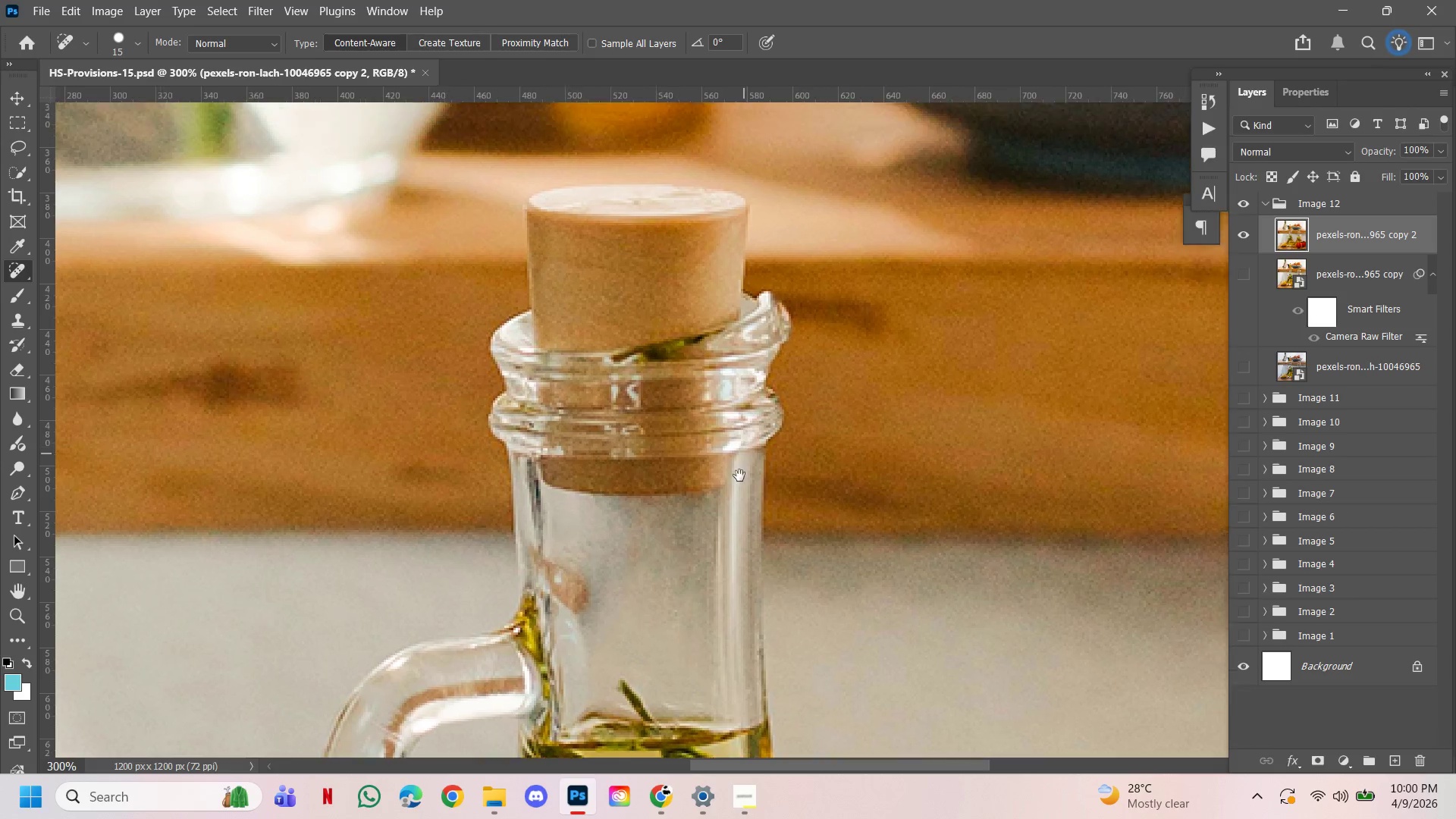 
hold_key(key=Space, duration=1.44)
 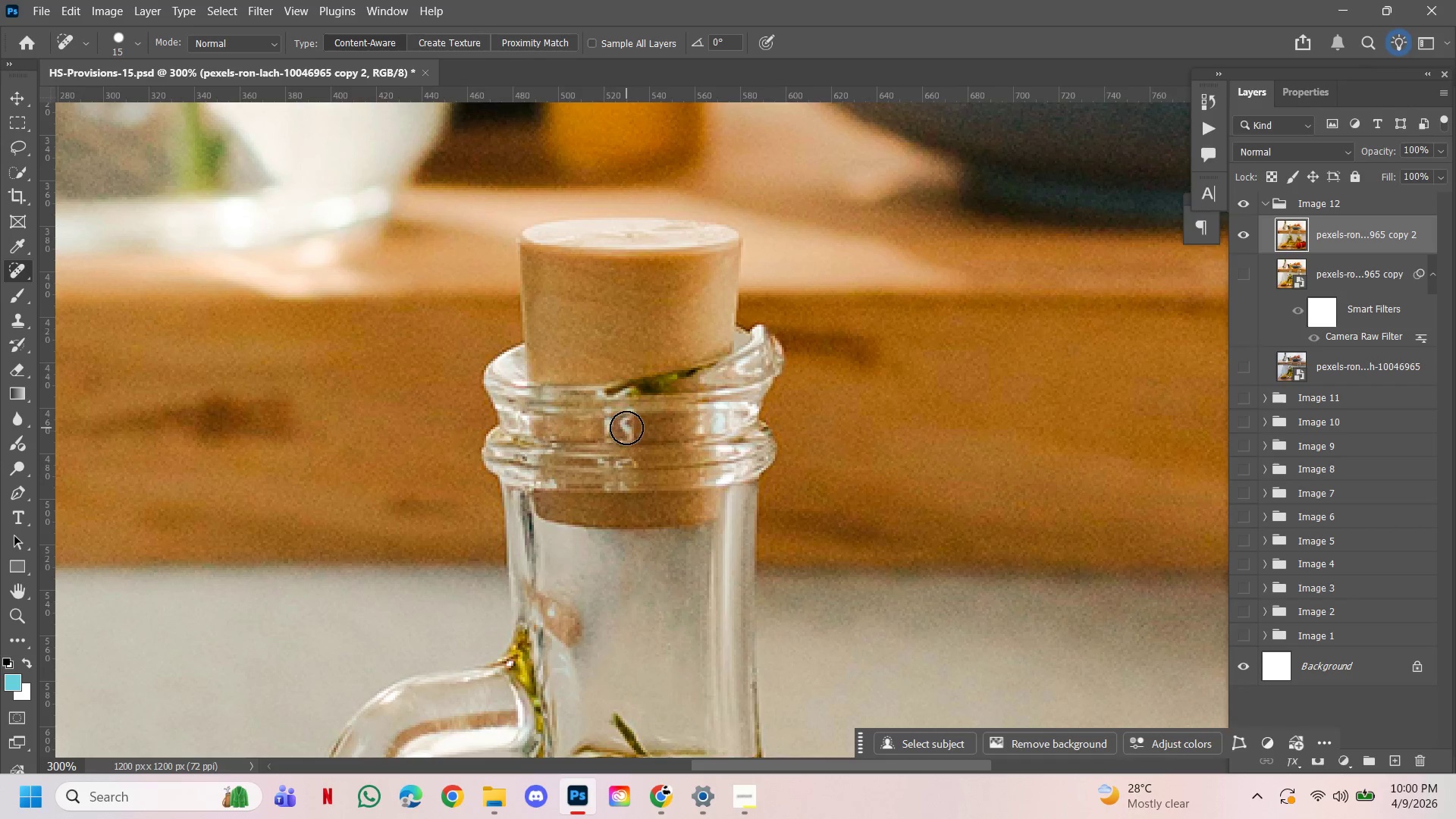 
left_click_drag(start_coordinate=[750, 422], to_coordinate=[738, 480])
 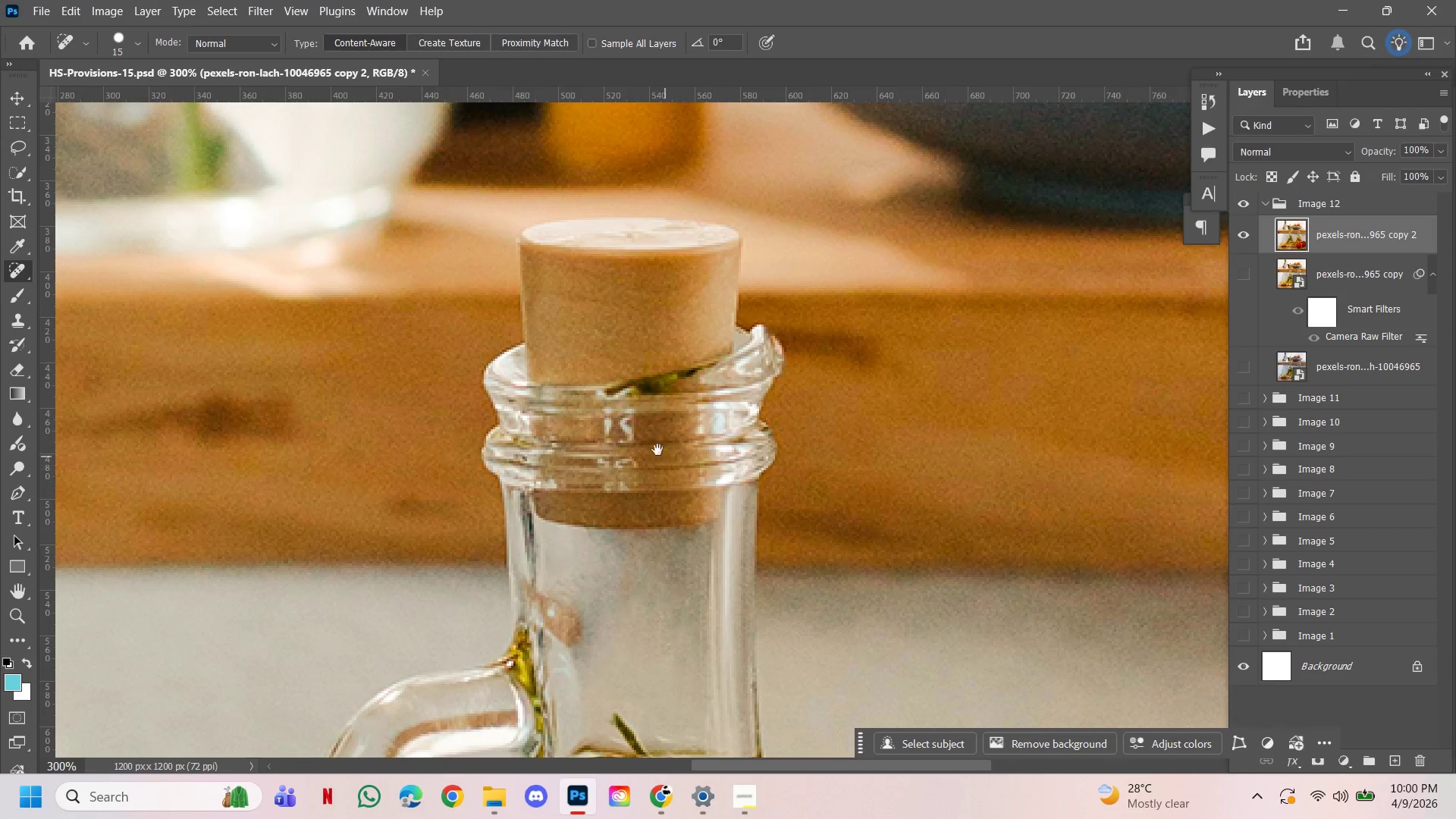 
hold_key(key=Space, duration=1.95)
 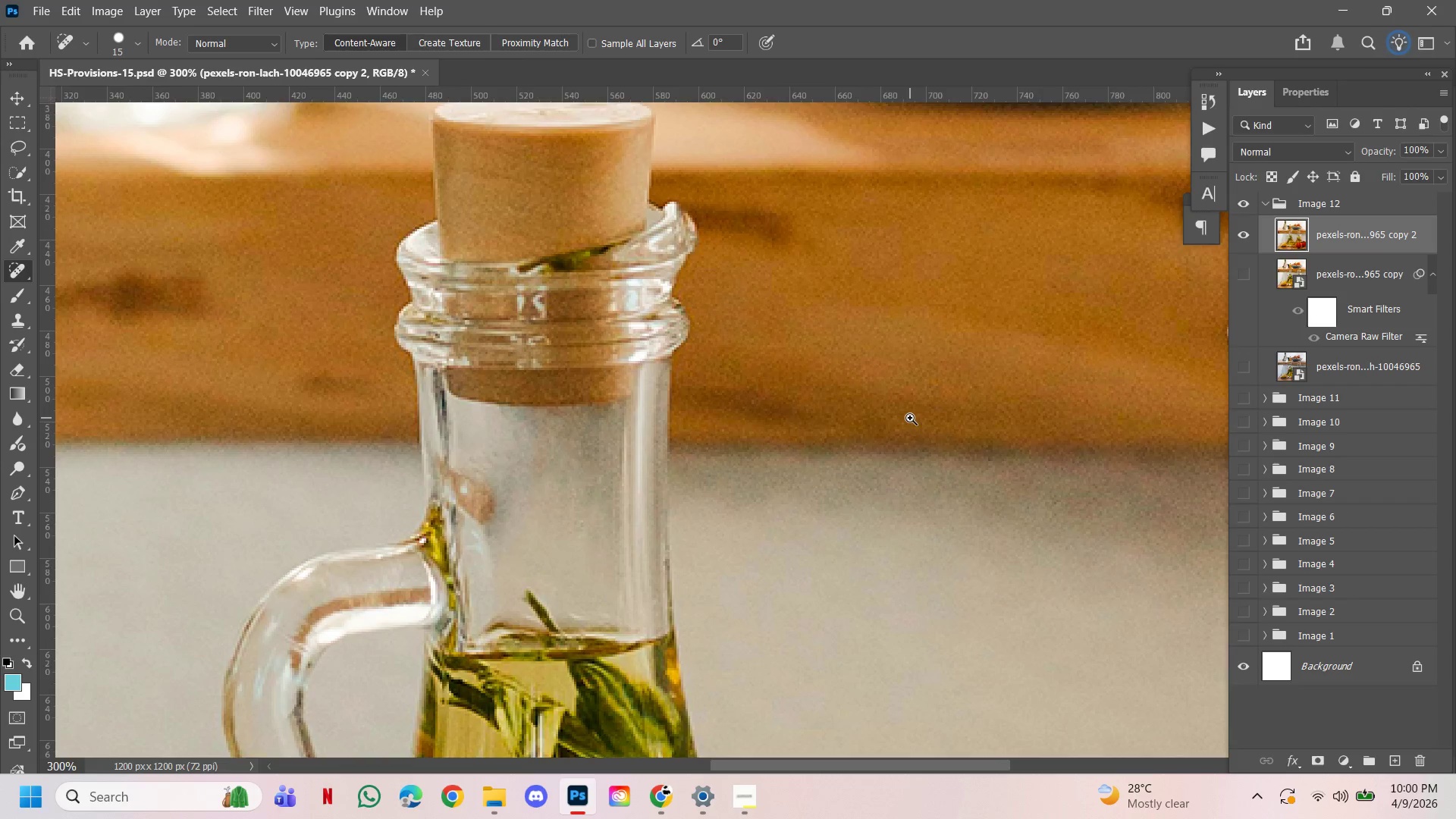 
left_click_drag(start_coordinate=[715, 576], to_coordinate=[628, 453])
 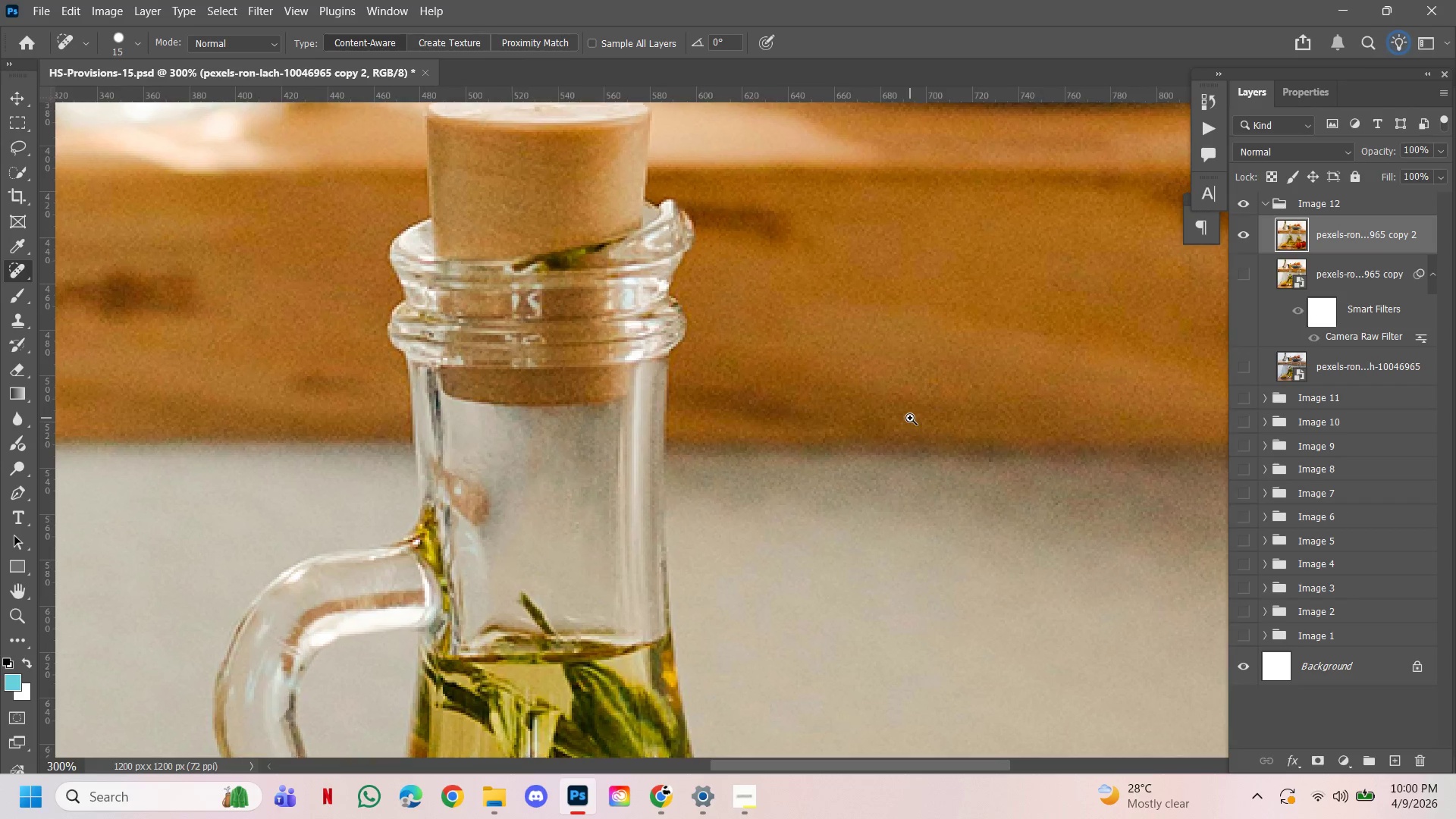 
hold_key(key=Space, duration=6.14)
 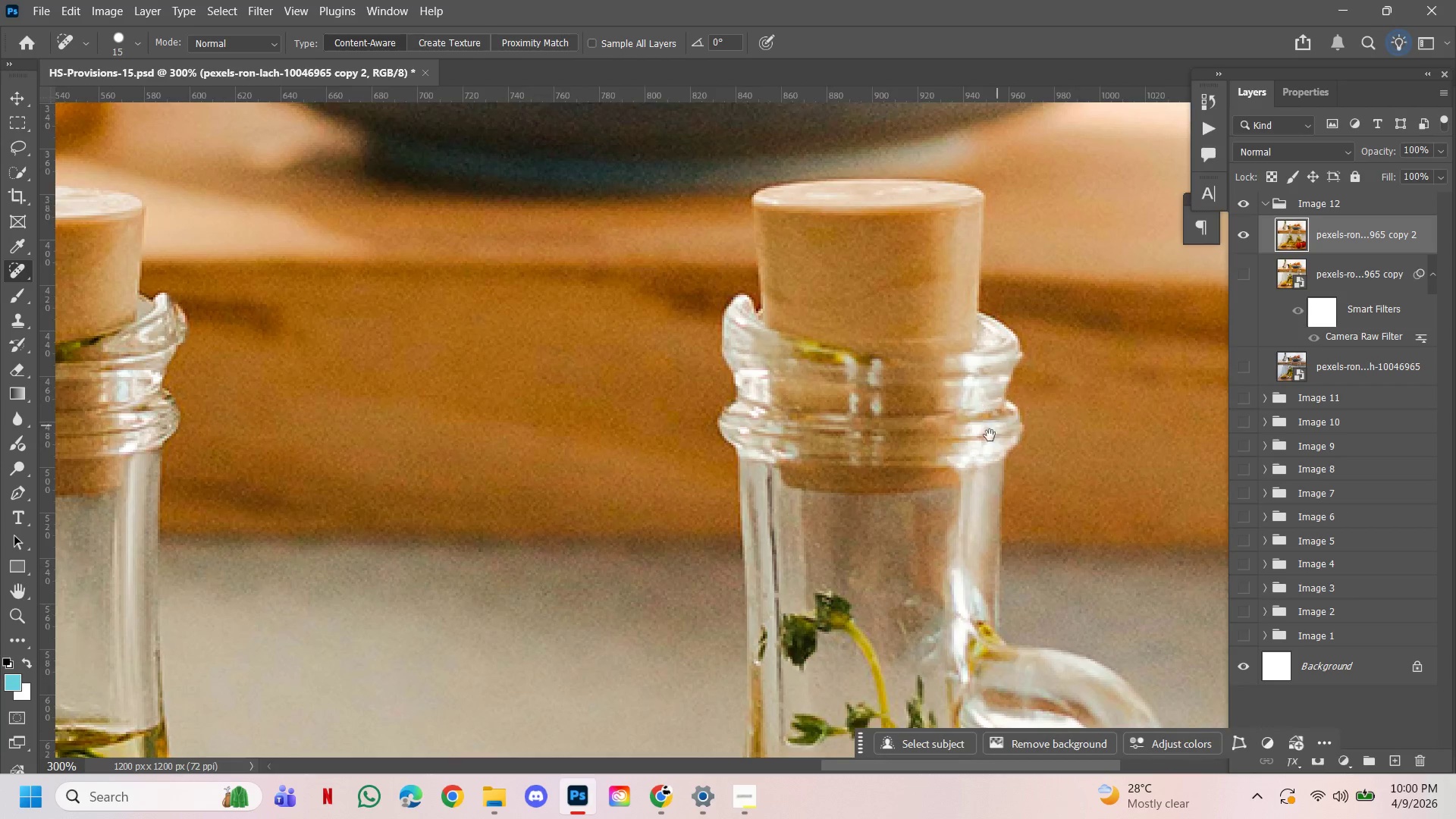 
hold_key(key=ControlLeft, duration=3.41)
hold_key(key=MetaLeft, duration=0.88)
left_click([910, 418])
 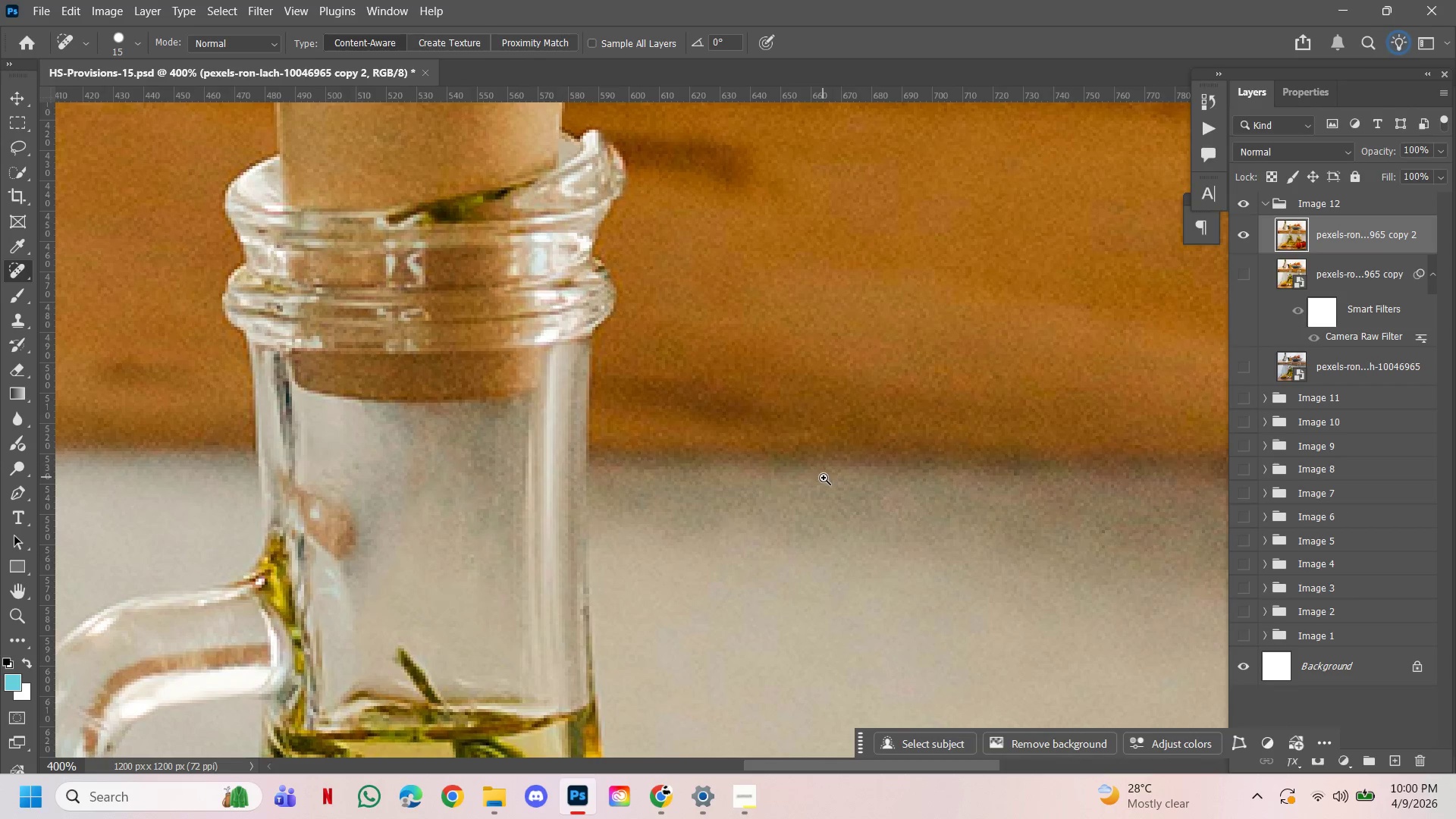 
hold_key(key=AltLeft, duration=1.39)
double_click([825, 477])
 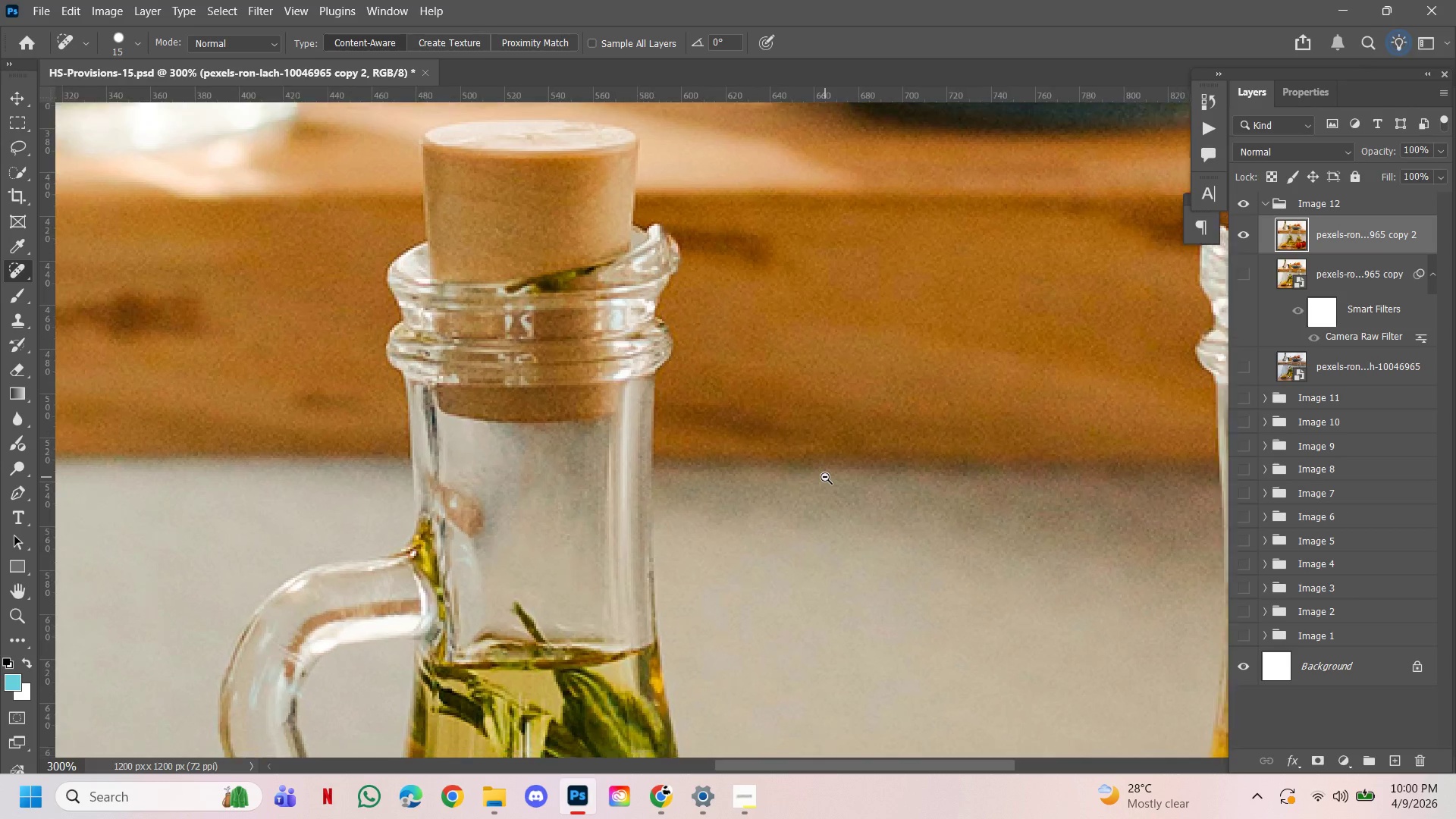 
triple_click([825, 477])
 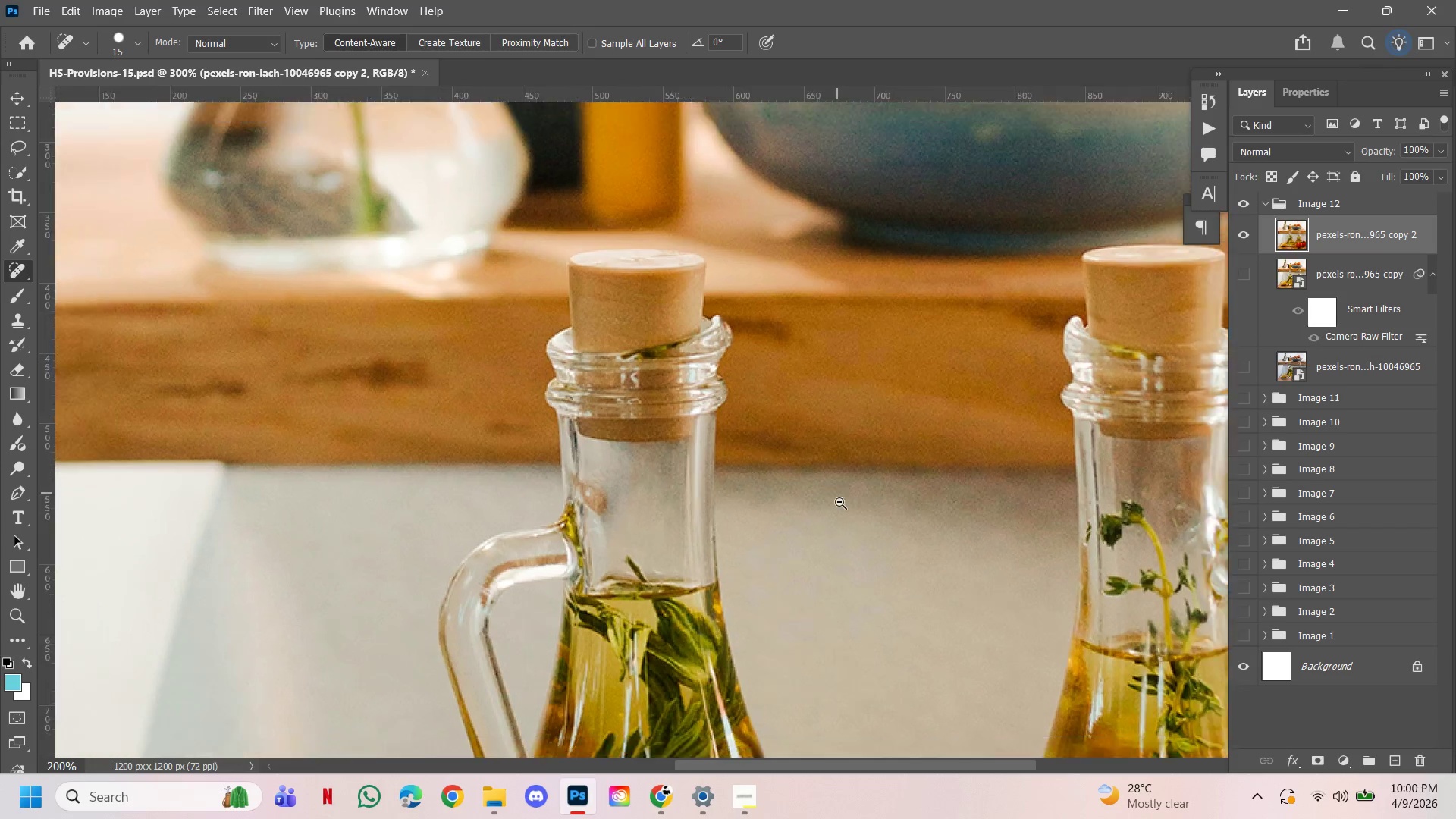 
triple_click([839, 502])
 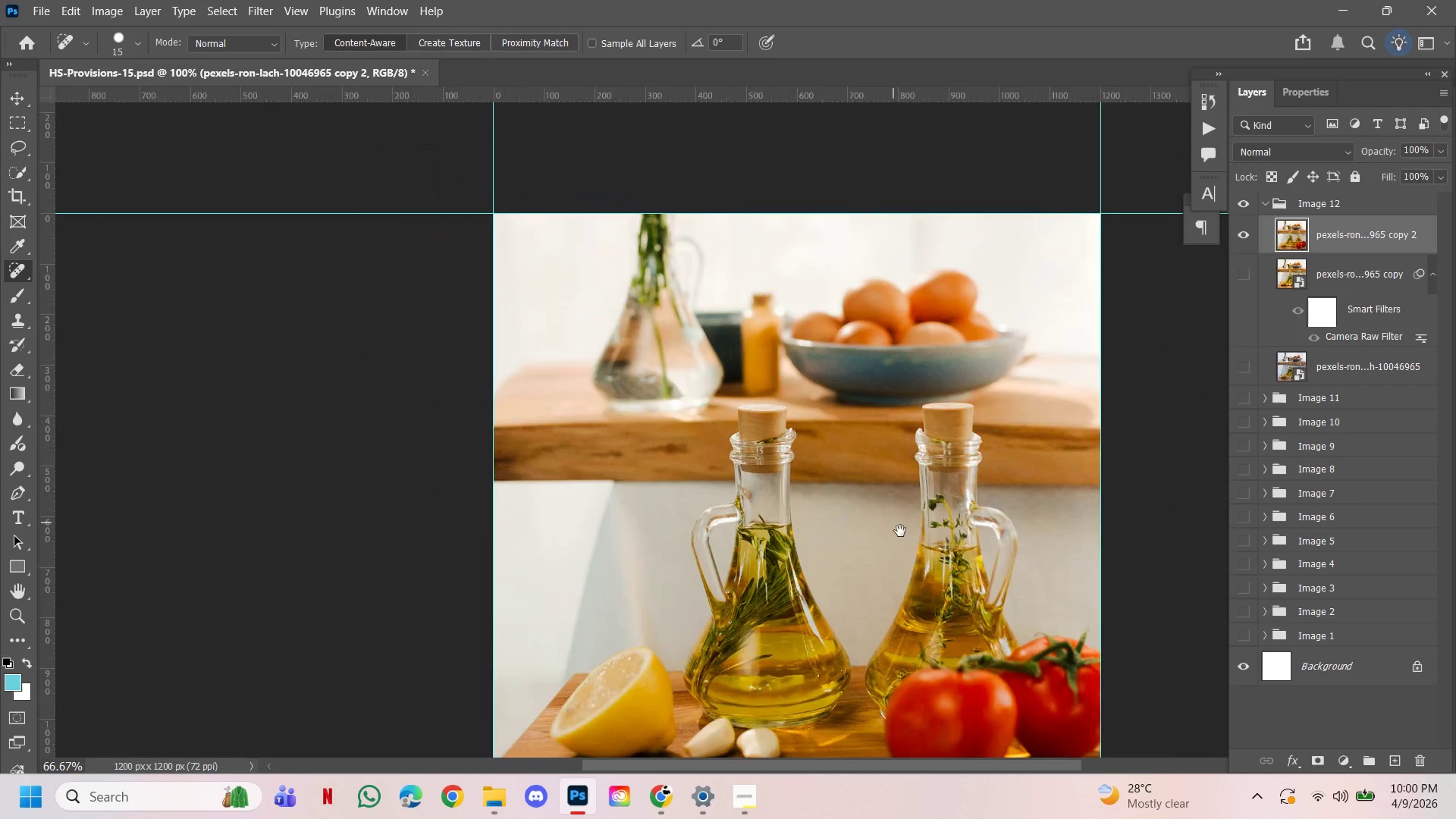 
left_click_drag(start_coordinate=[900, 531], to_coordinate=[811, 421])
 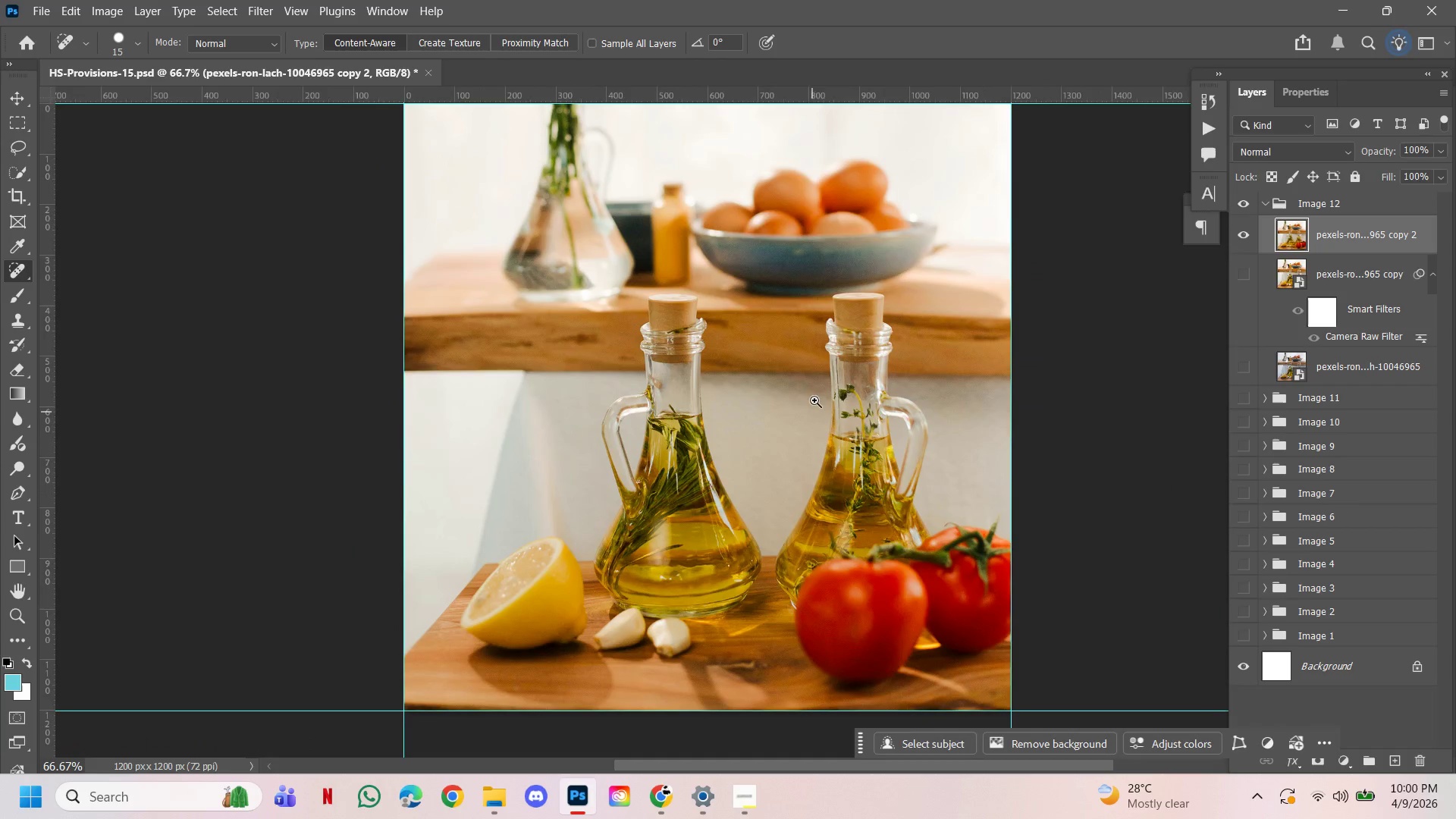 
hold_key(key=ControlLeft, duration=1.86)
double_click([857, 314])
 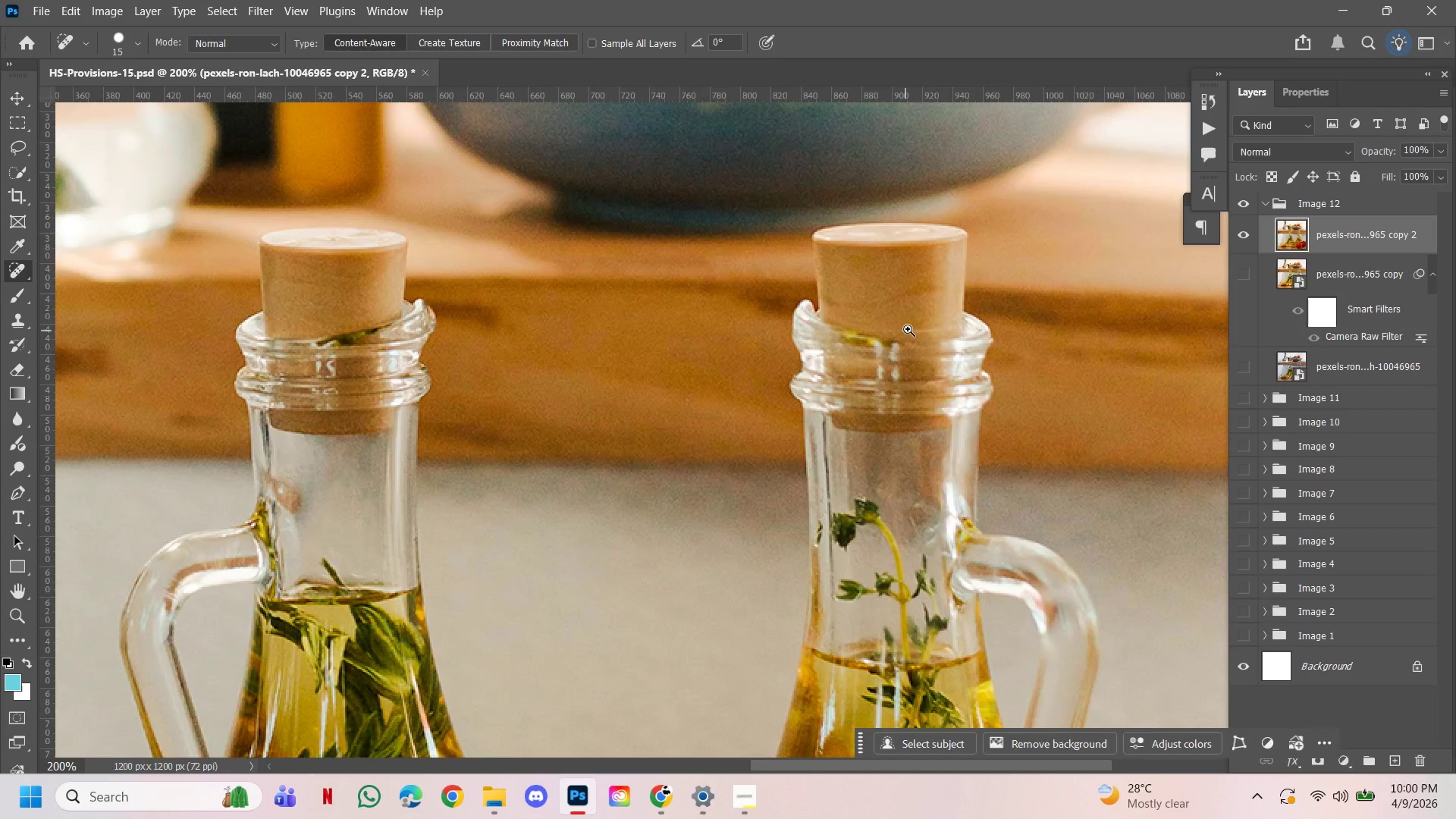 
left_click([932, 311])
 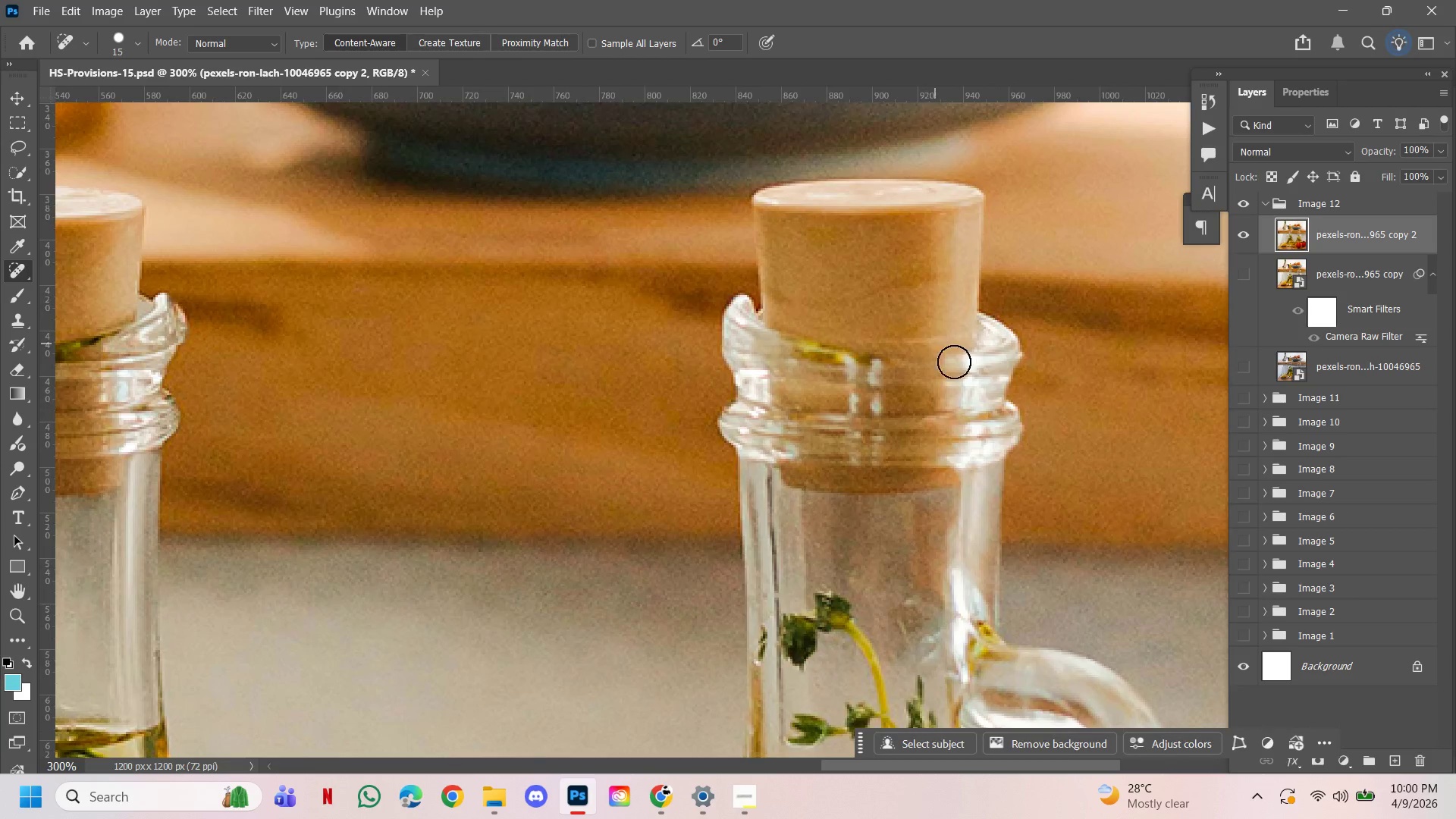 
hold_key(key=Space, duration=1.5)
 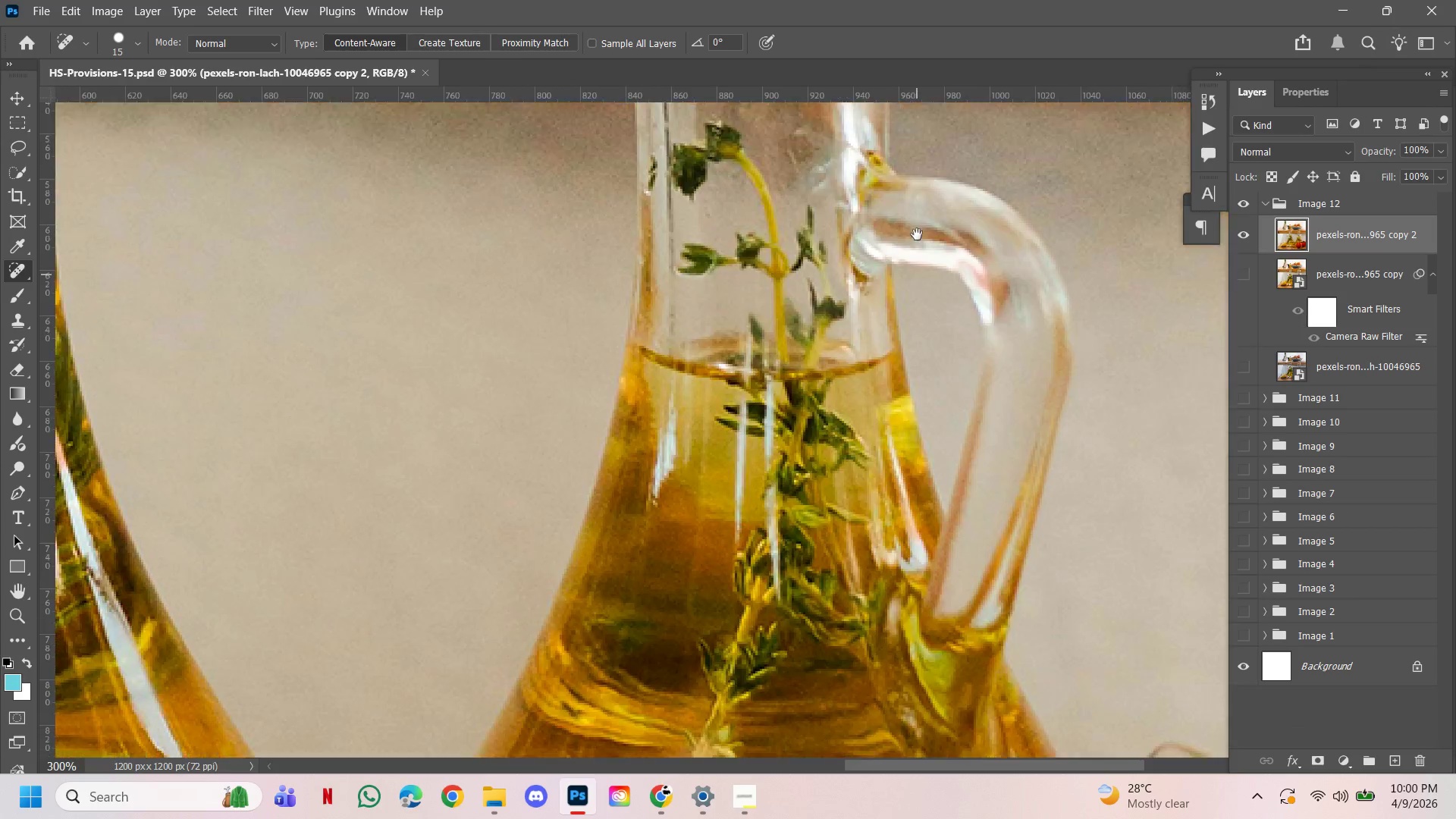 
left_click_drag(start_coordinate=[952, 466], to_coordinate=[883, 287])
 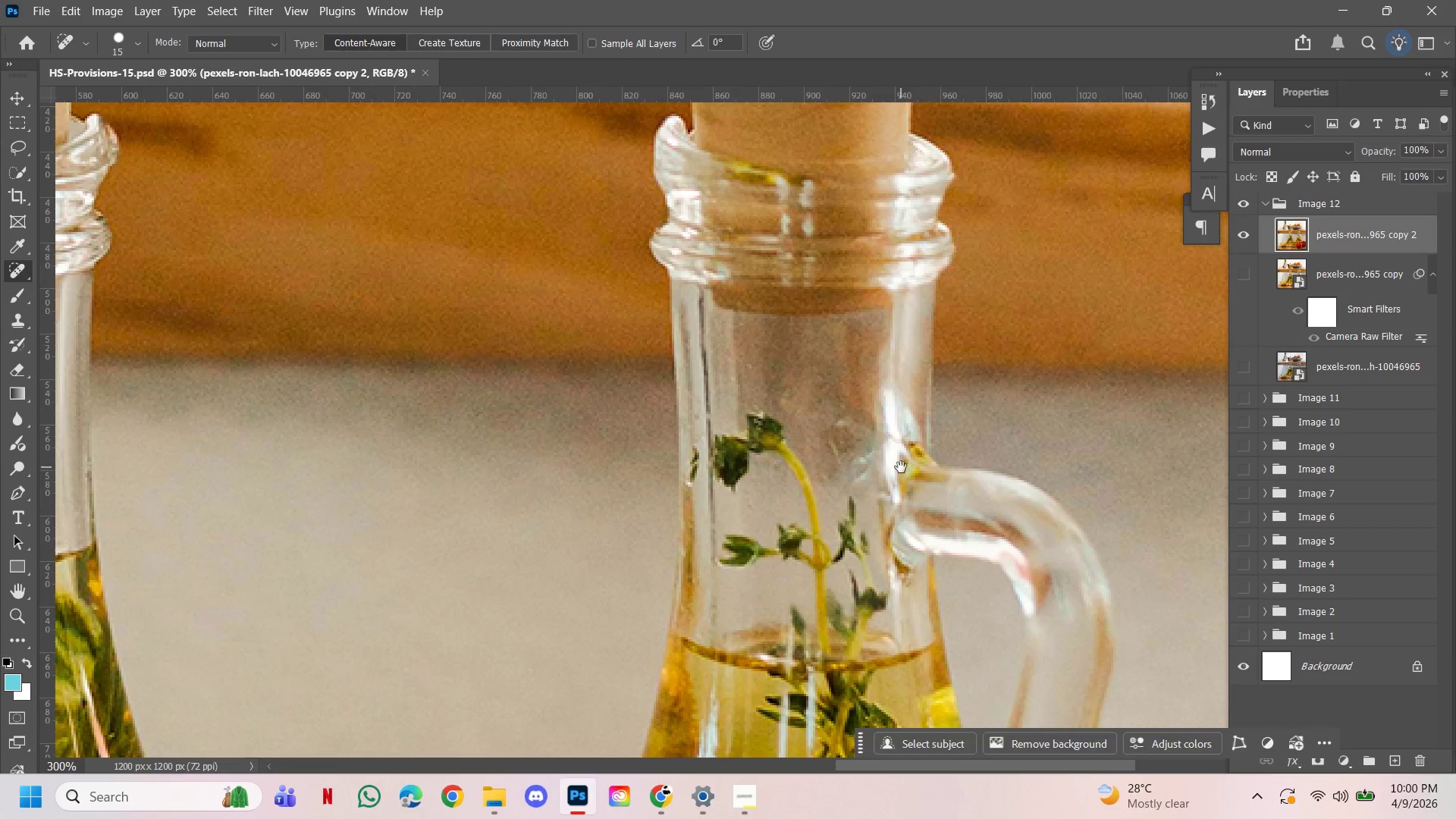 
left_click_drag(start_coordinate=[901, 467], to_coordinate=[871, 309])
 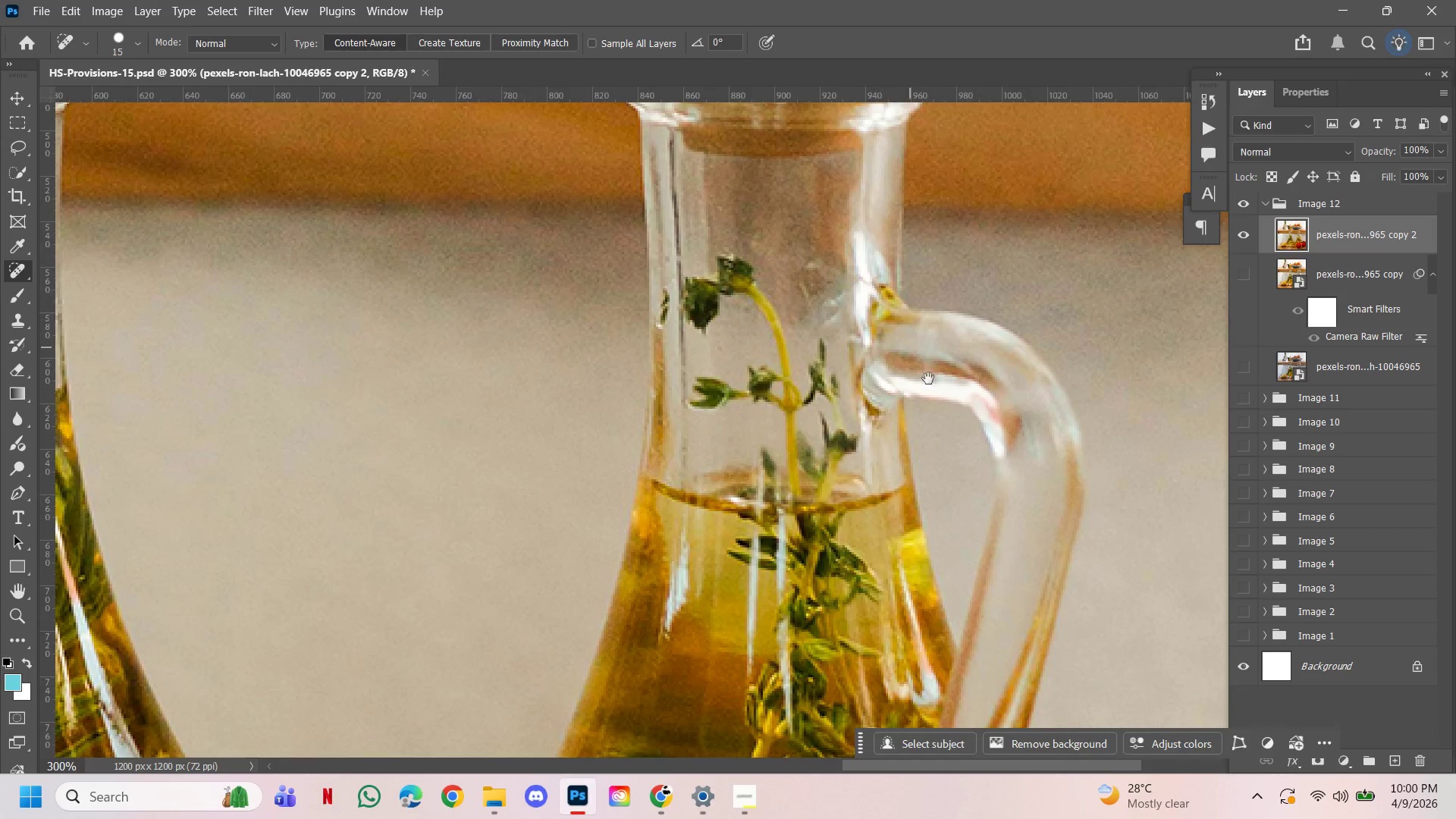 
hold_key(key=Space, duration=1.5)
 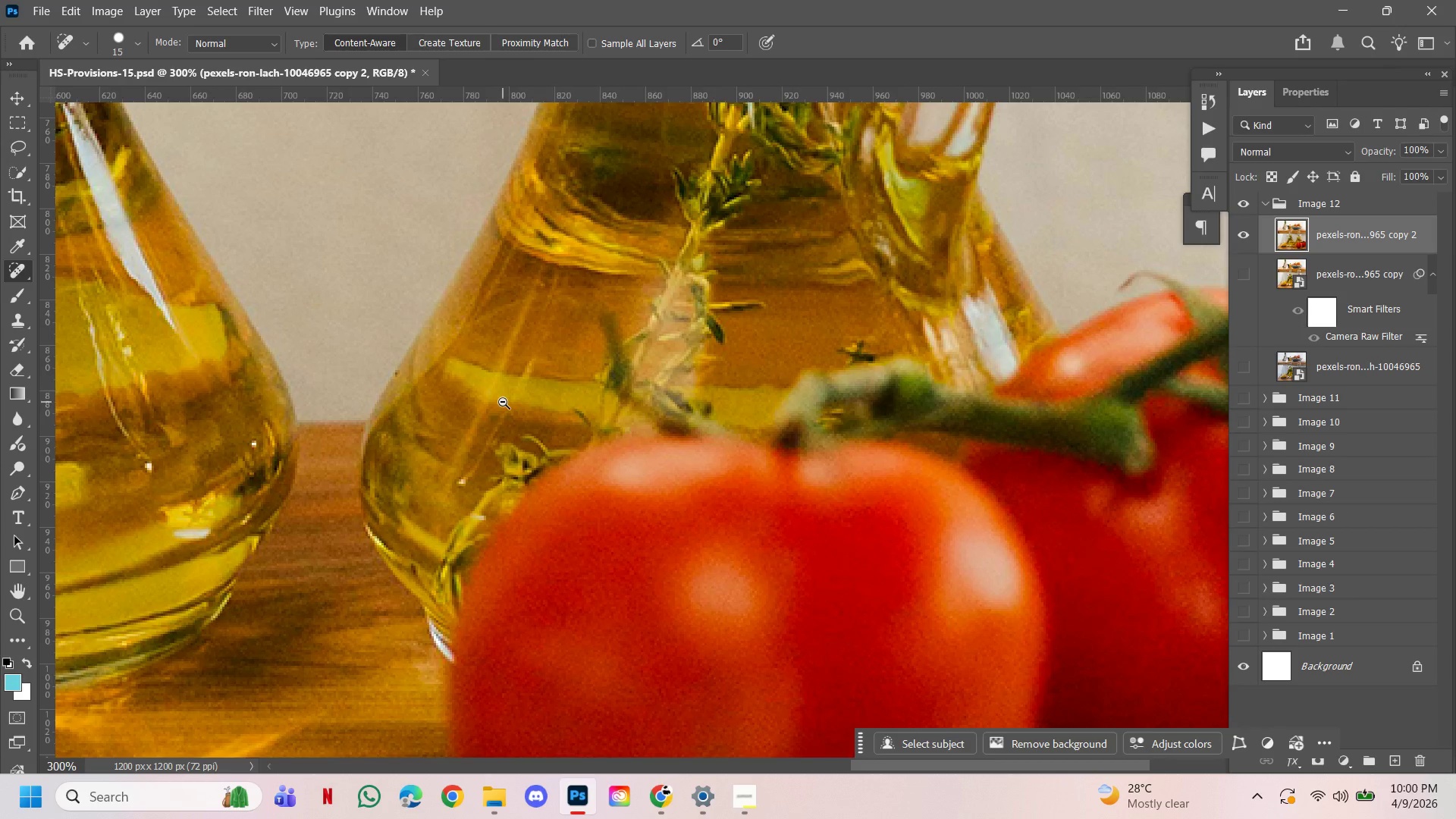 
left_click_drag(start_coordinate=[929, 419], to_coordinate=[917, 234])
 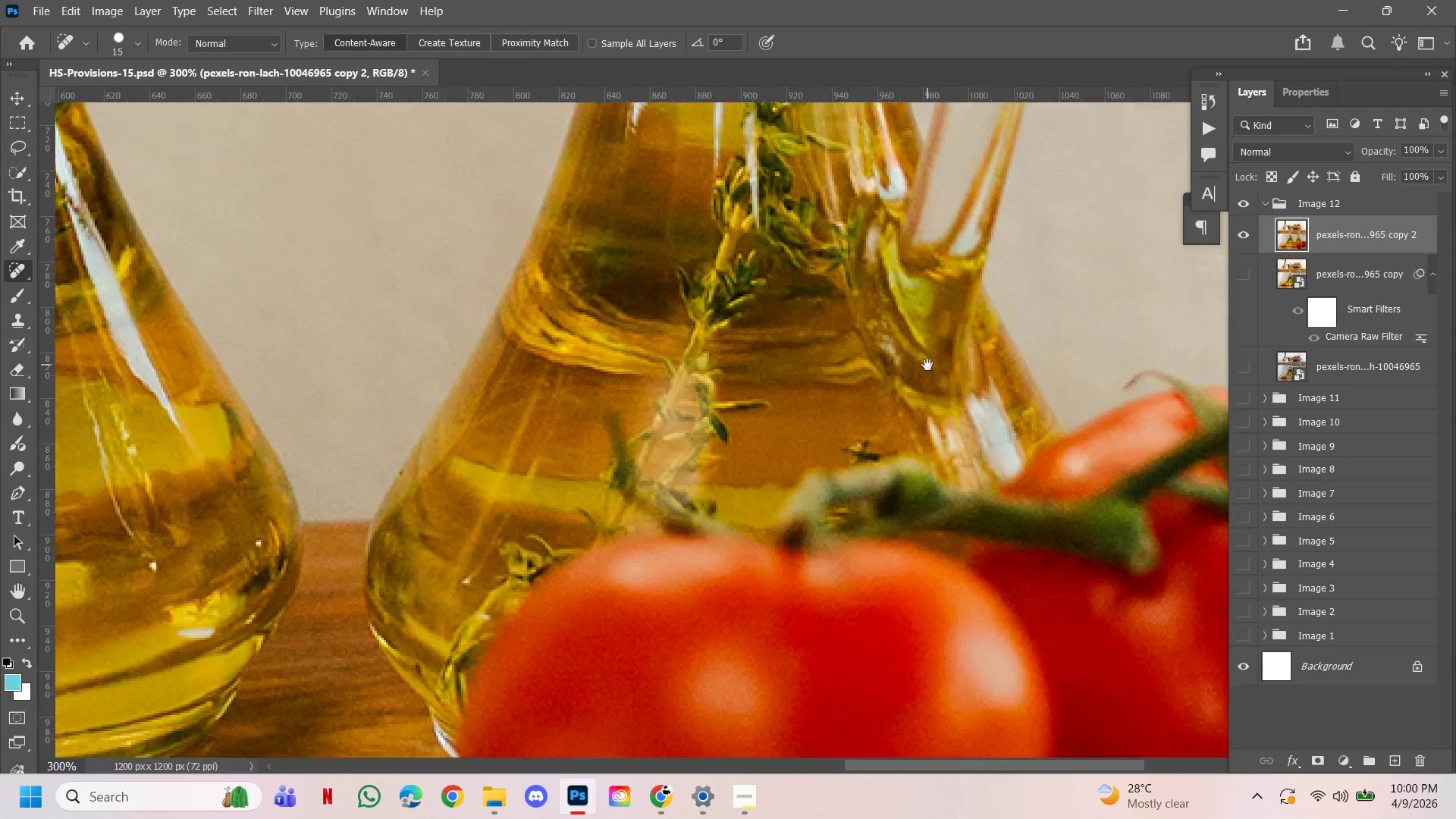 
left_click_drag(start_coordinate=[927, 365], to_coordinate=[928, 342])
 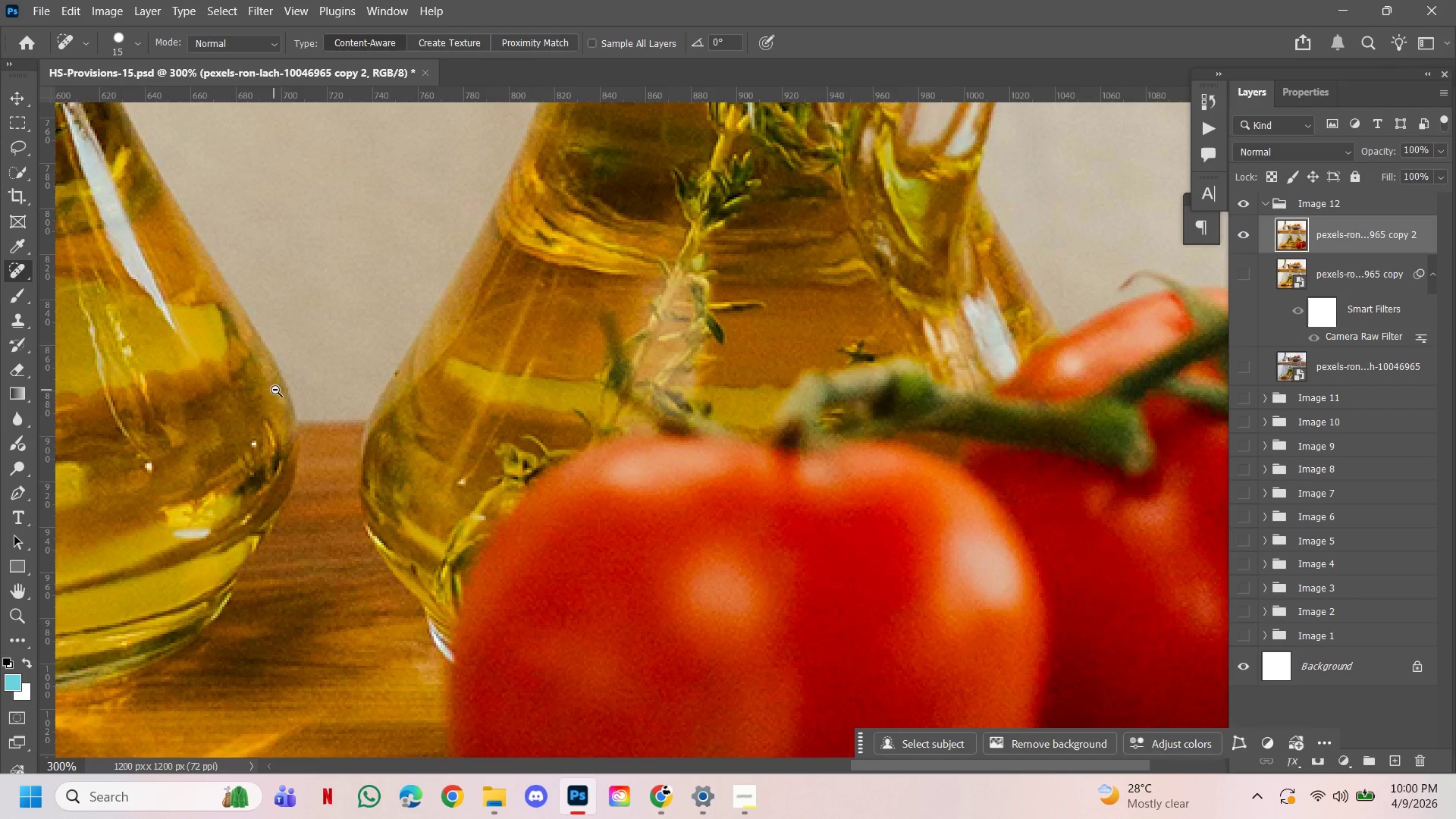 
hold_key(key=Space, duration=1.19)
 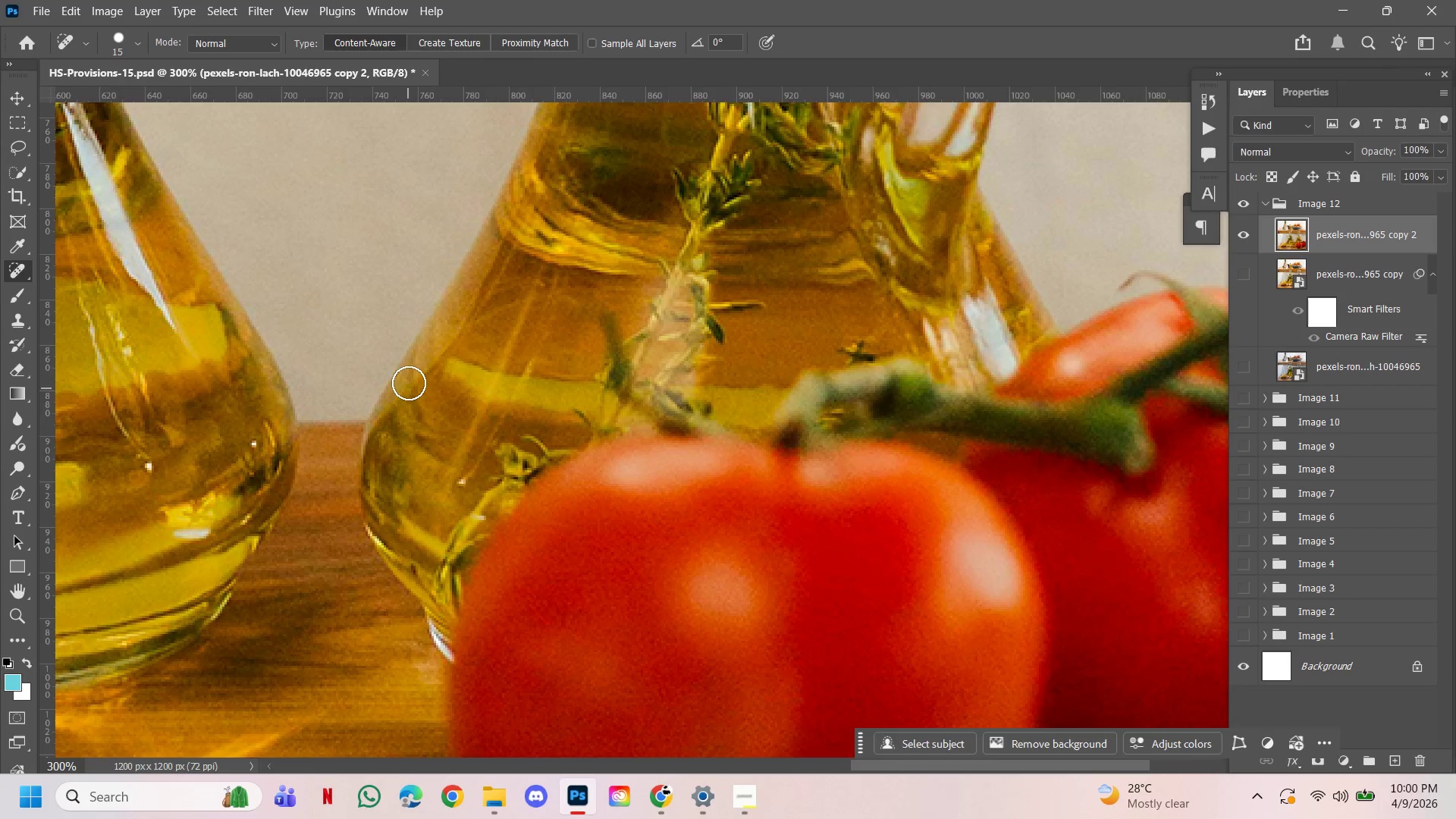 
hold_key(key=ControlLeft, duration=0.81)
 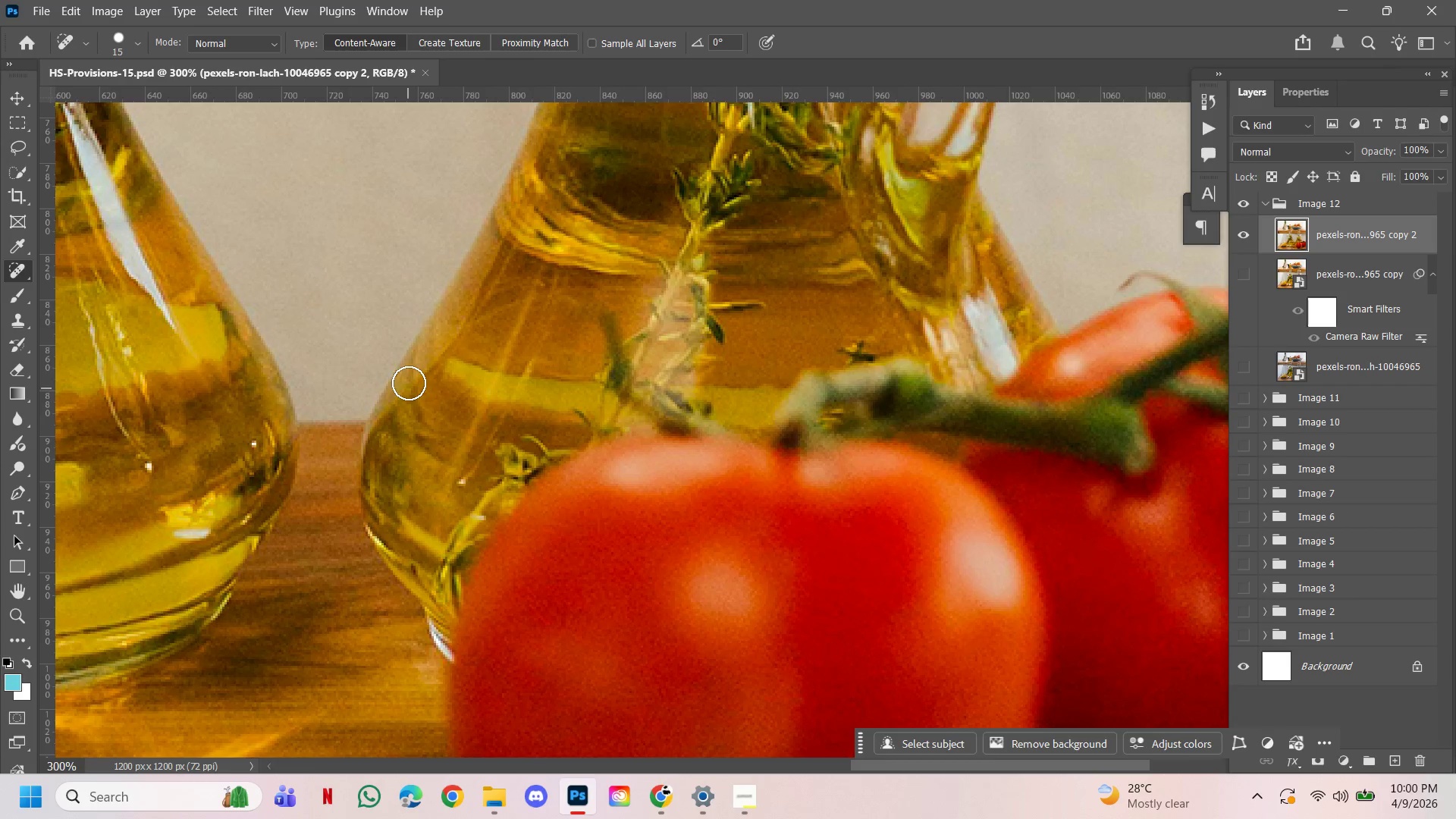 
hold_key(key=AltLeft, duration=0.66)
 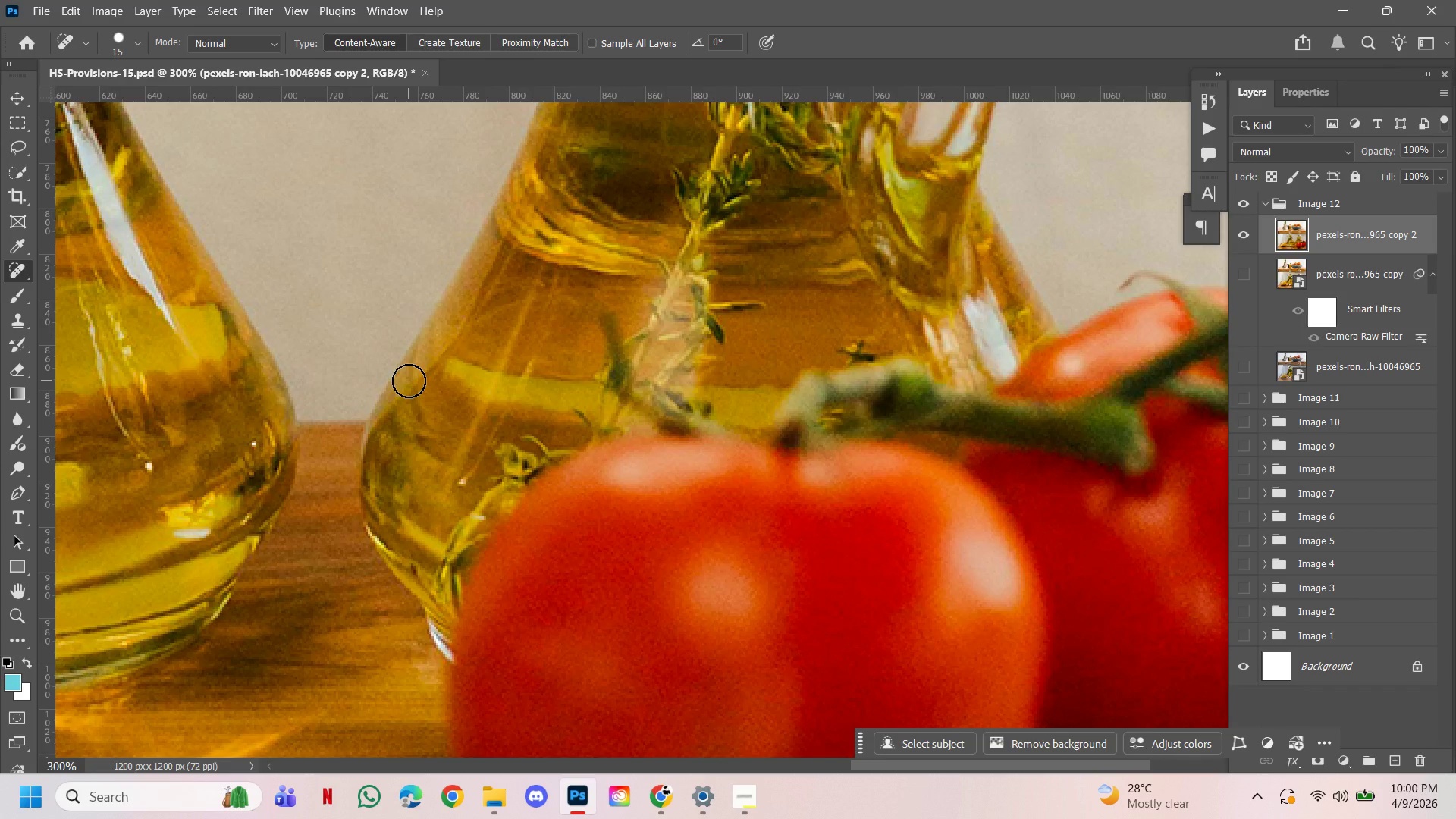 
key(BracketLeft)
 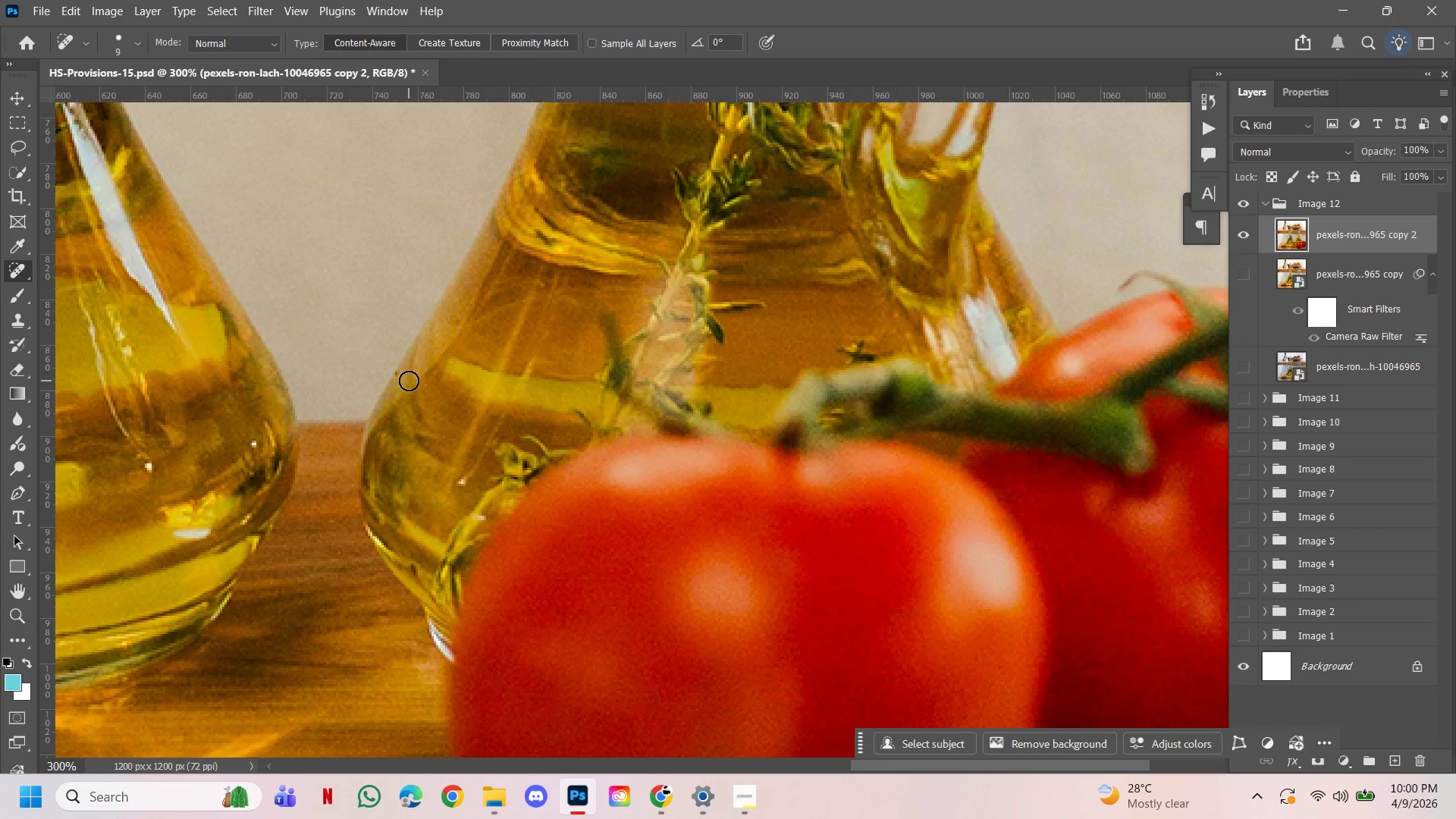 
key(BracketLeft)
 